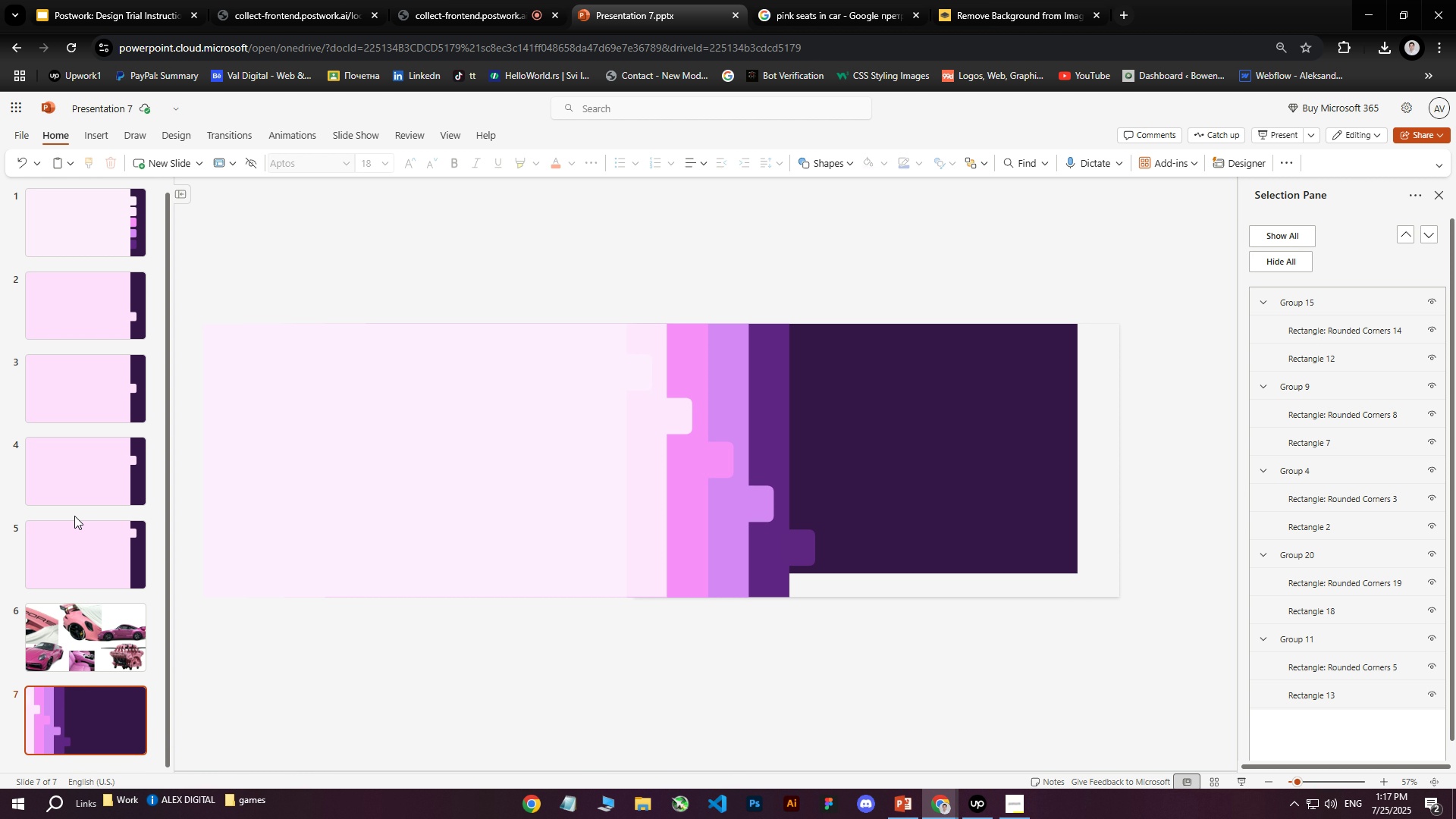 
double_click([94, 718])
 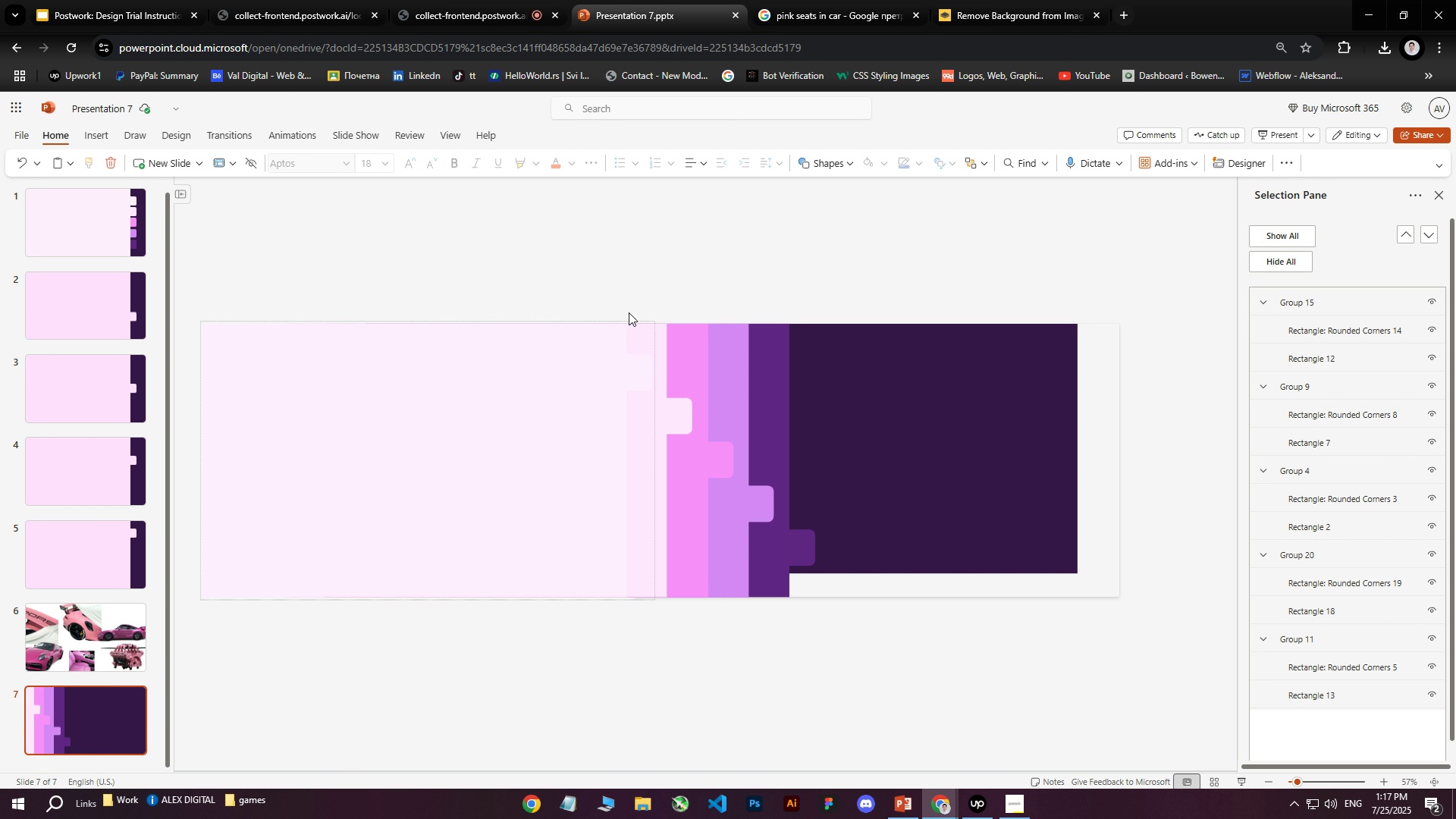 
left_click_drag(start_coordinate=[334, 224], to_coordinate=[817, 710])
 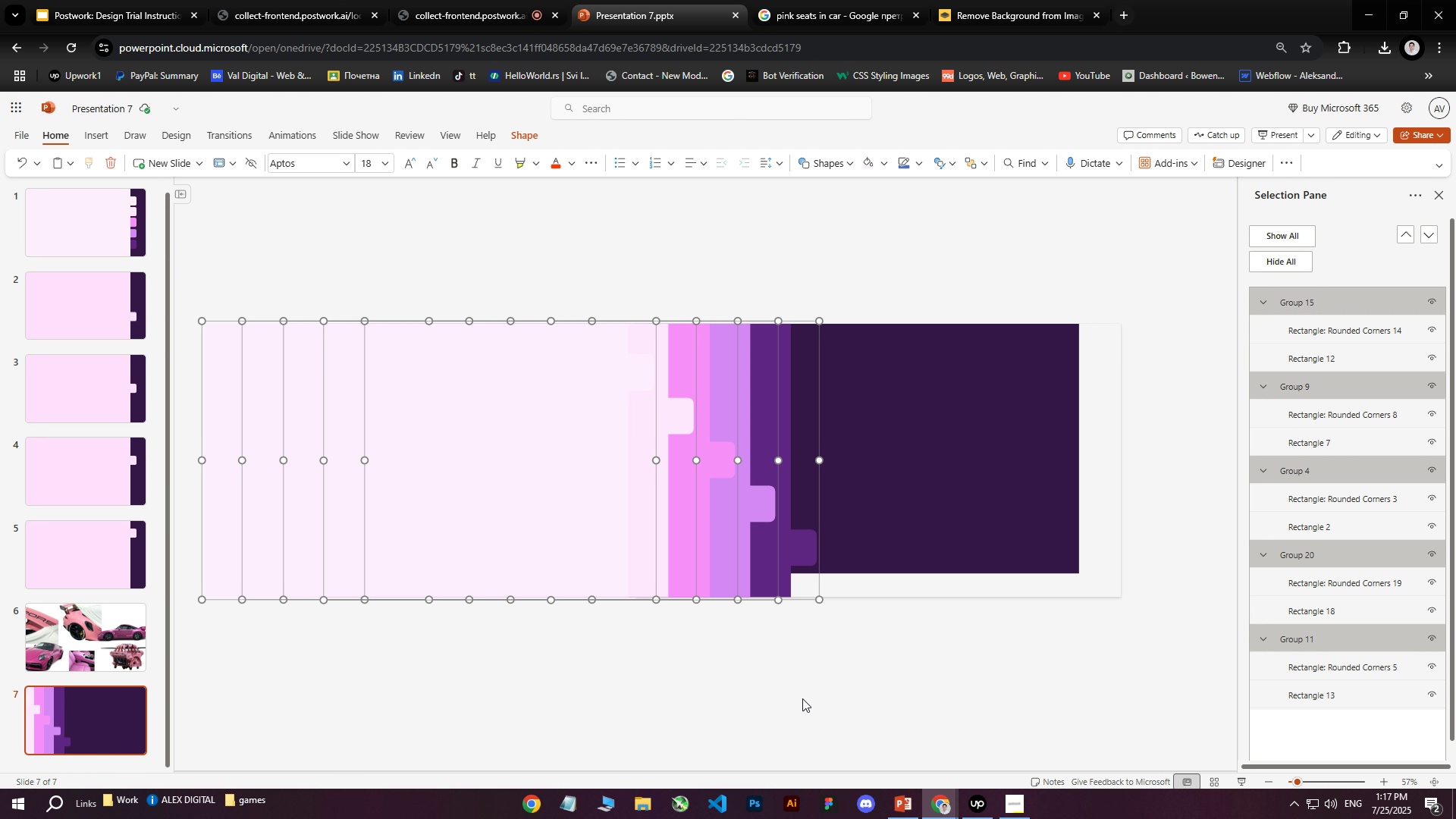 
hold_key(key=ArrowRight, duration=1.03)
 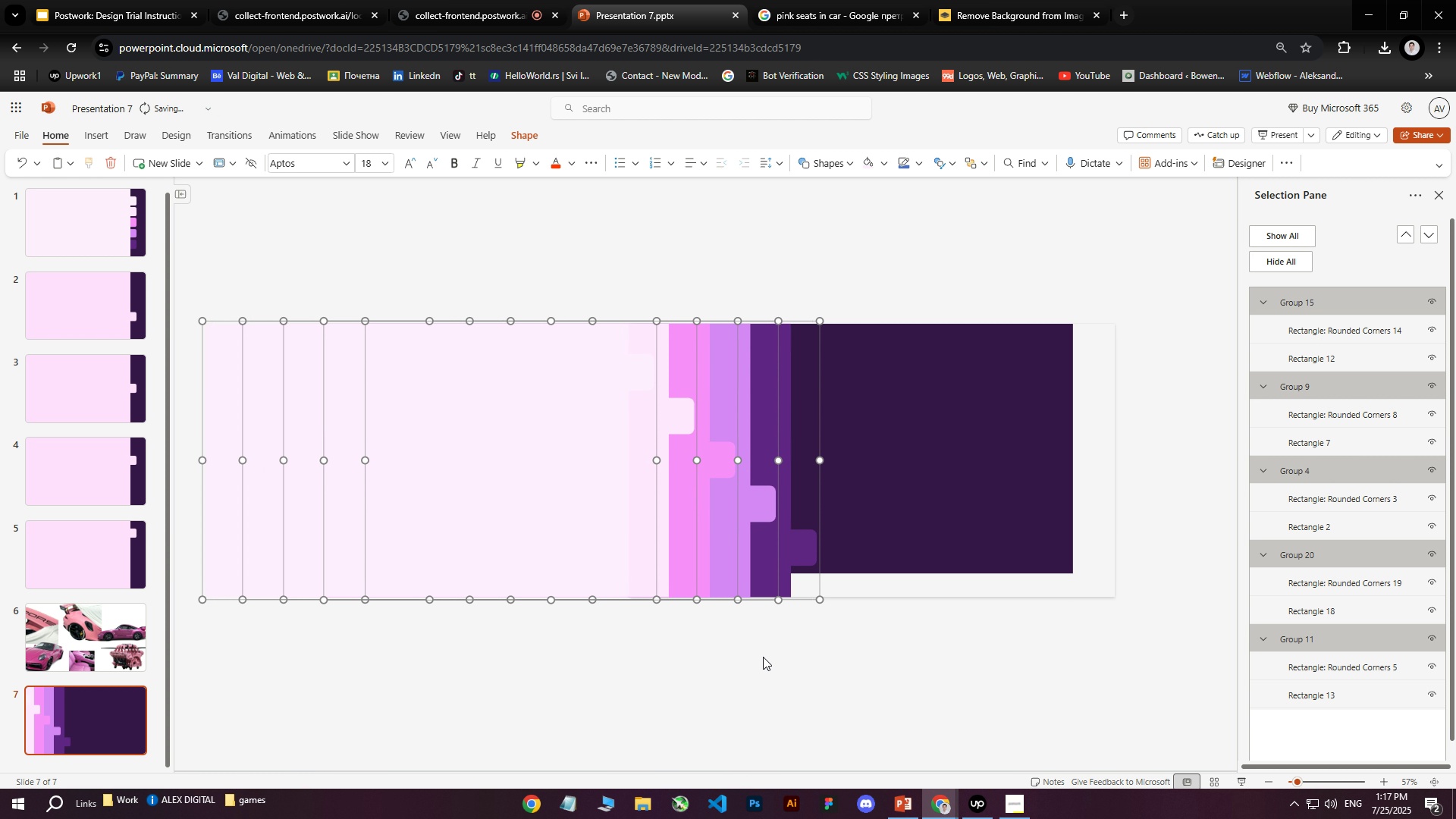 
hold_key(key=ArrowRight, duration=1.53)
 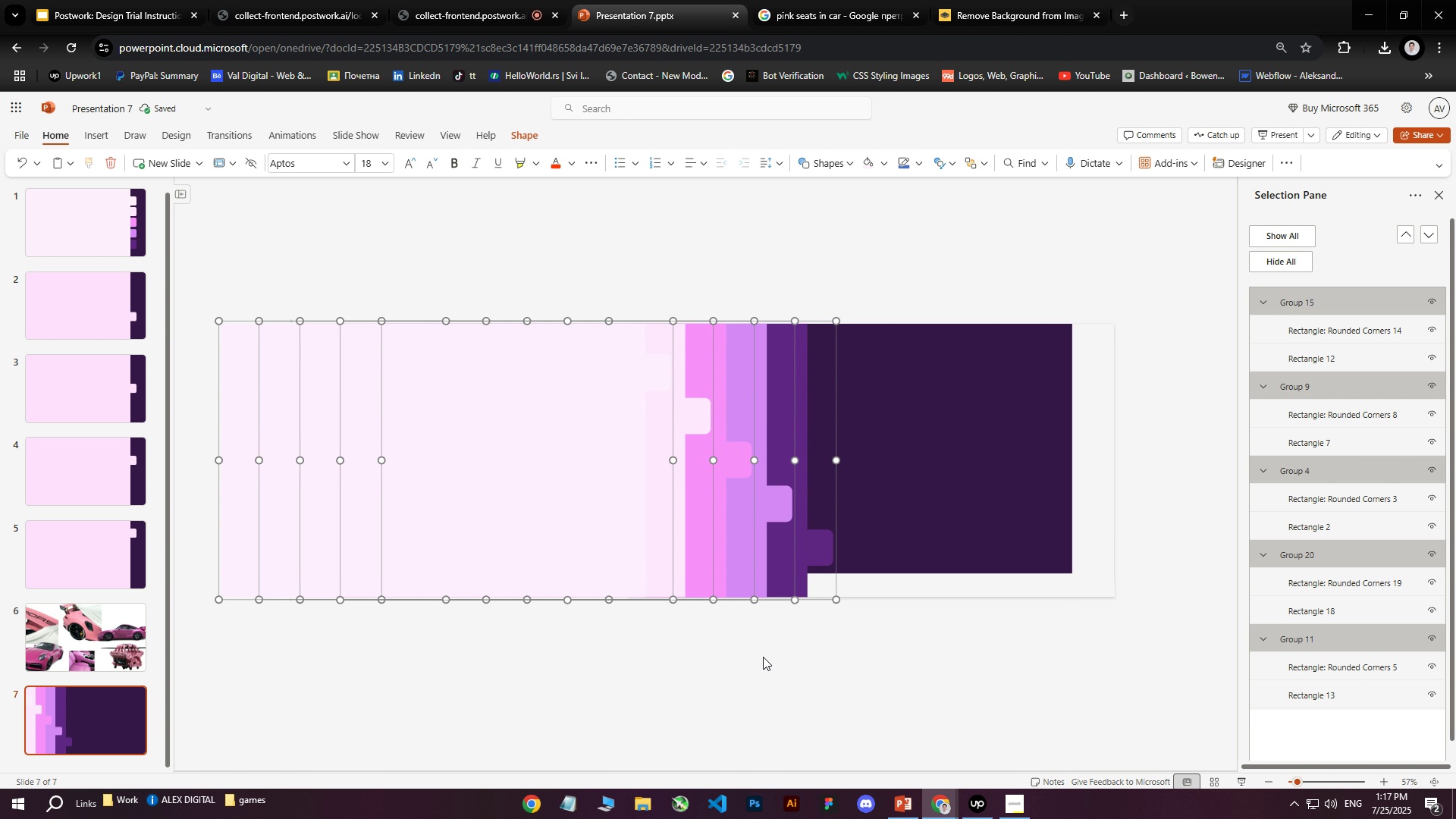 
hold_key(key=ArrowRight, duration=0.65)
 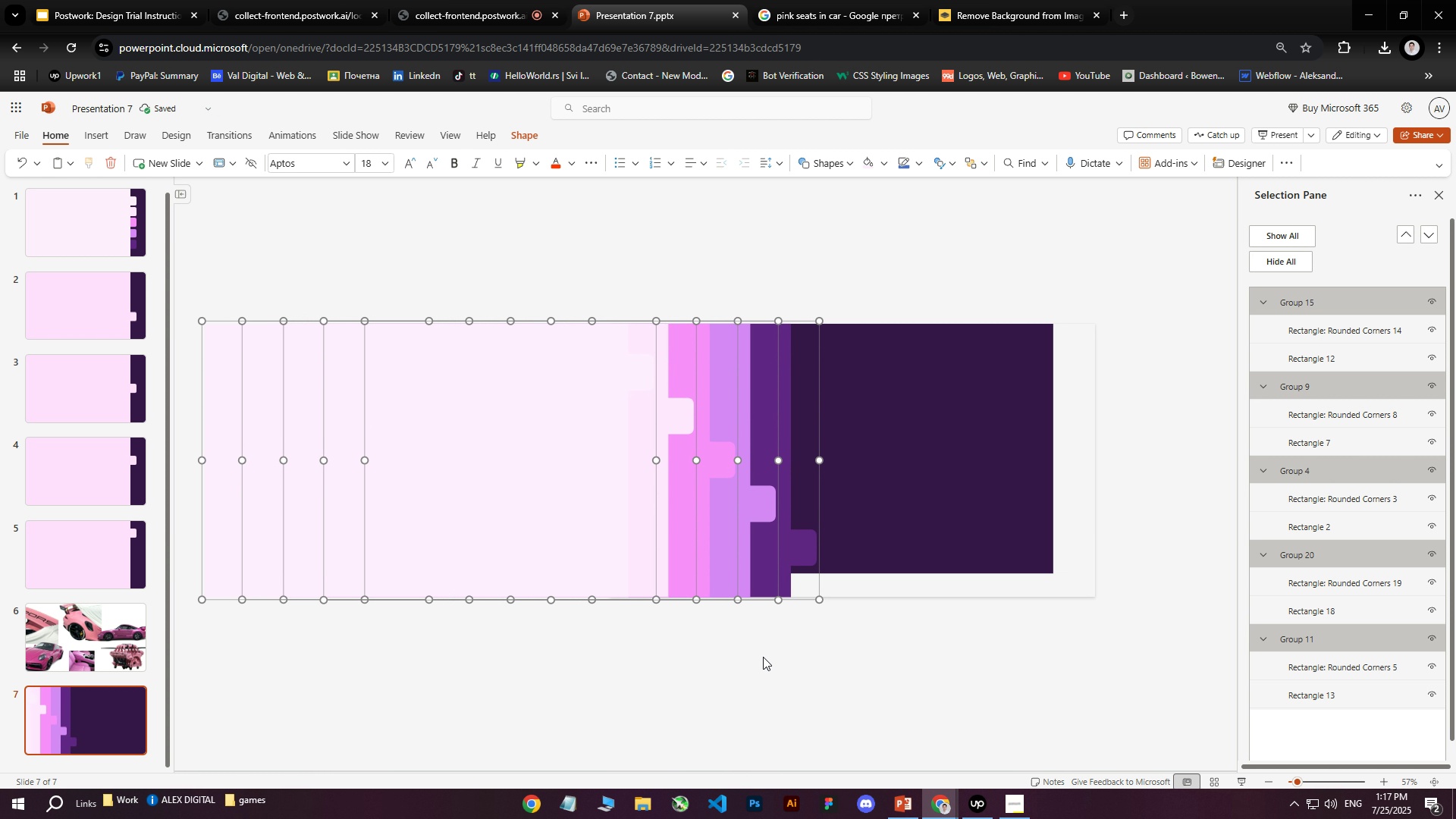 
hold_key(key=ArrowRight, duration=0.92)
 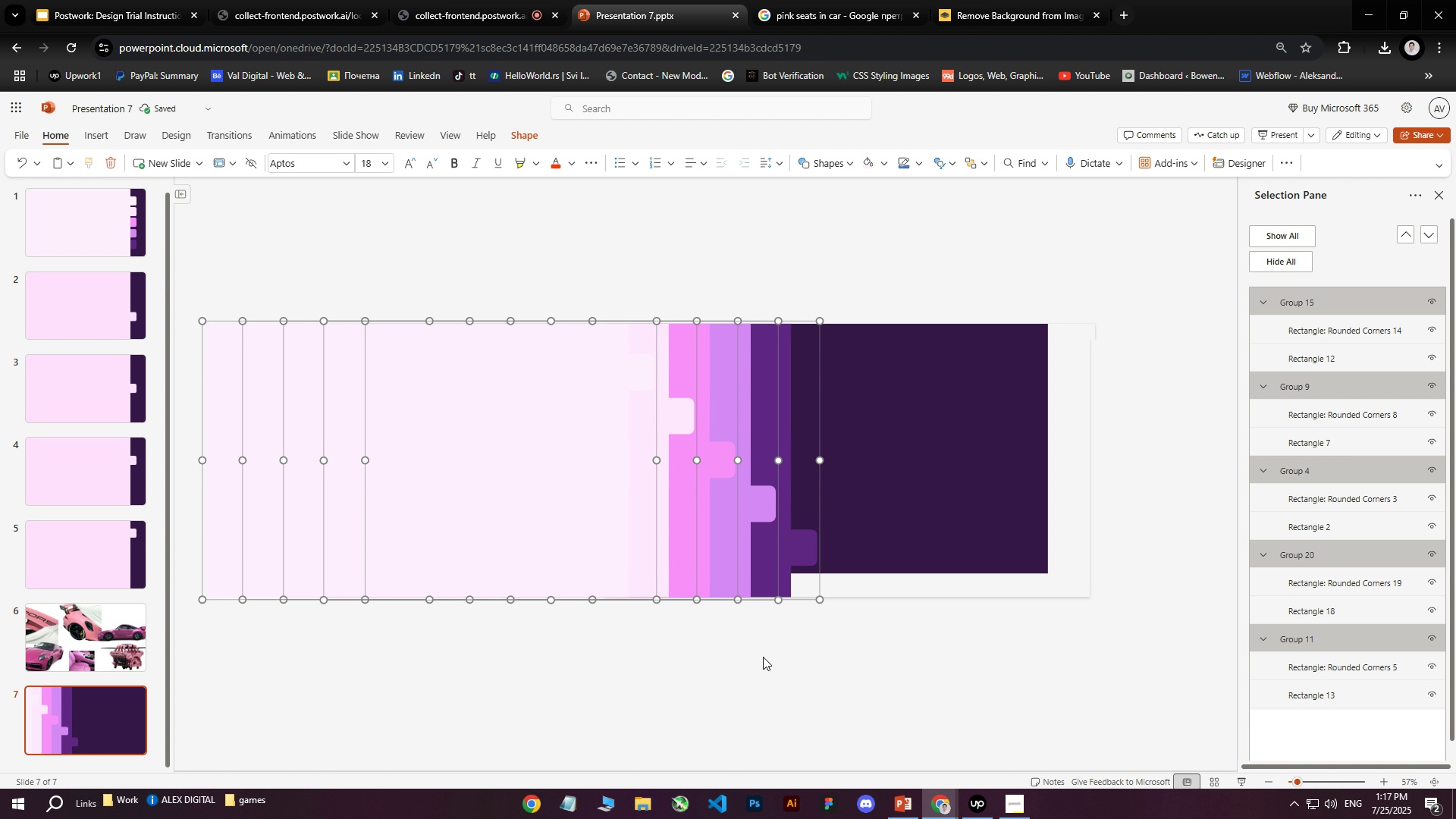 
hold_key(key=ArrowRight, duration=0.55)
 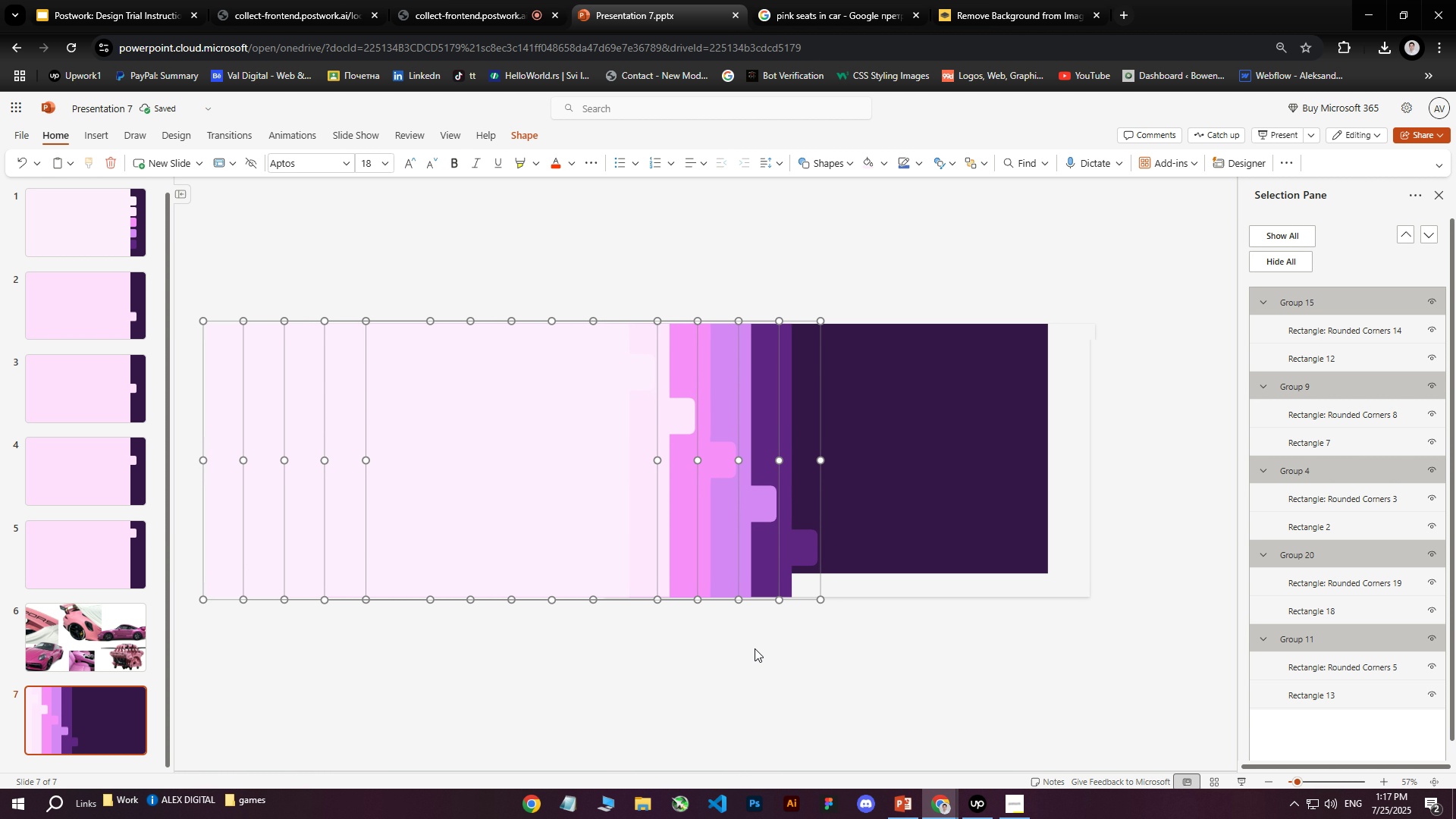 
key(ArrowRight)
 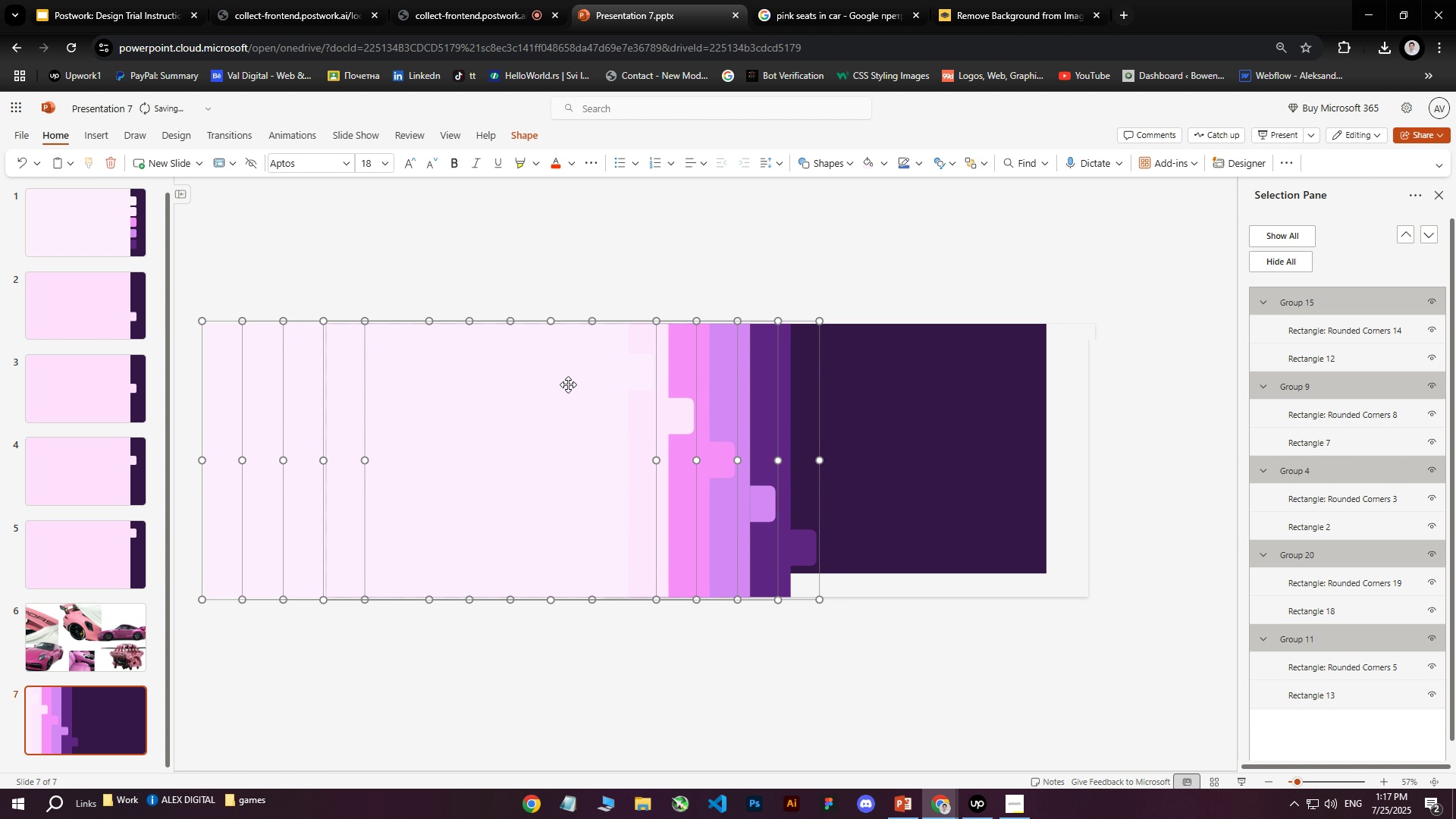 
left_click([568, 384])
 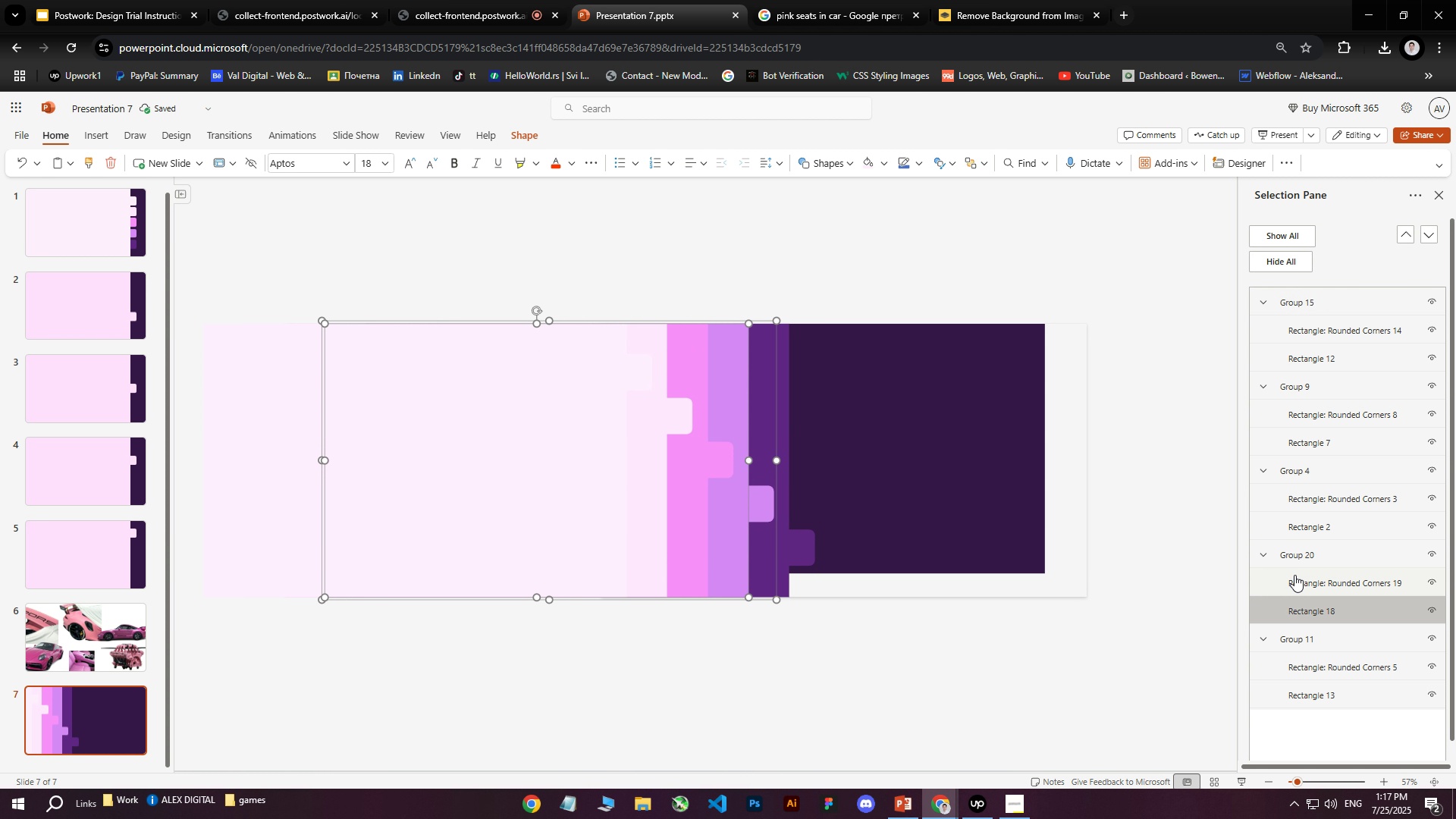 
left_click([1297, 310])
 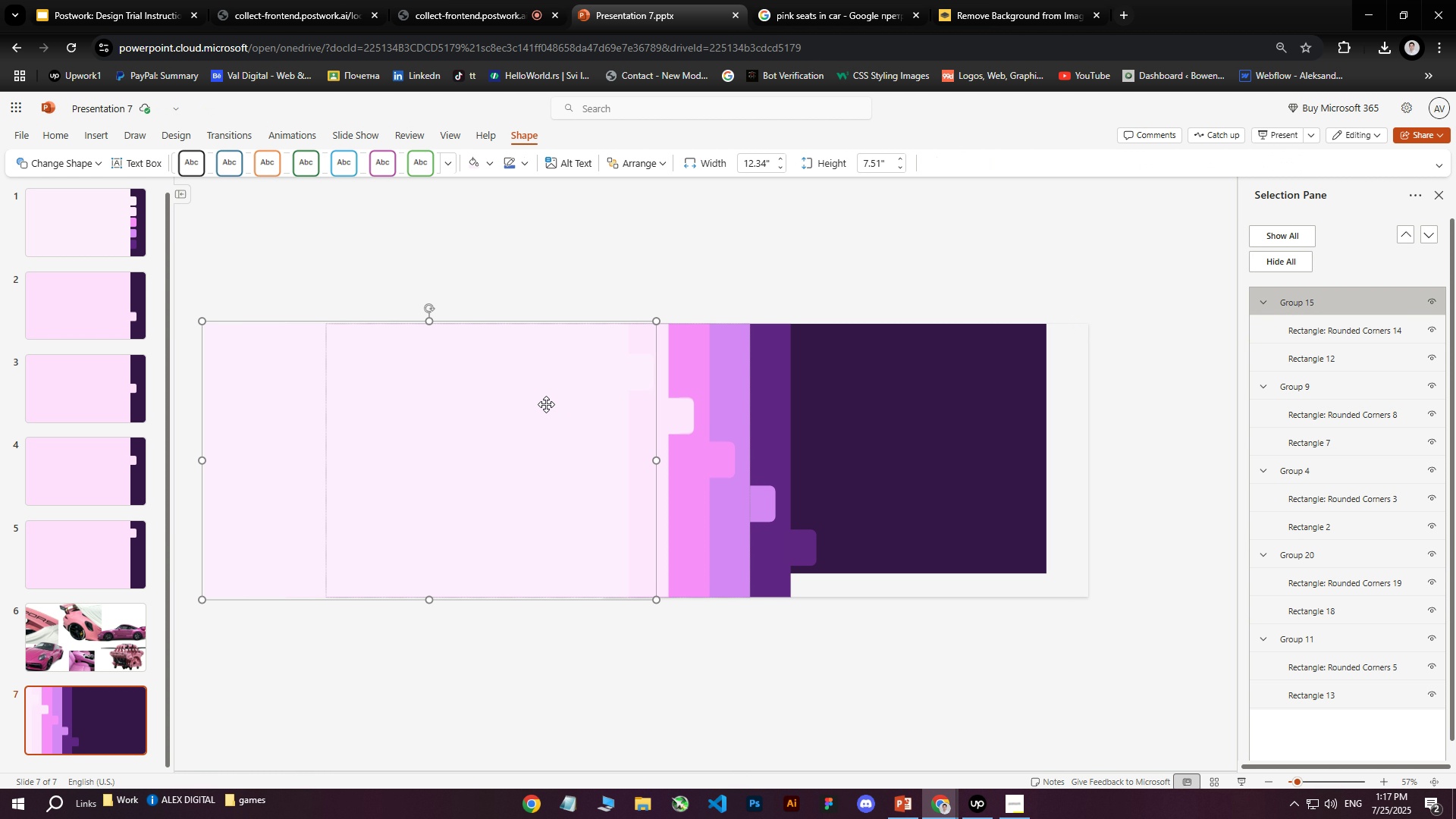 
right_click([538, 404])
 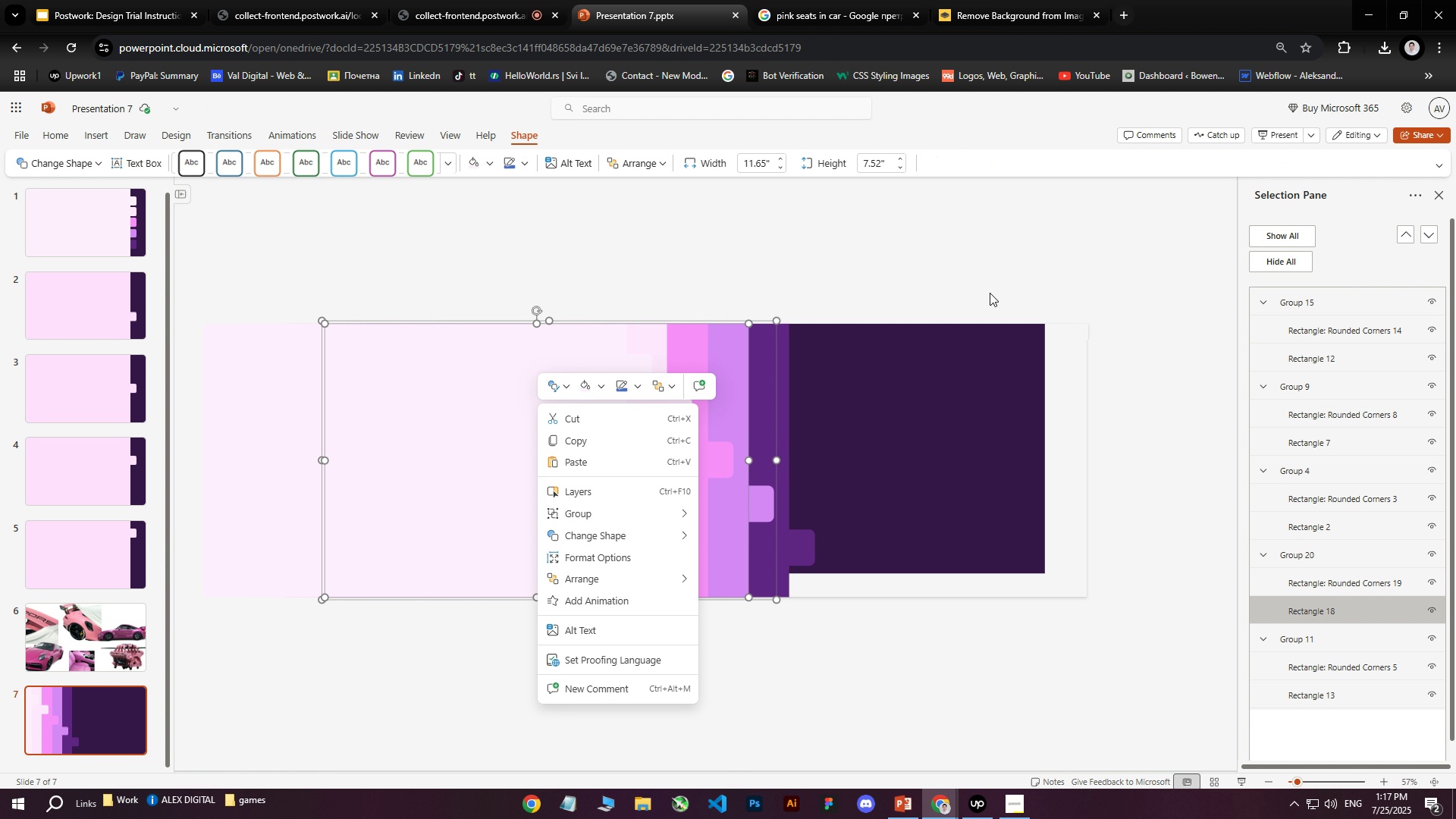 
left_click([1119, 228])
 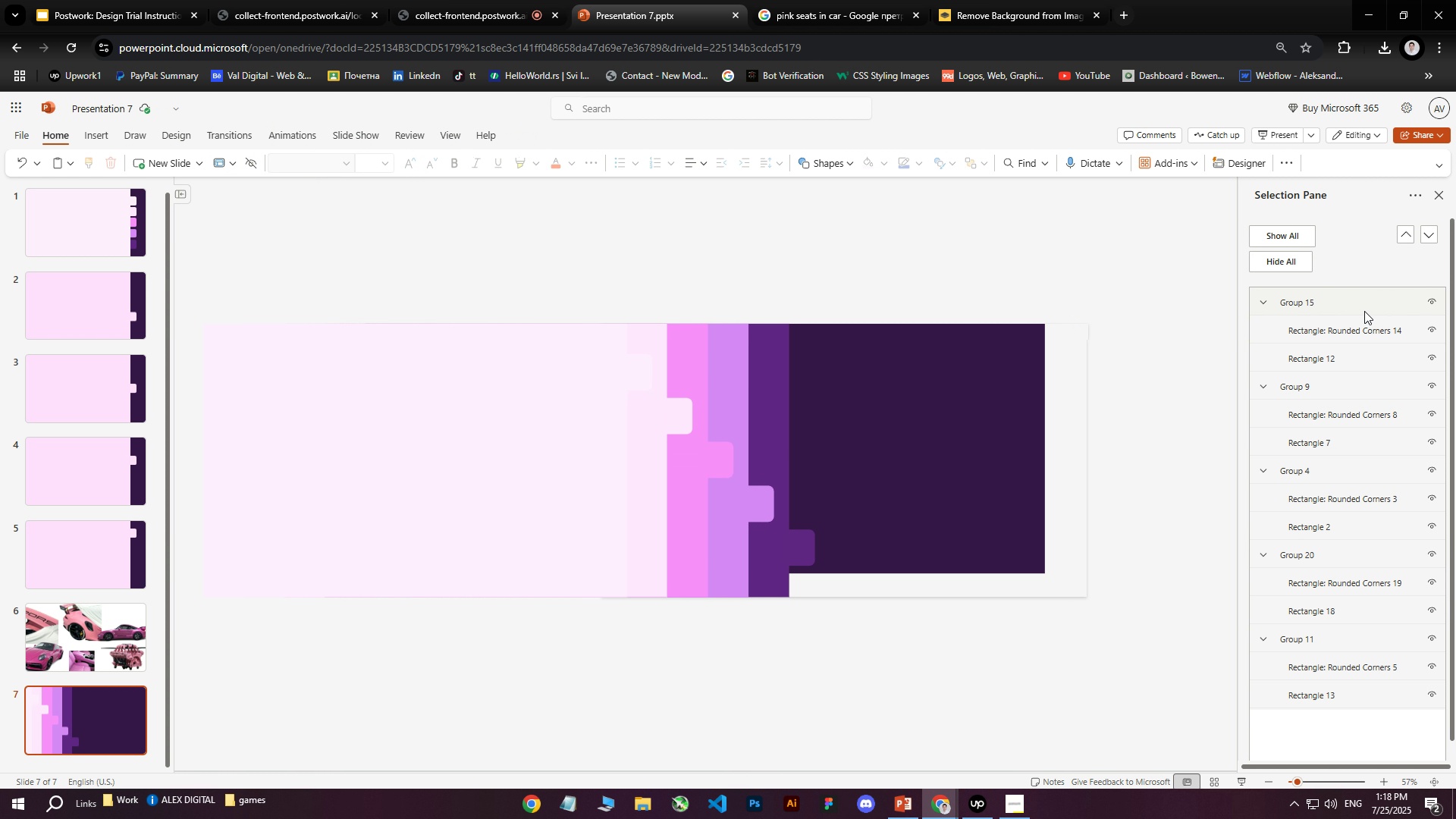 
left_click([1350, 332])
 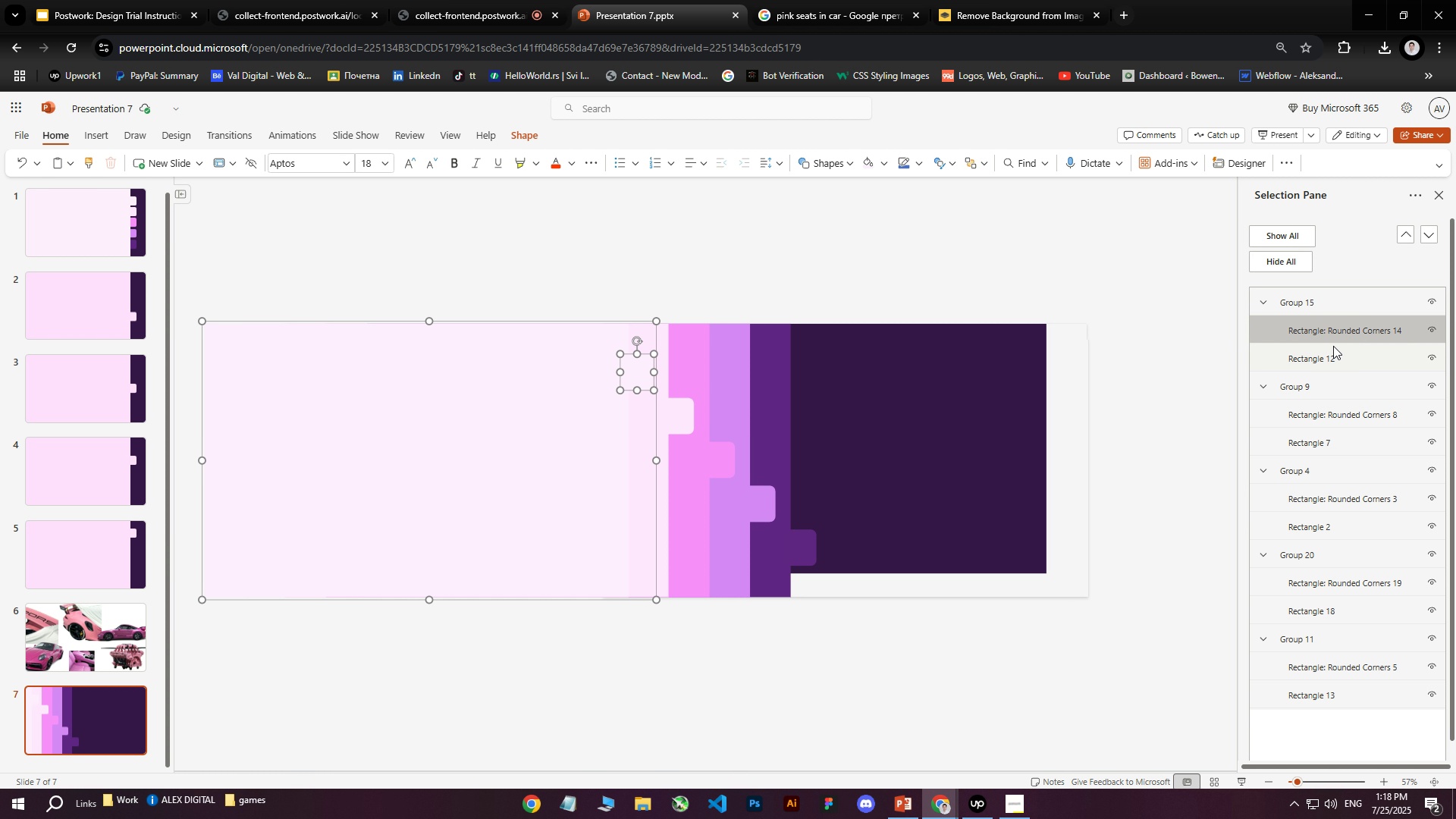 
hold_key(key=ControlLeft, duration=0.32)
left_click([1322, 353])
 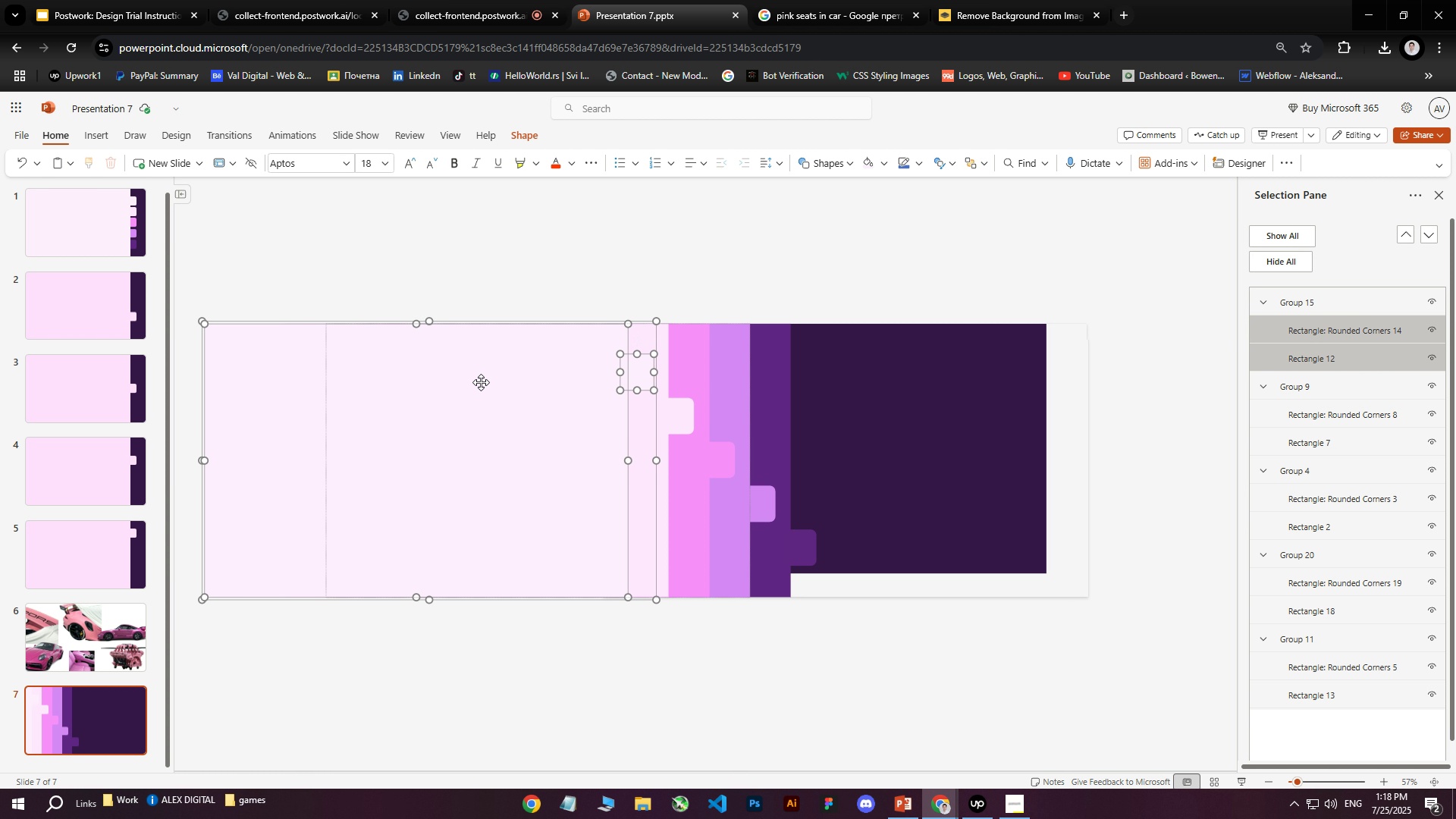 
right_click([479, 382])
 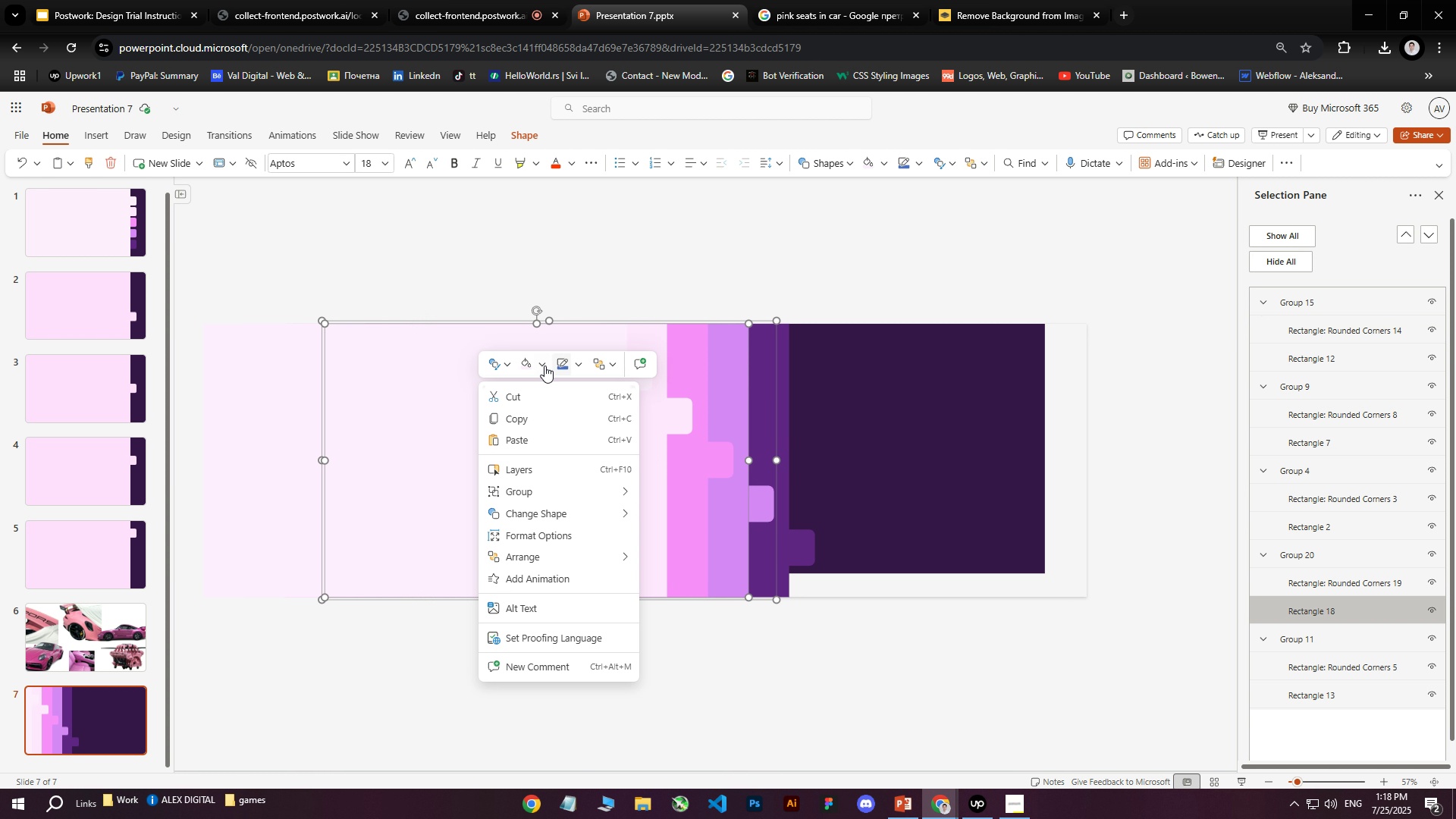 
left_click([541, 365])
 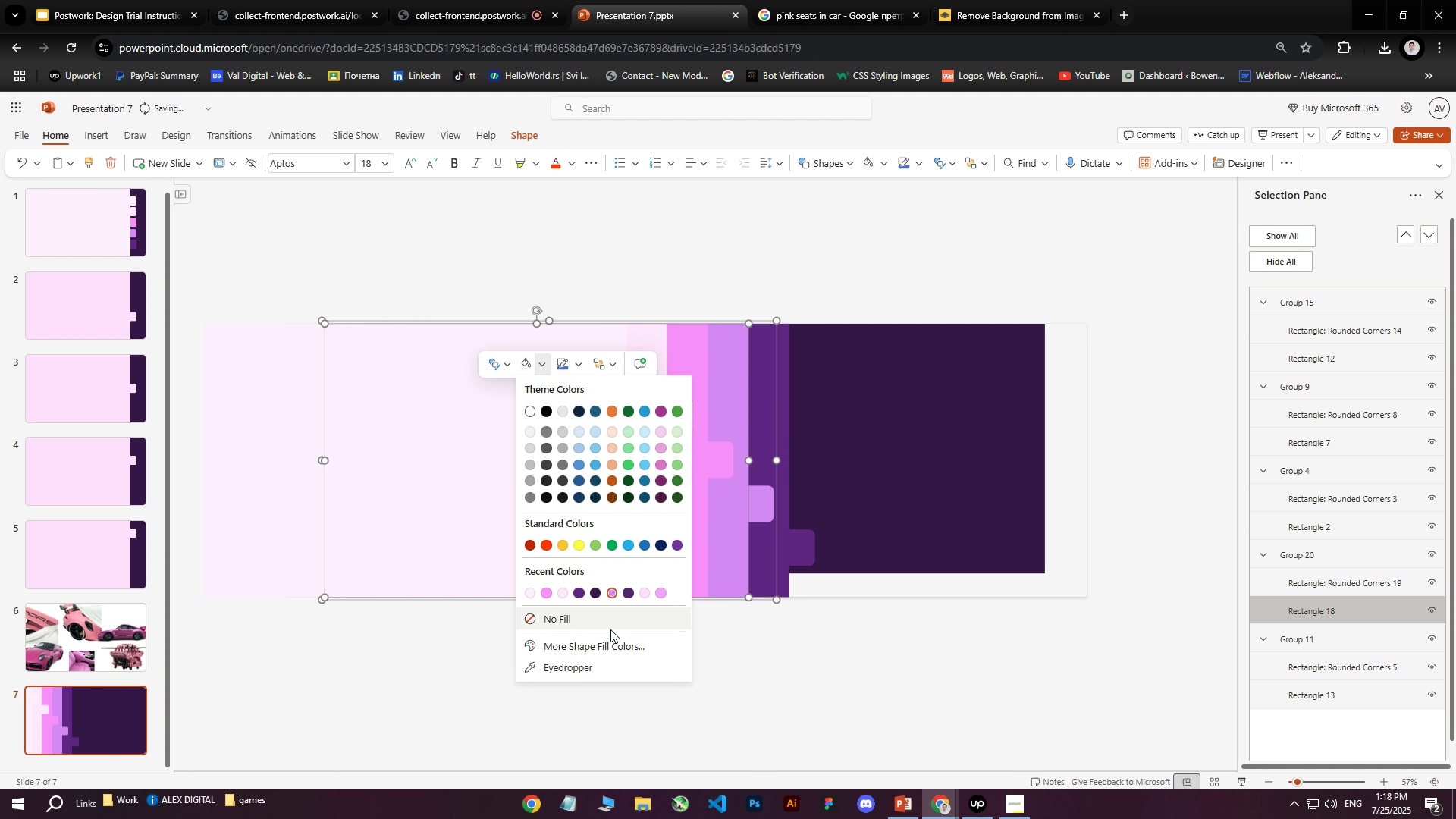 
left_click([601, 639])
 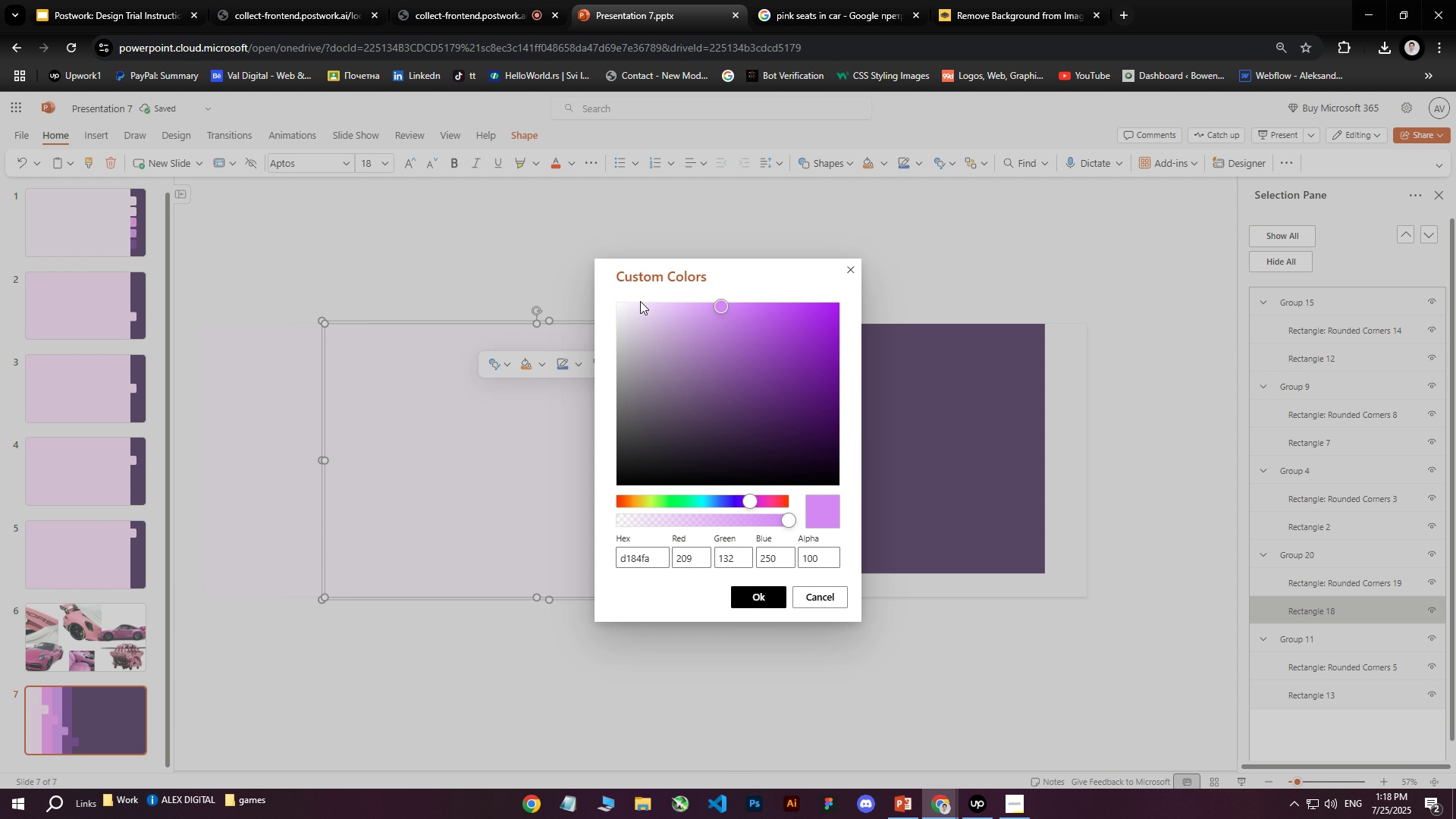 
mouse_move([723, 310])
 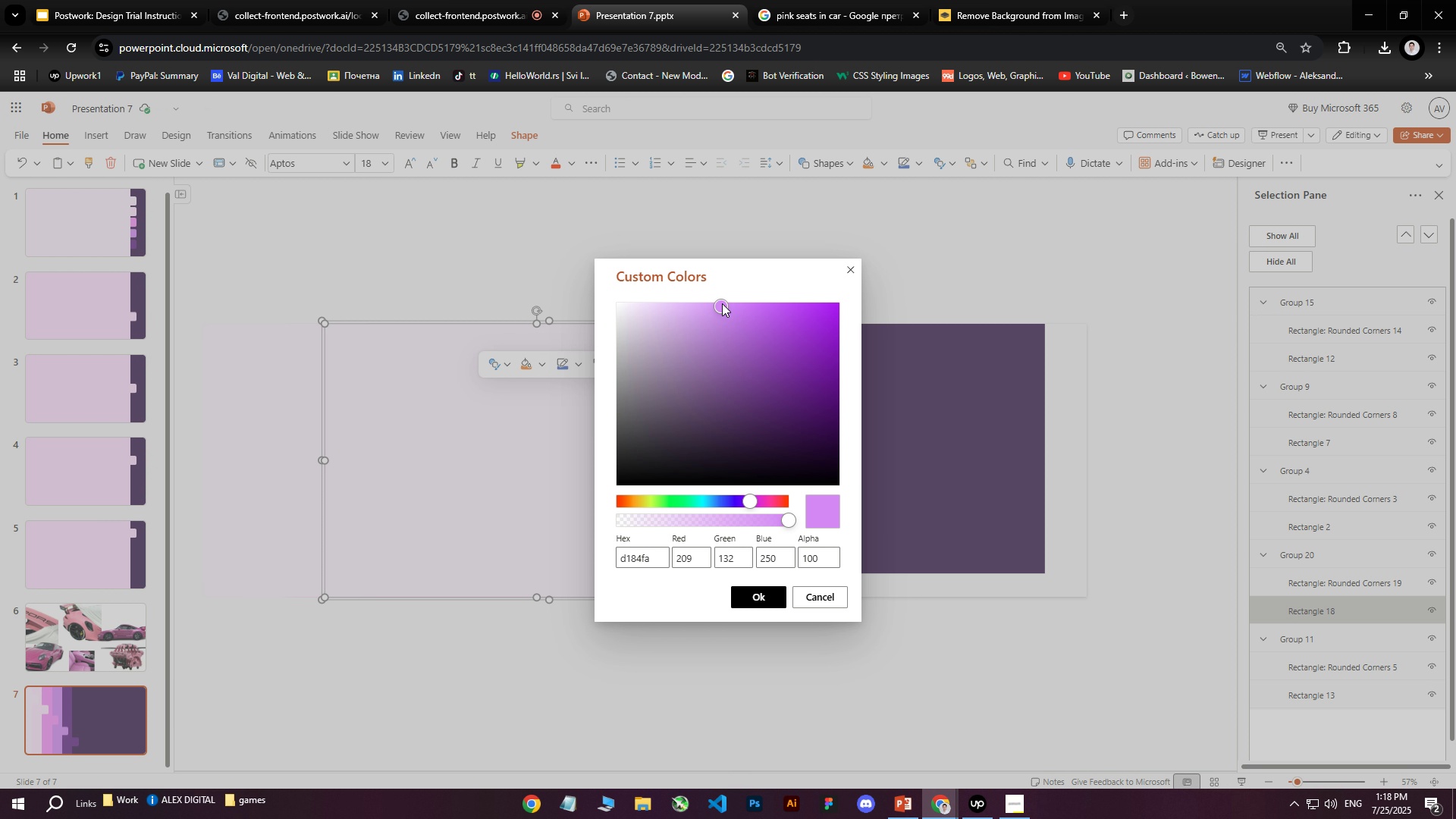 
left_click_drag(start_coordinate=[720, 301], to_coordinate=[645, 292])
 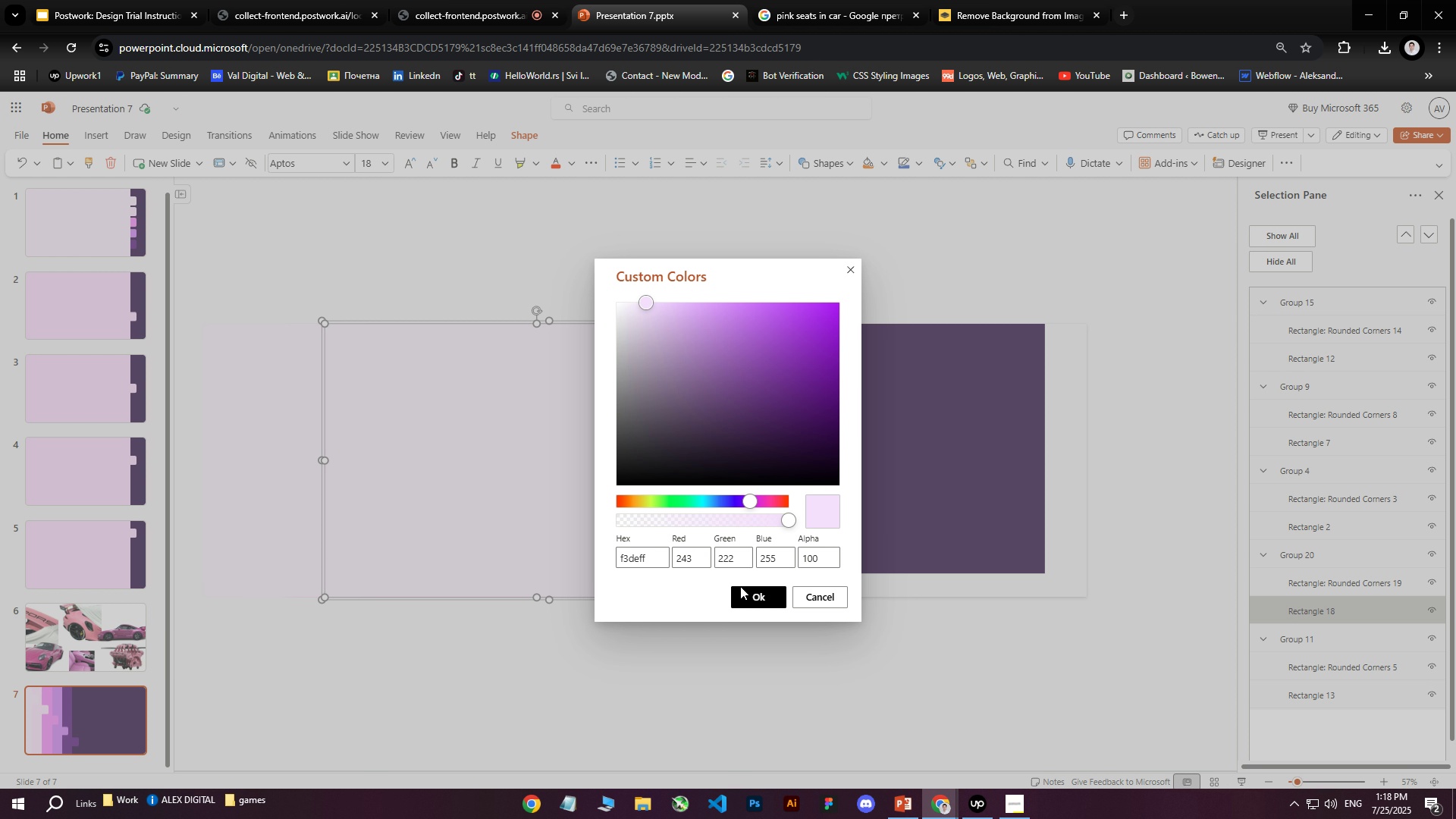 
left_click([742, 592])
 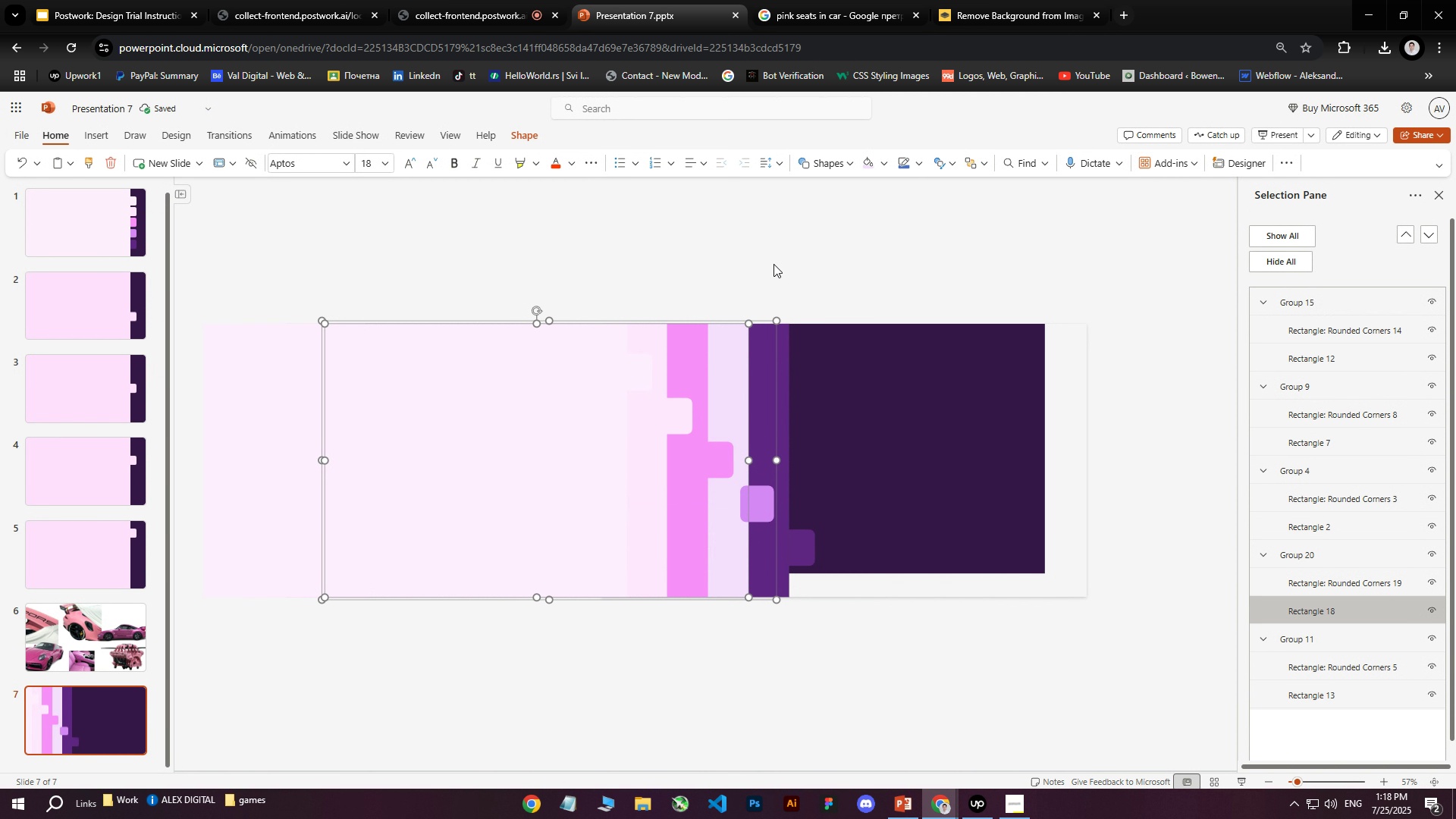 
key(Control+Z)
 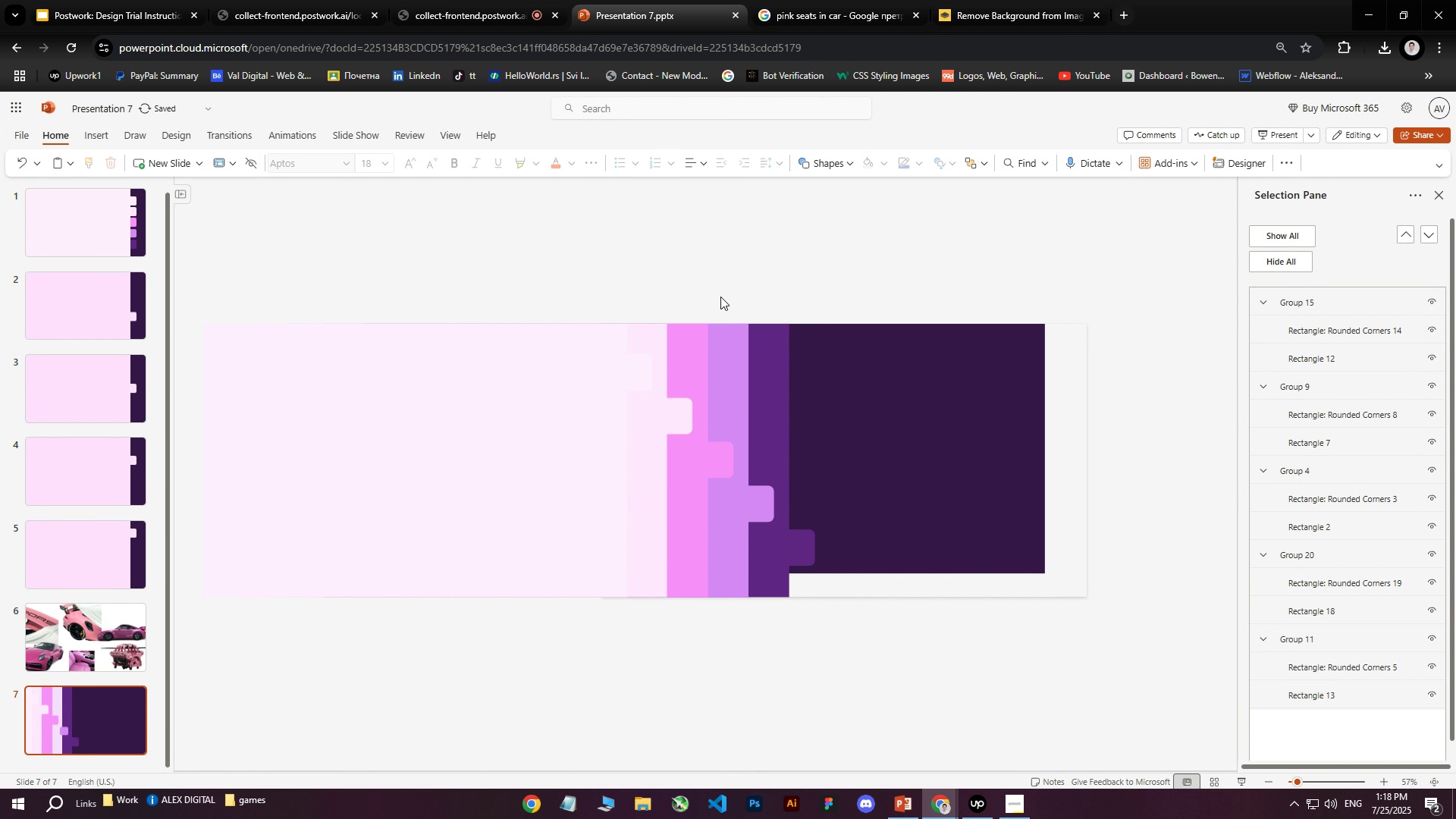 
double_click([528, 376])
 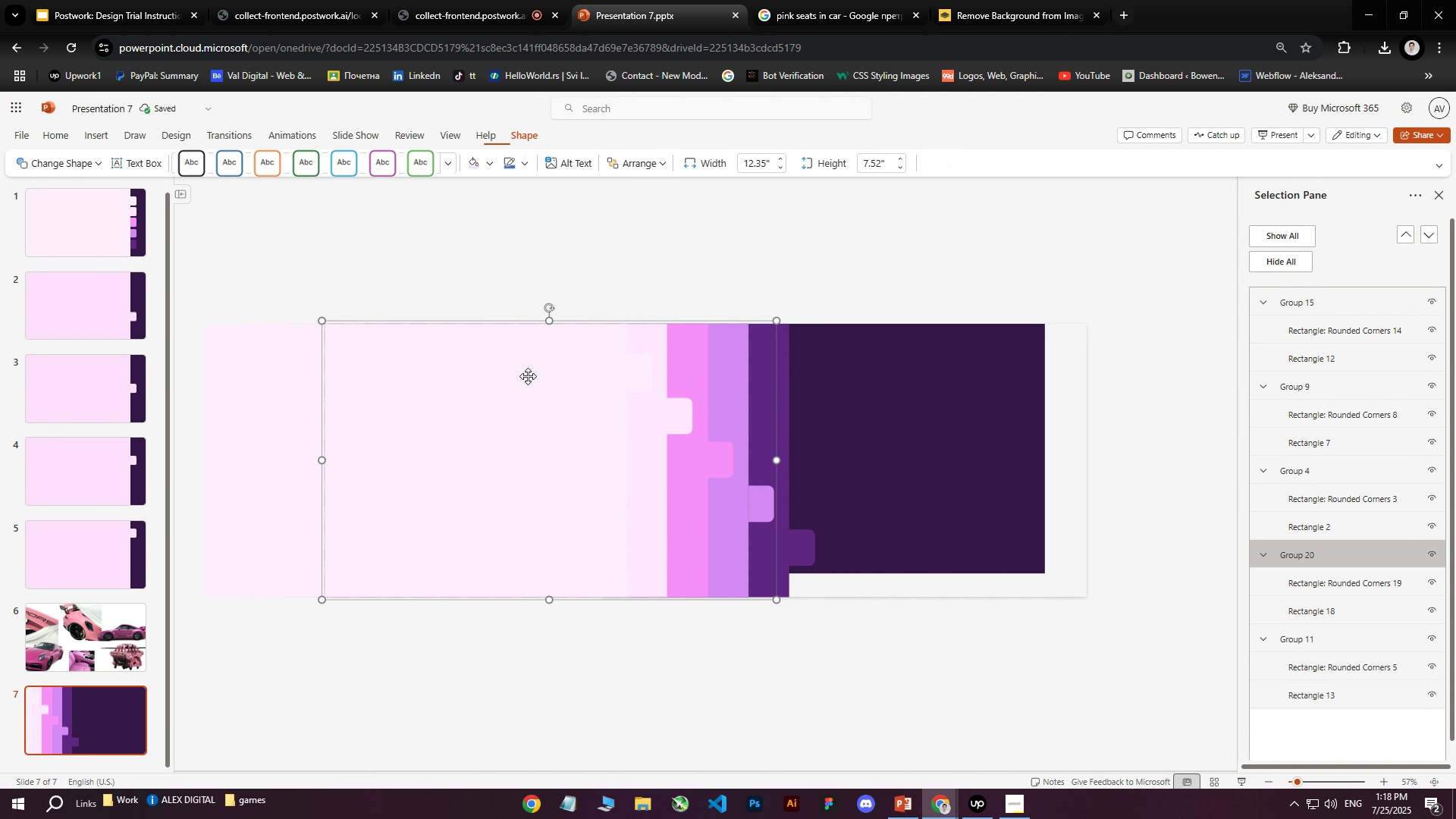 
triple_click([528, 376])
 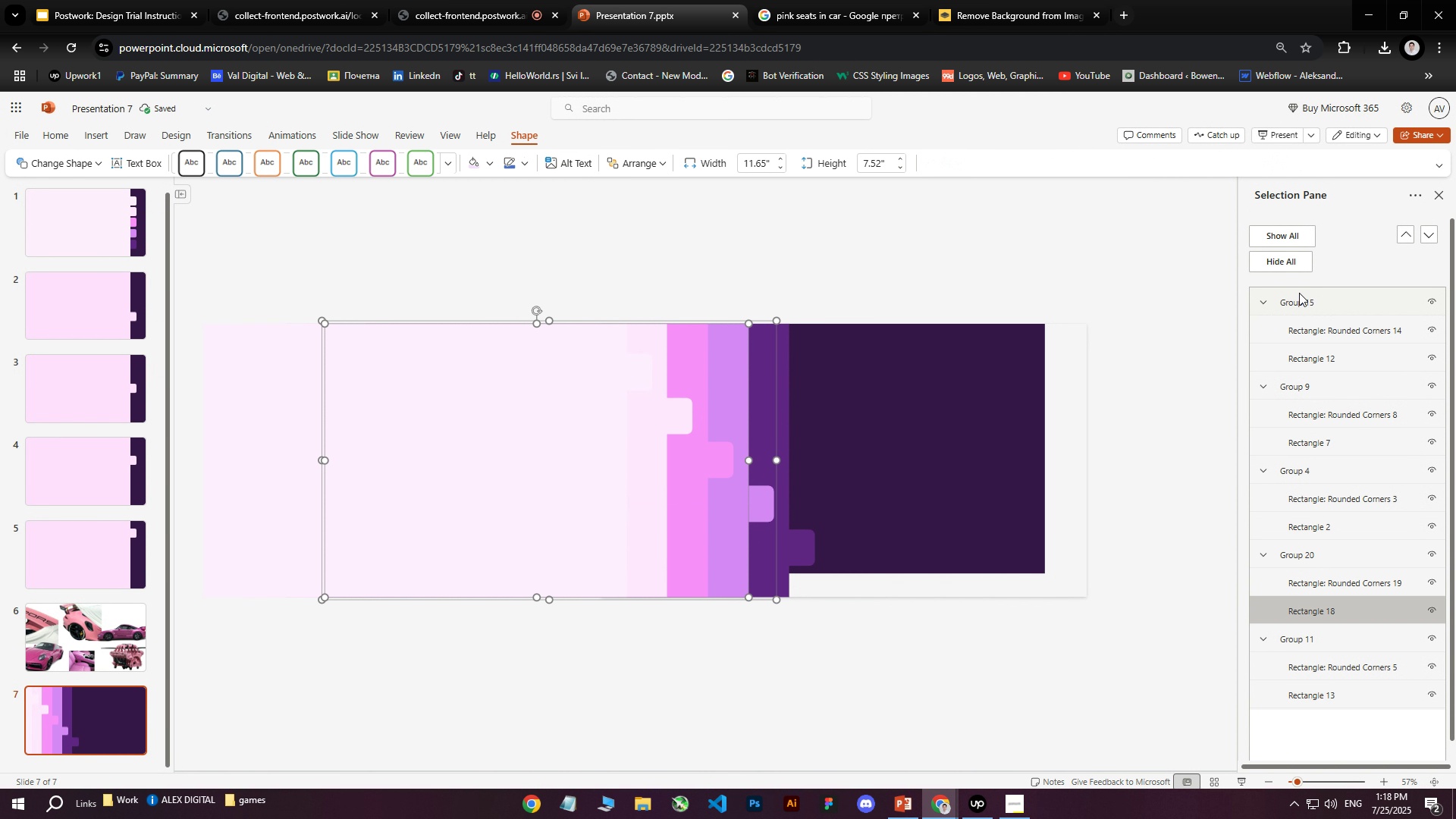 
left_click([1308, 318])
 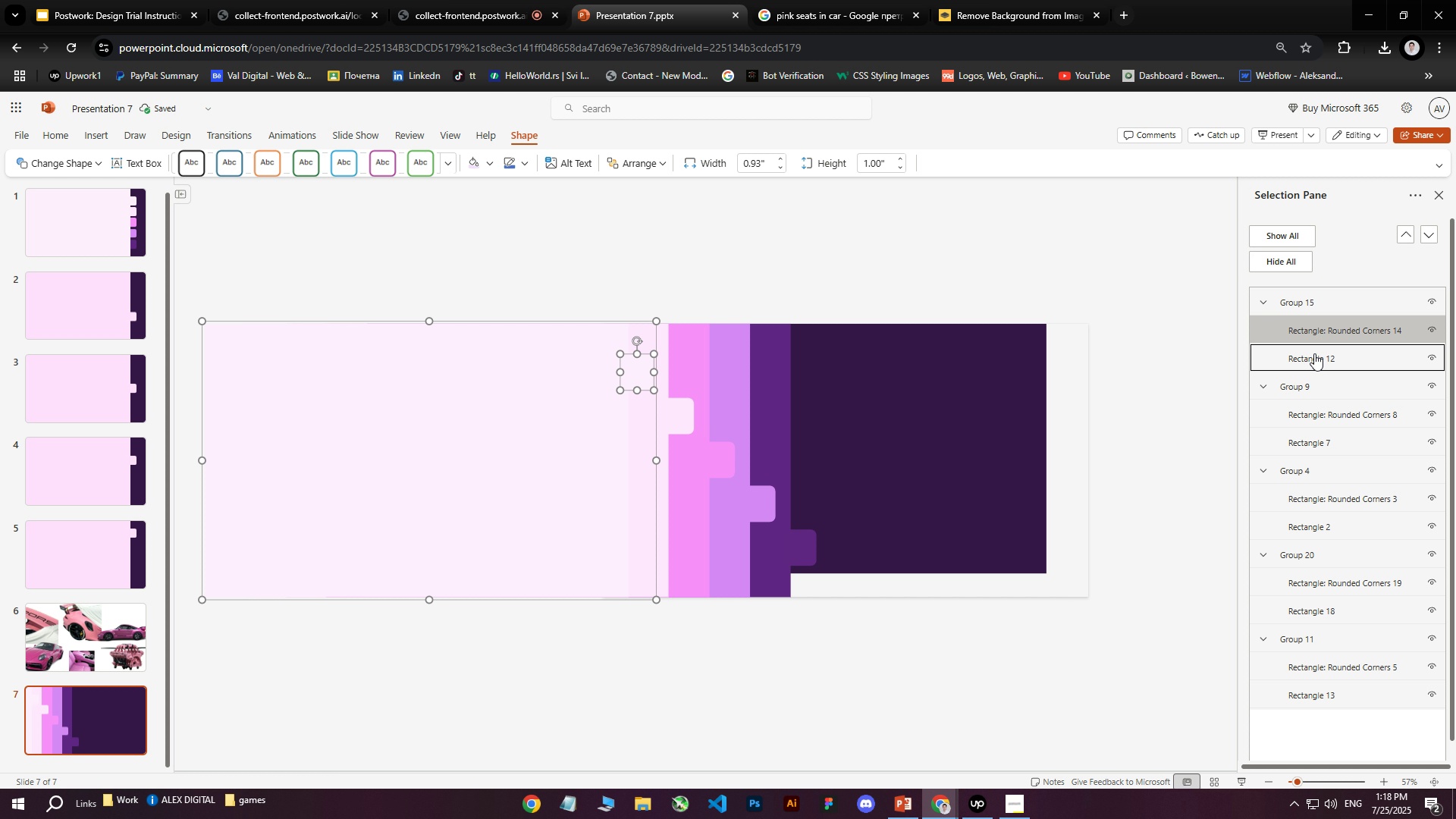 
left_click([1314, 353])
 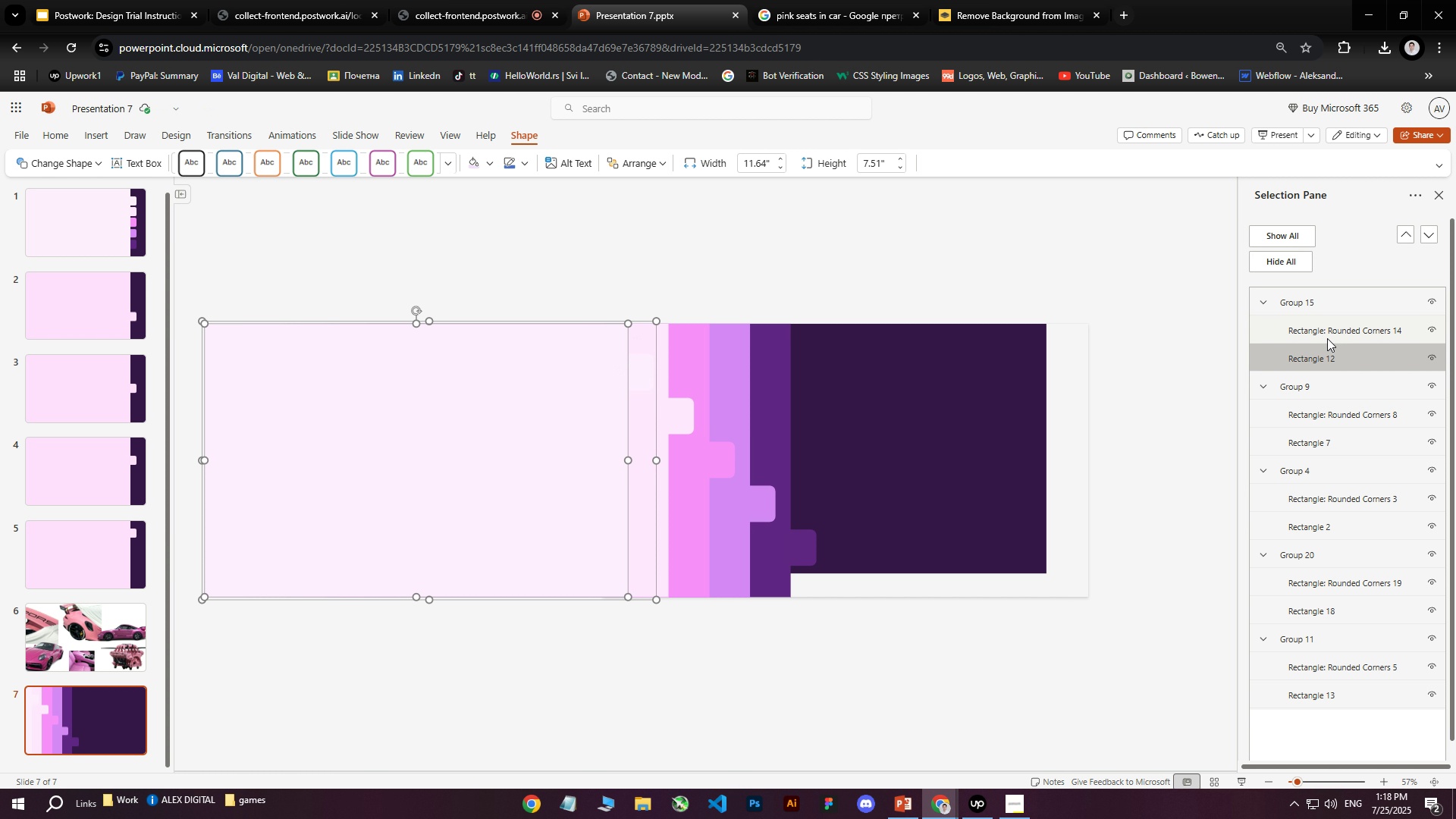 
hold_key(key=ControlLeft, duration=0.38)
left_click([1327, 332])
 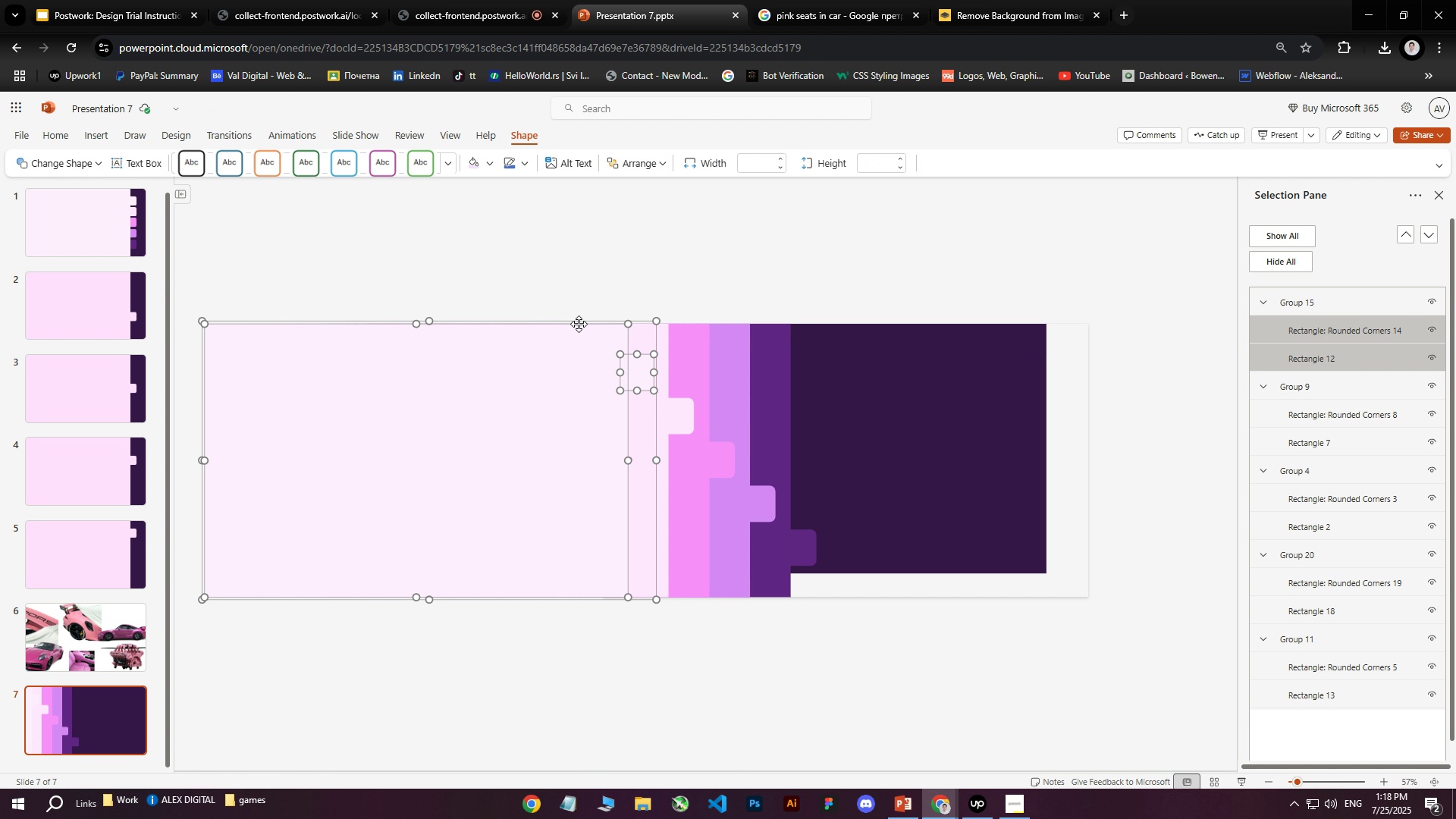 
right_click([583, 320])
 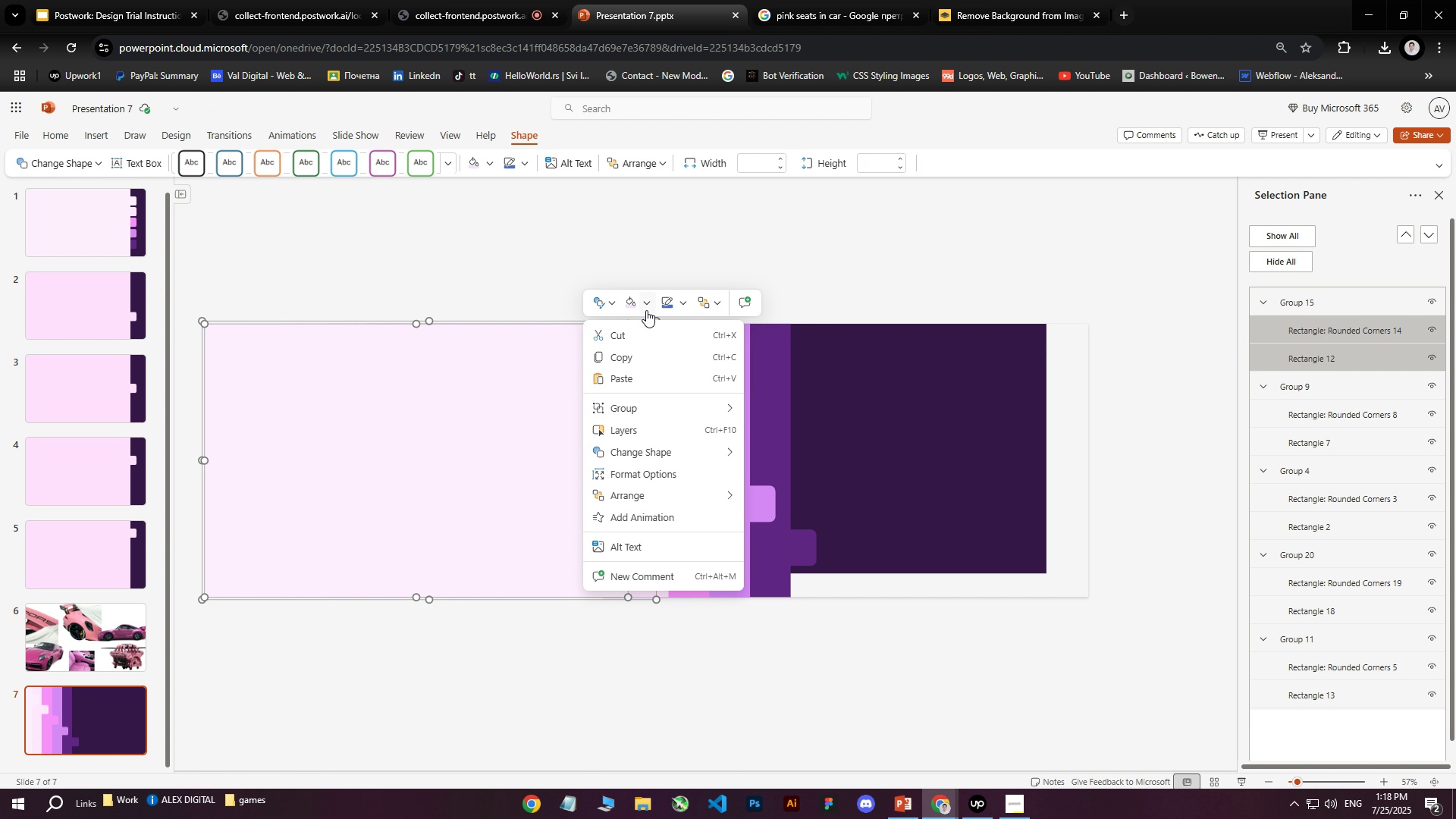 
left_click([648, 303])
 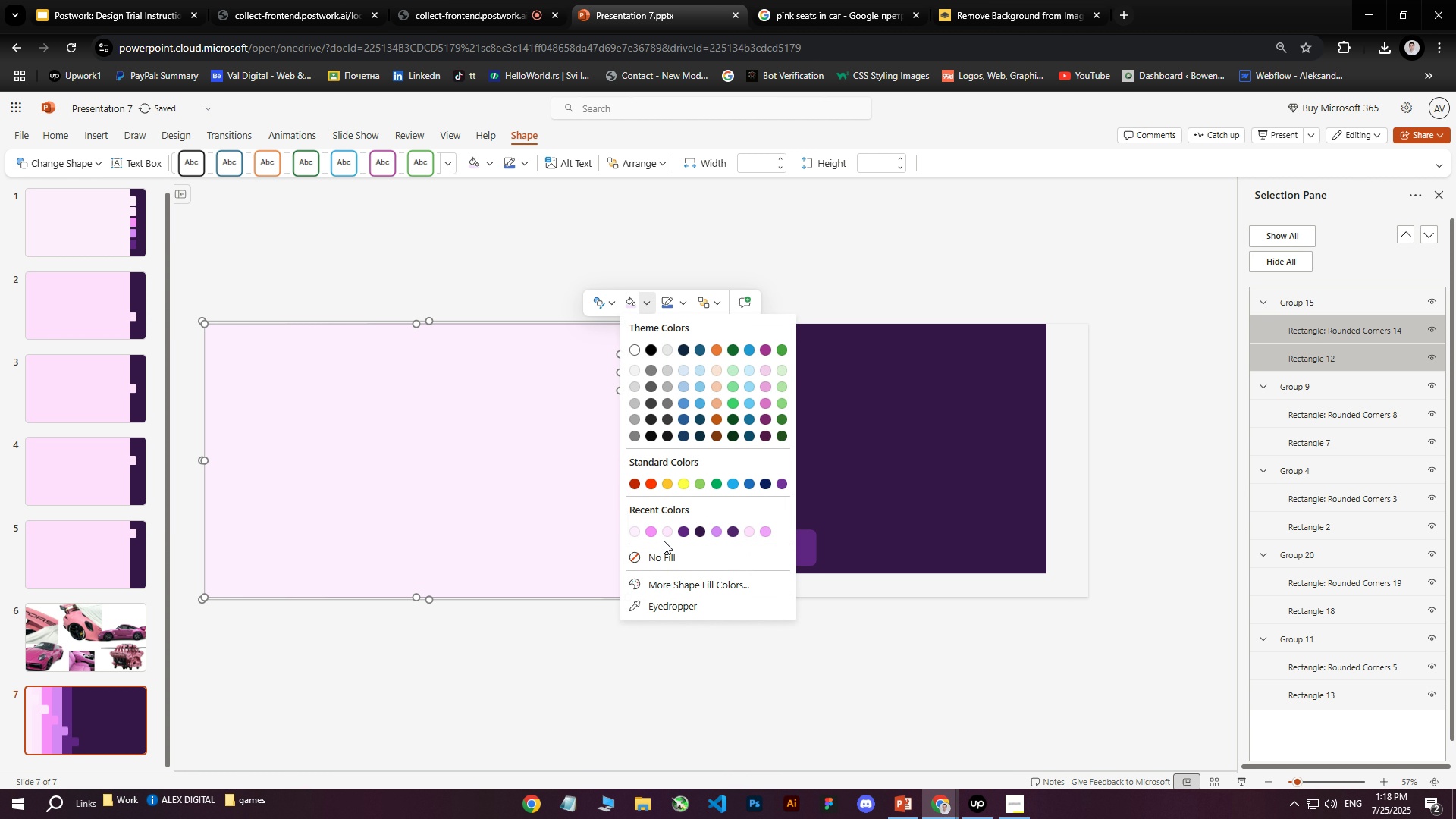 
left_click([661, 552])
 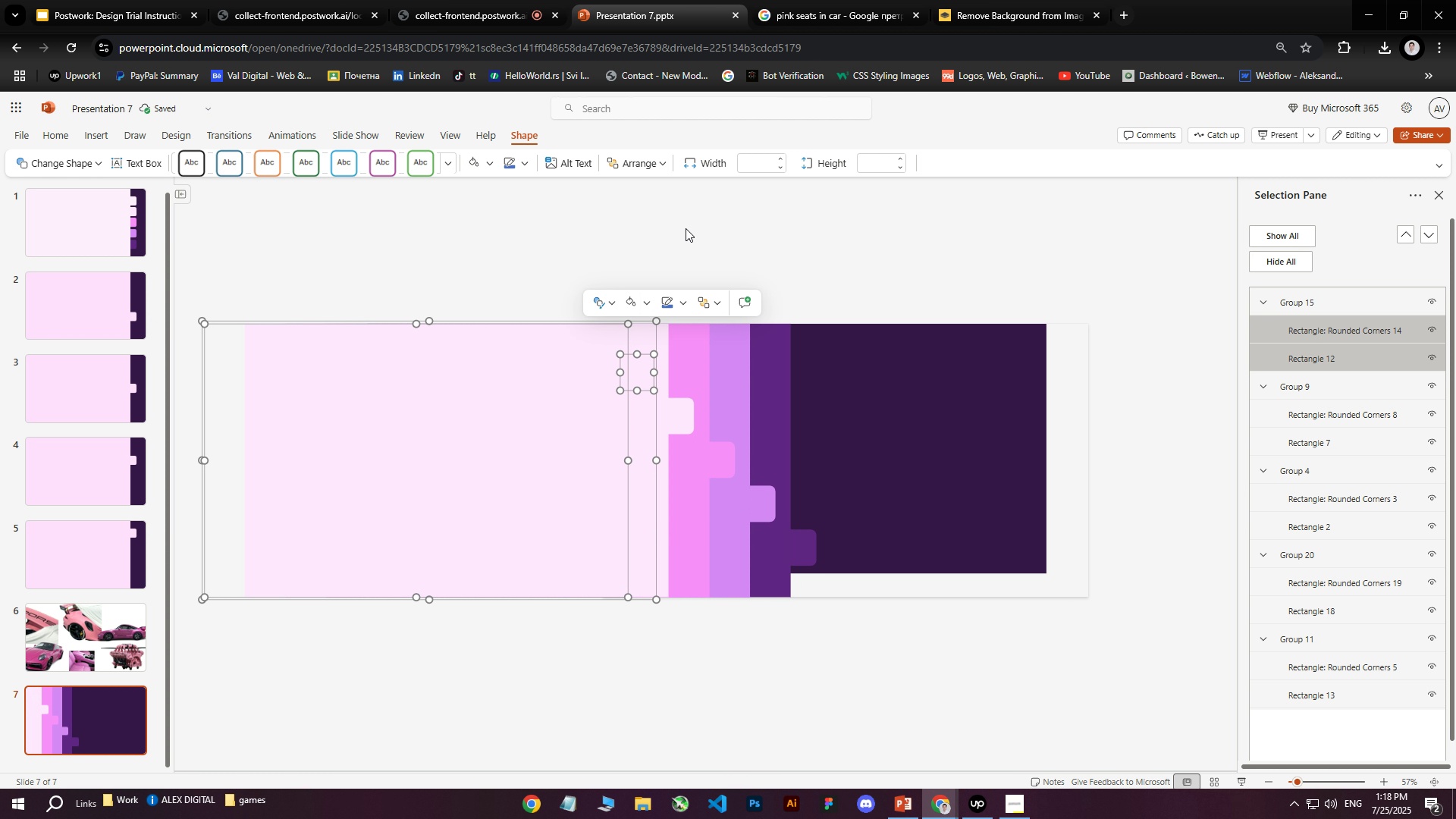 
key(Control+Z)
 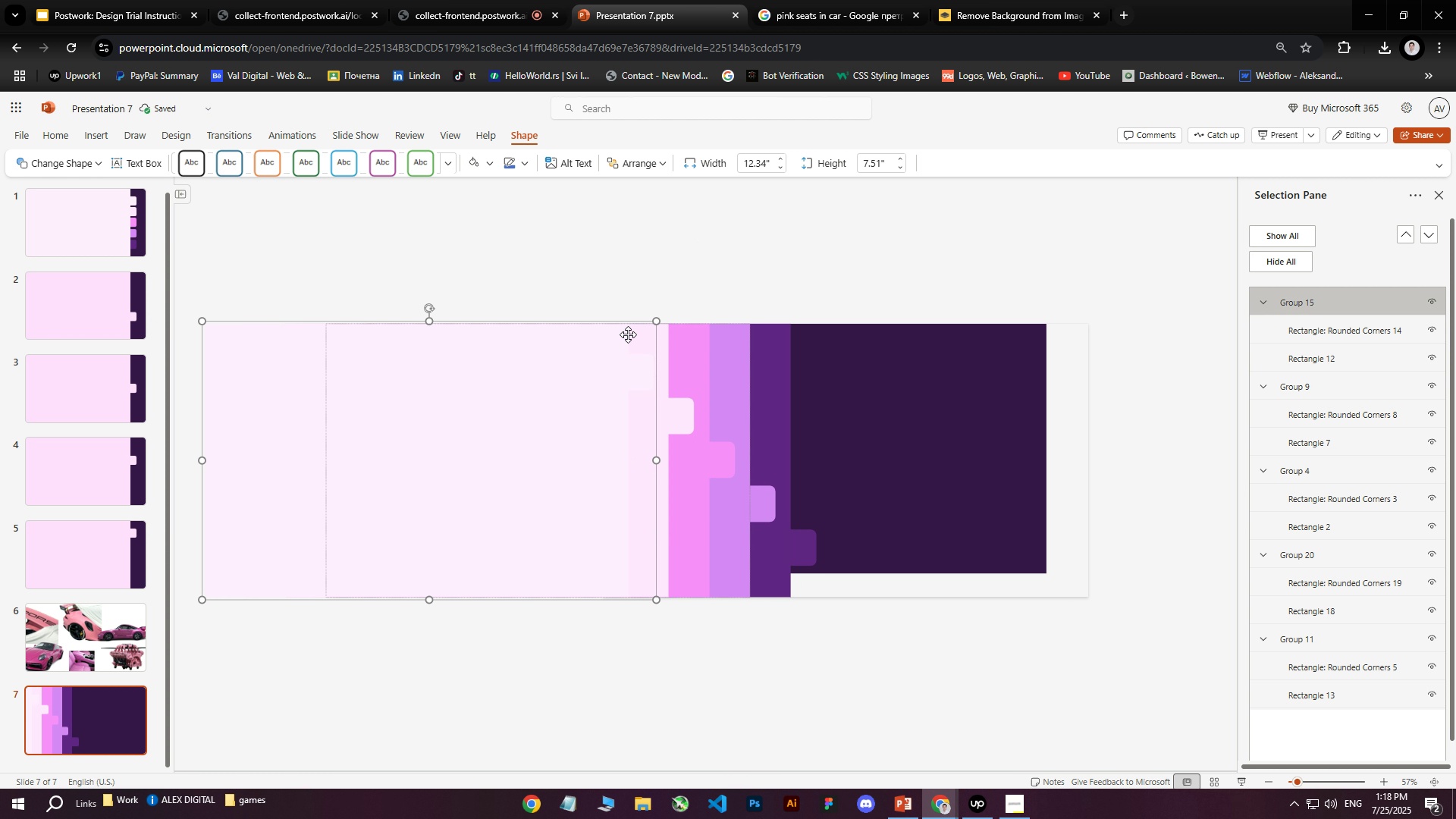 
left_click([610, 348])
 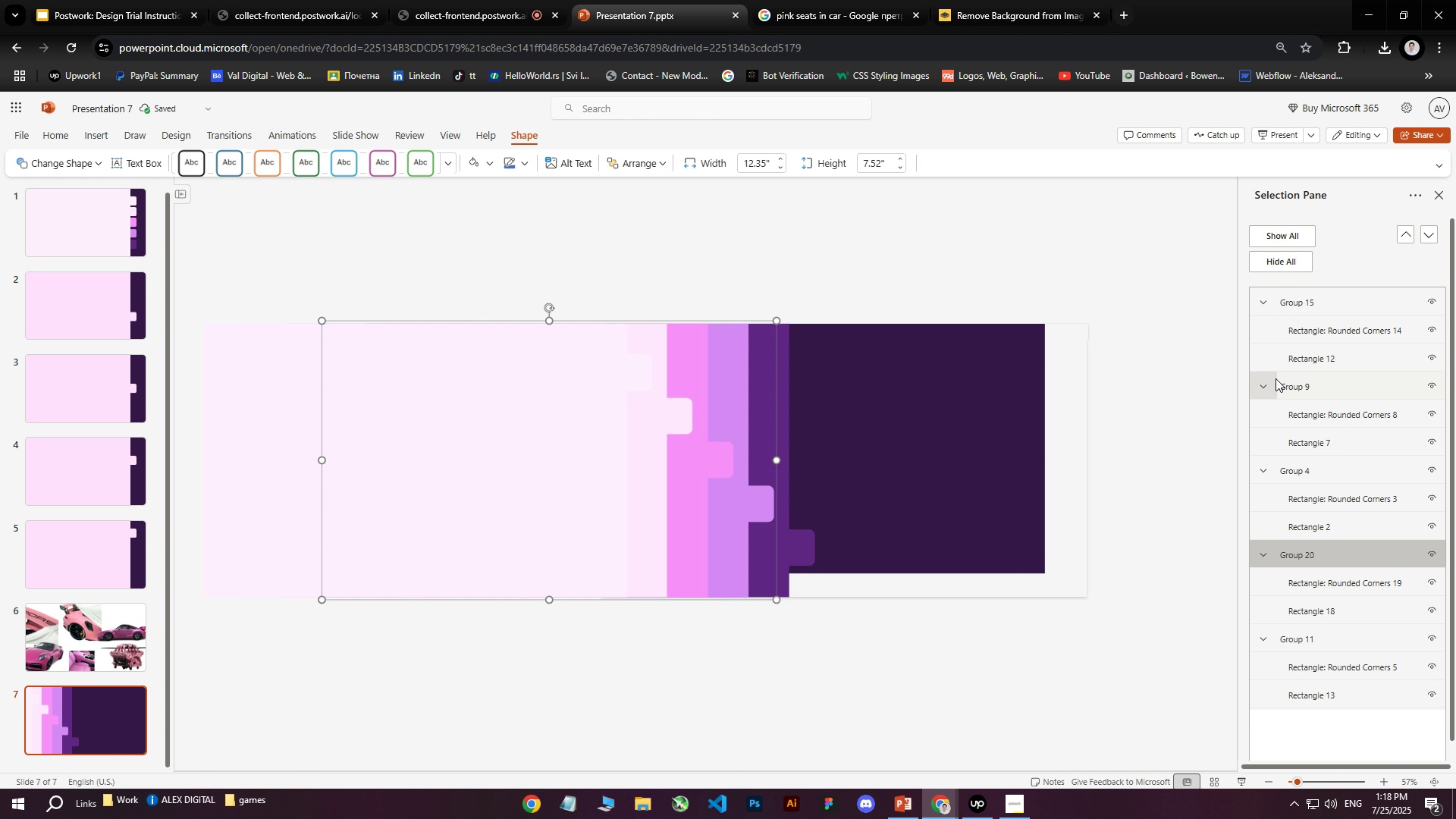 
left_click([1316, 339])
 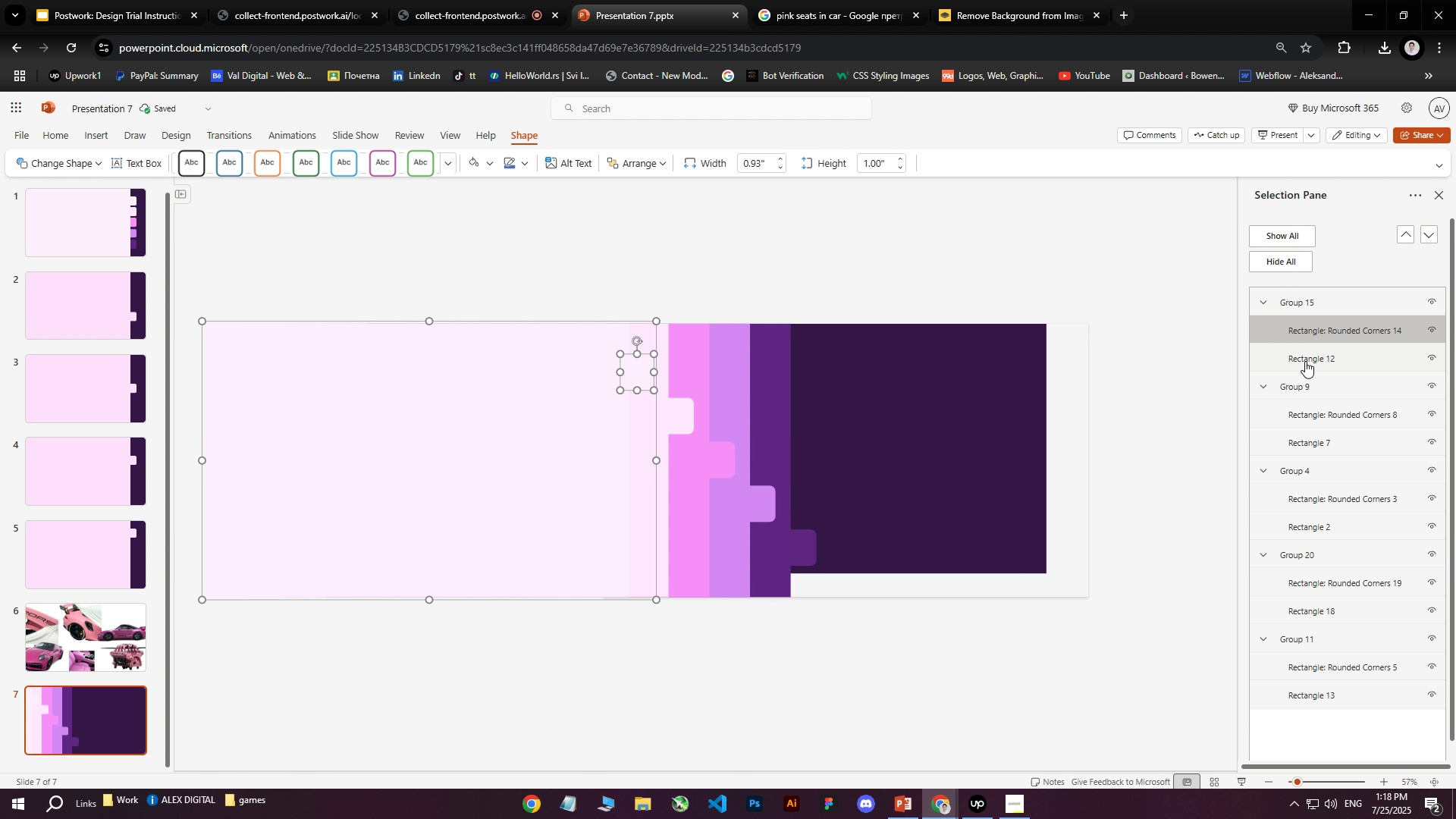 
hold_key(key=ControlLeft, duration=0.31)
double_click([1305, 362])
 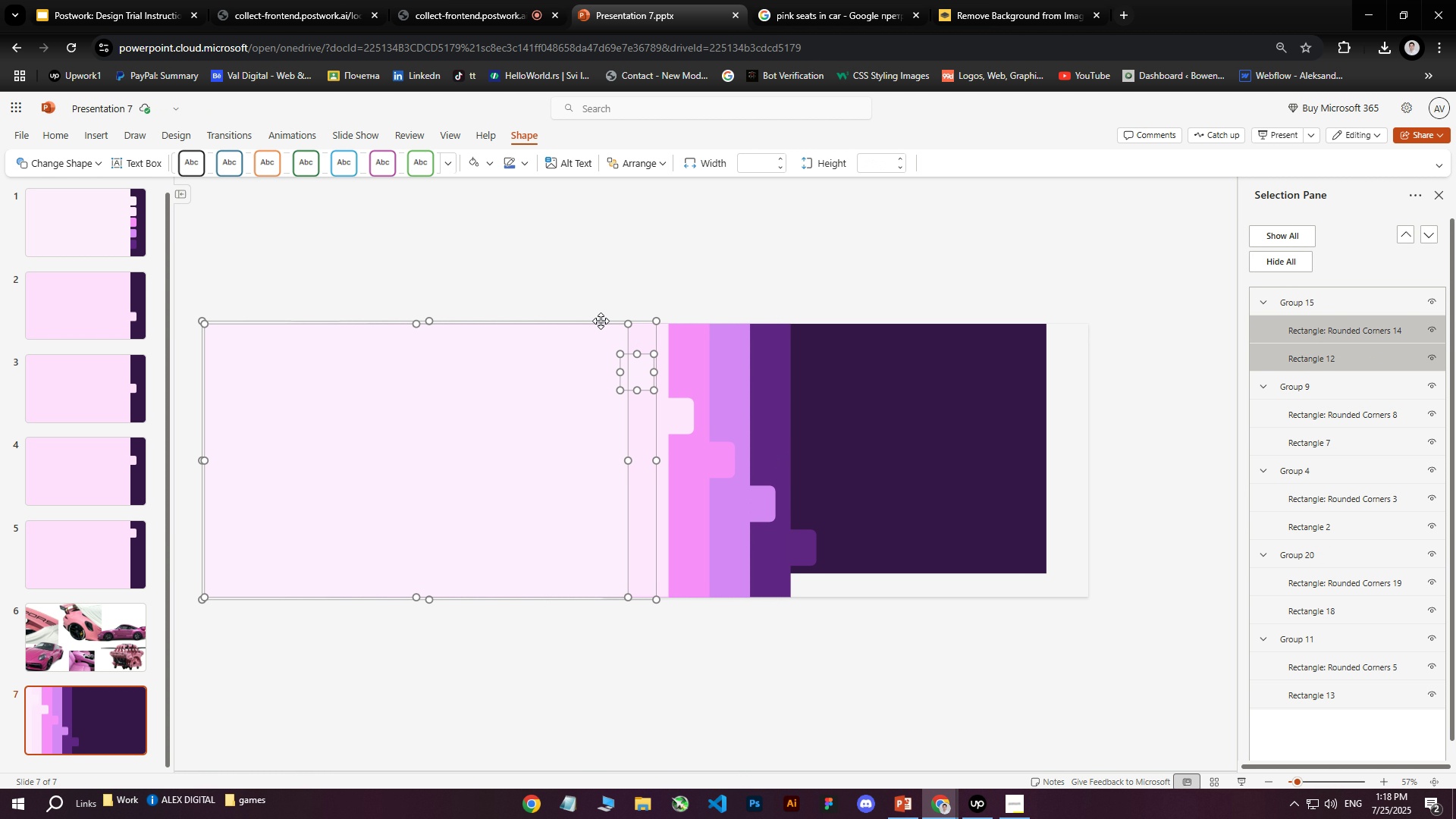 
right_click([601, 321])
 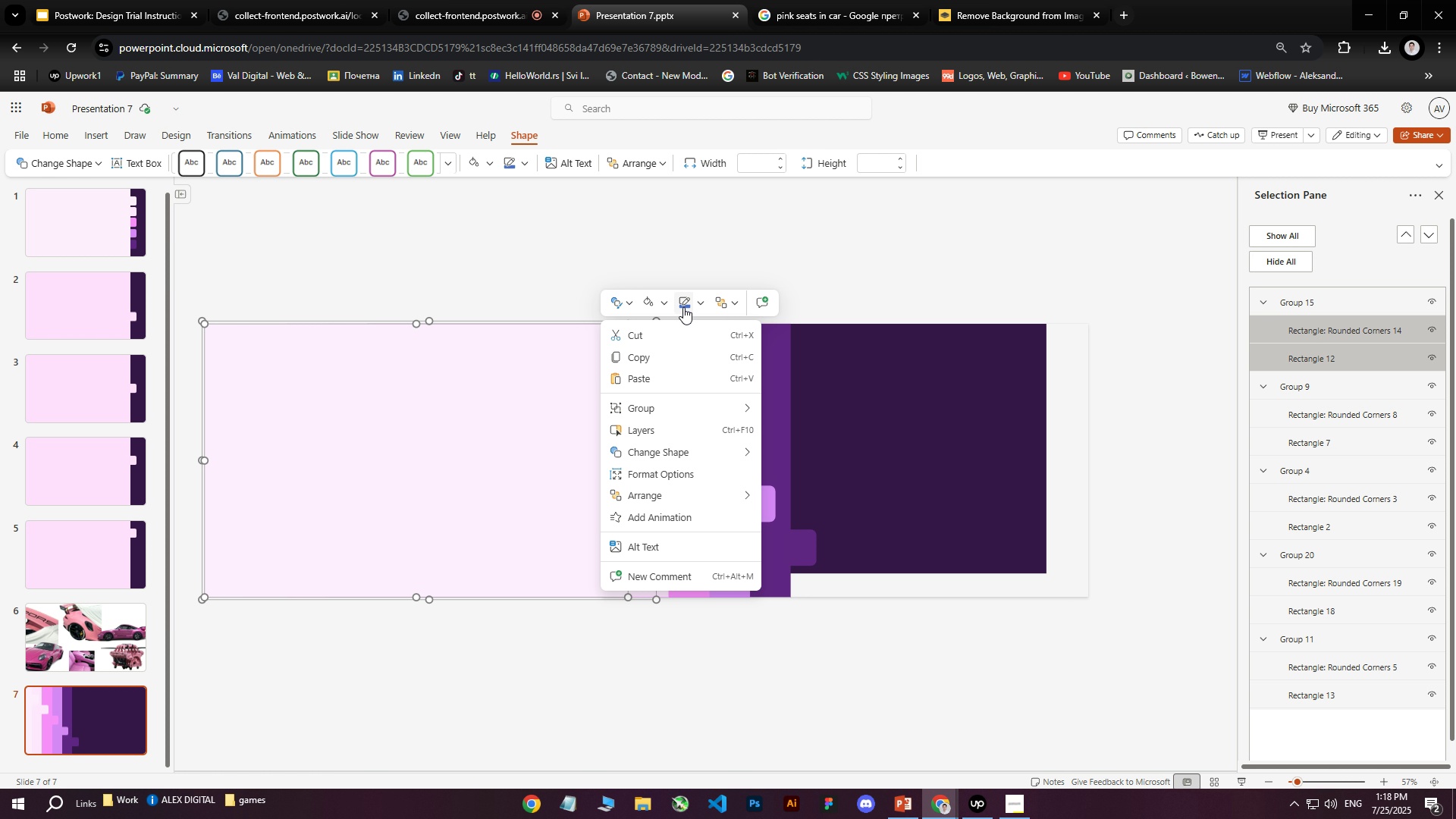 
left_click([665, 303])
 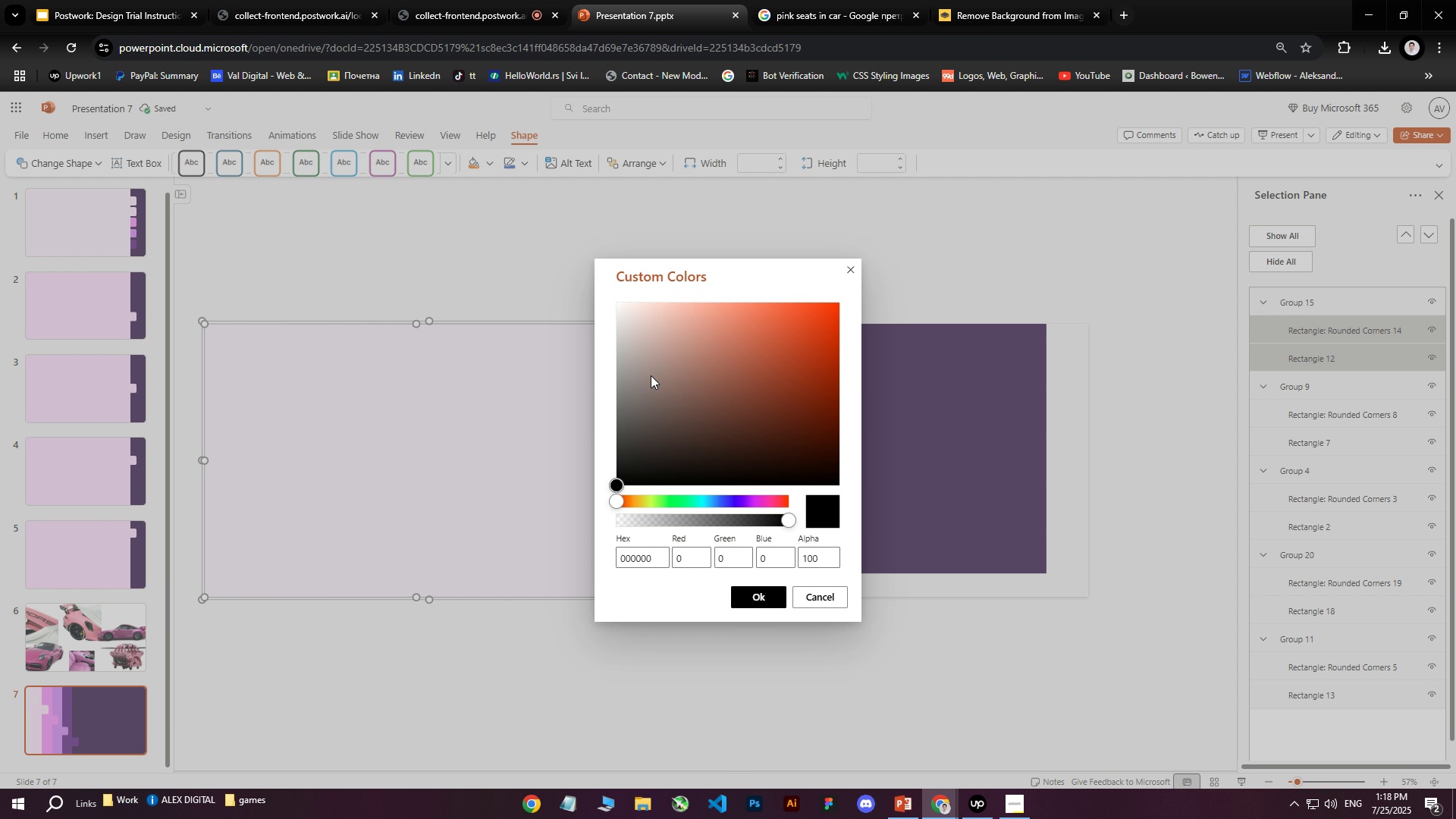 
left_click_drag(start_coordinate=[645, 425], to_coordinate=[628, 299])
 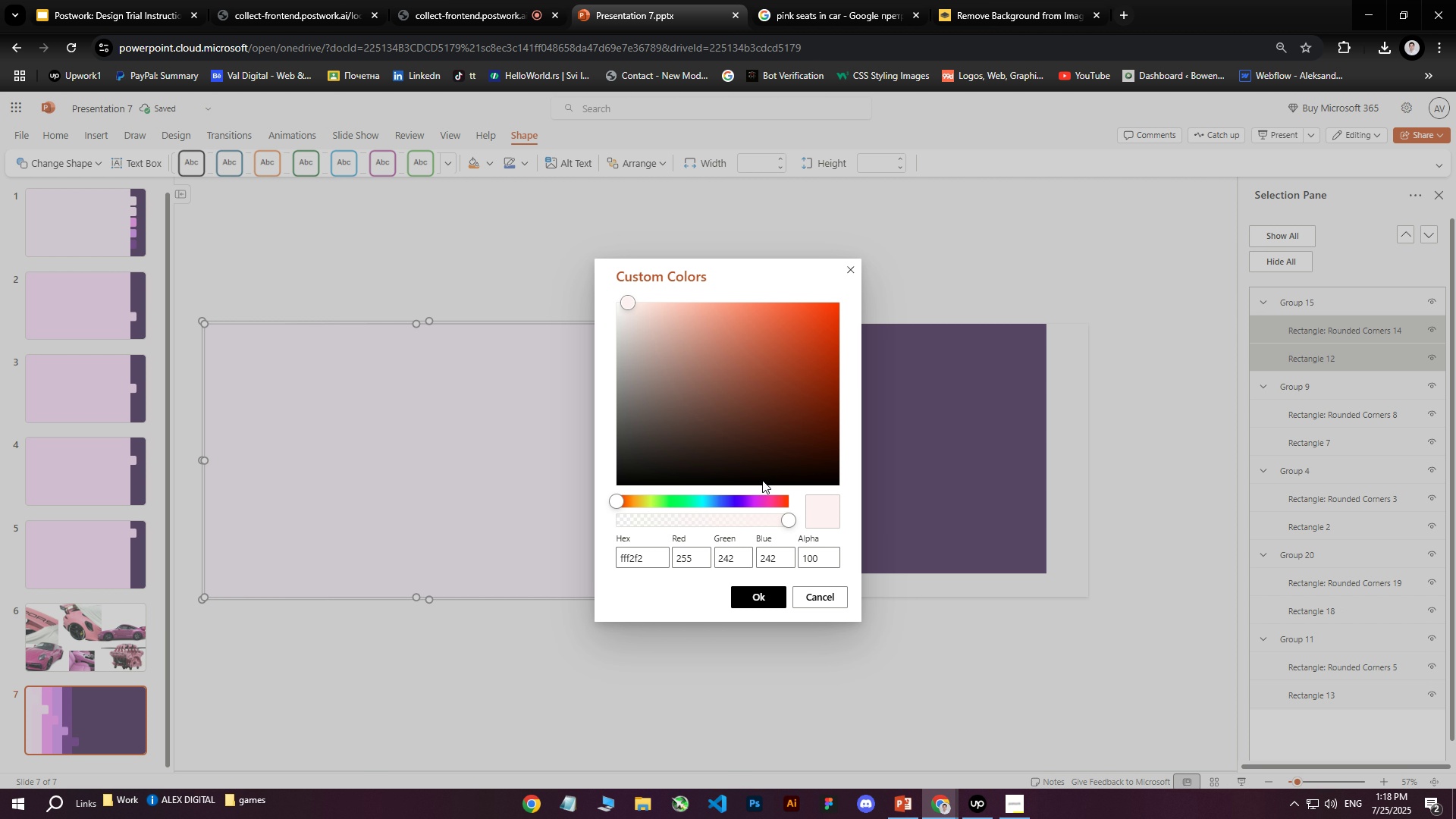 
left_click_drag(start_coordinate=[755, 497], to_coordinate=[755, 500])
 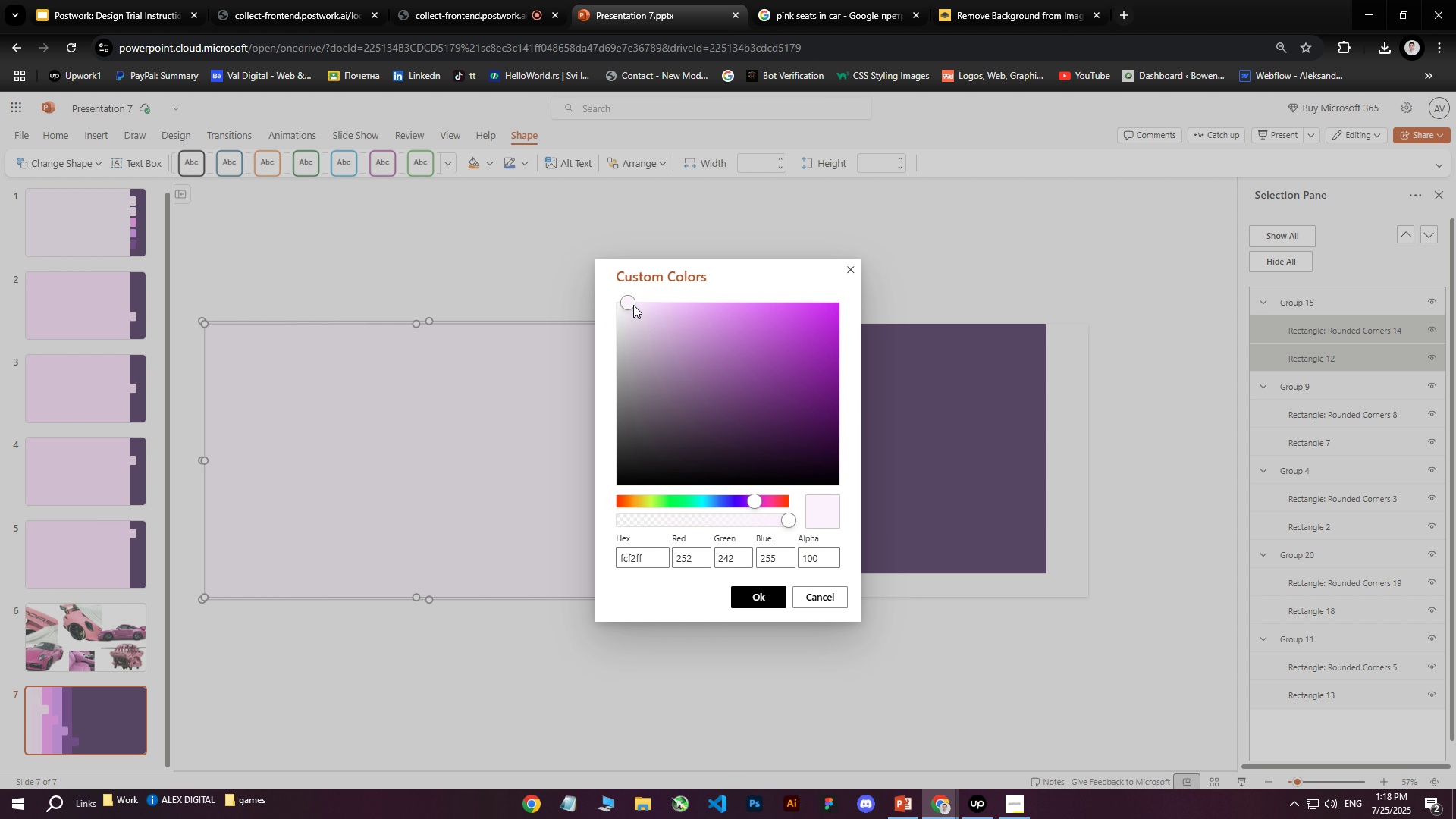 
left_click_drag(start_coordinate=[627, 300], to_coordinate=[644, 293])
 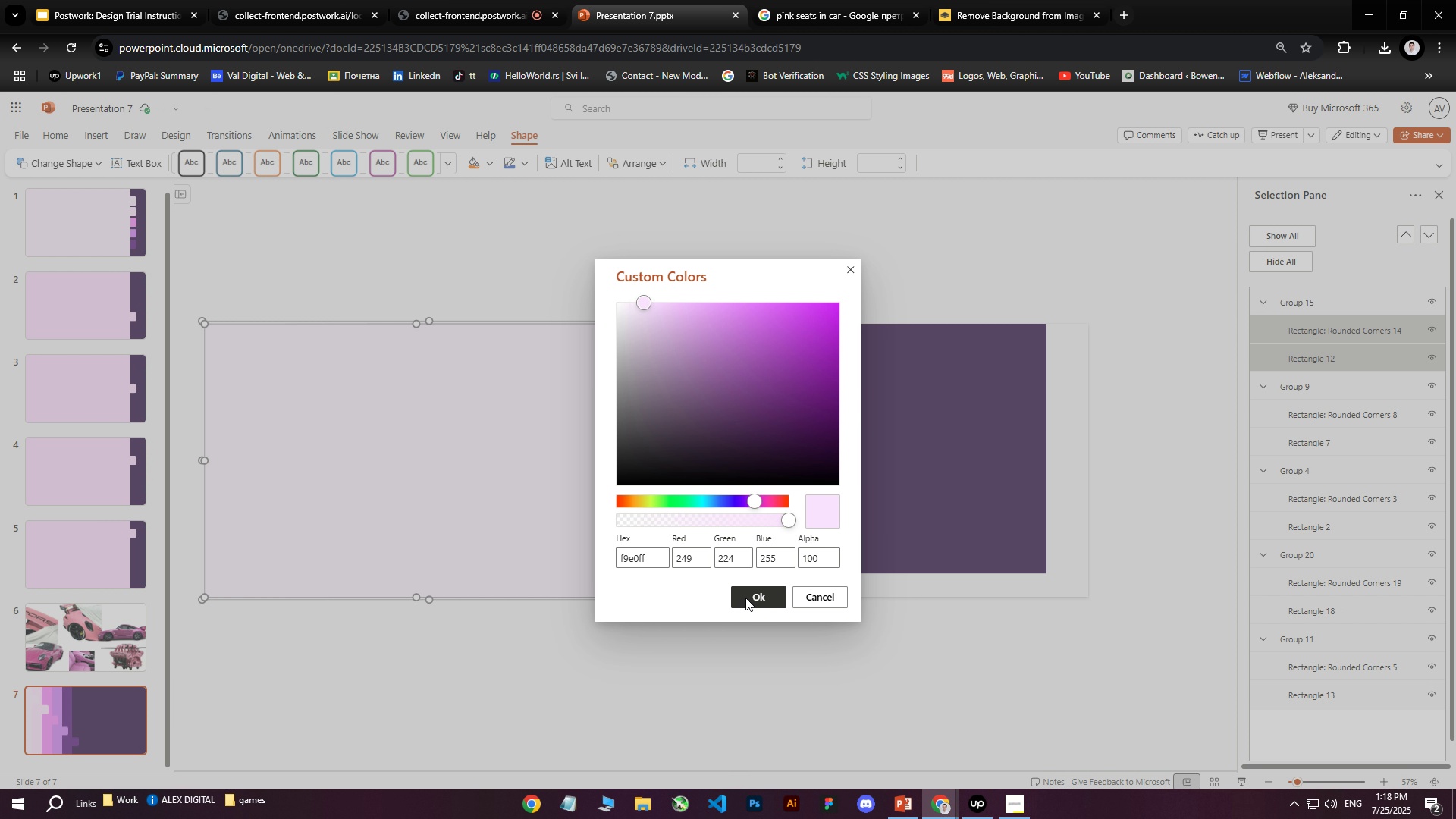 
left_click([747, 597])
 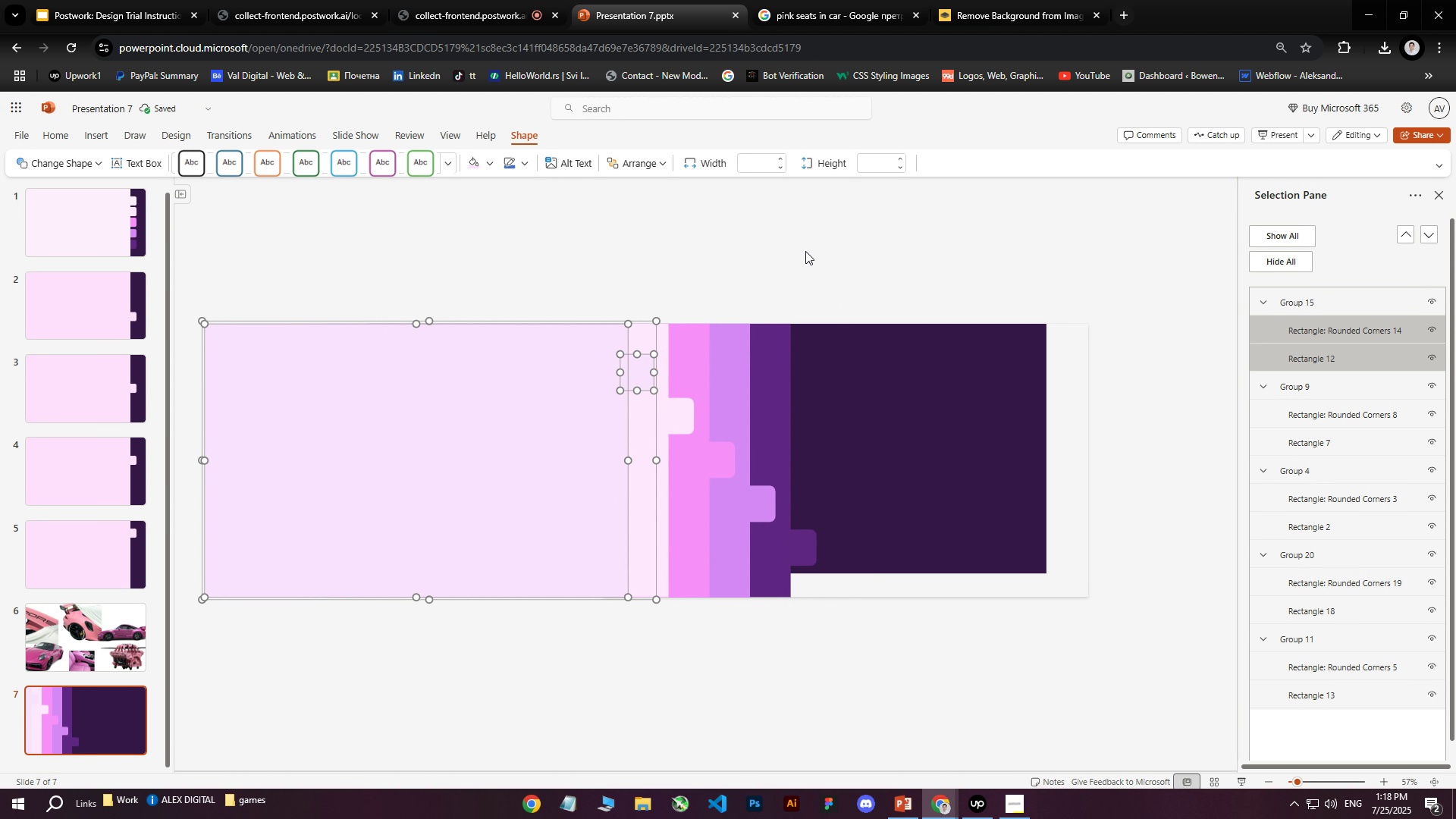 
left_click([805, 250])
 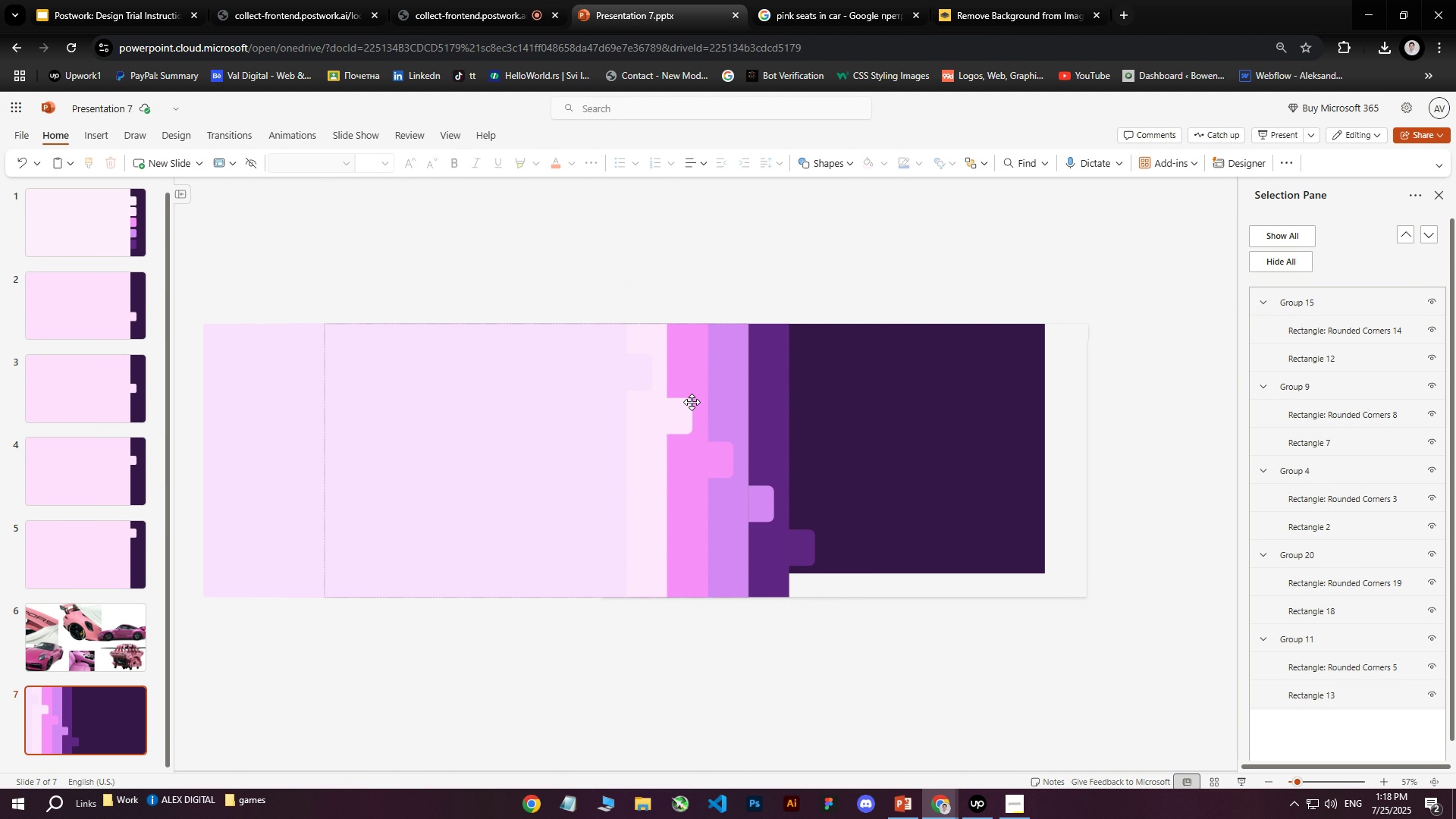 
wait(5.9)
 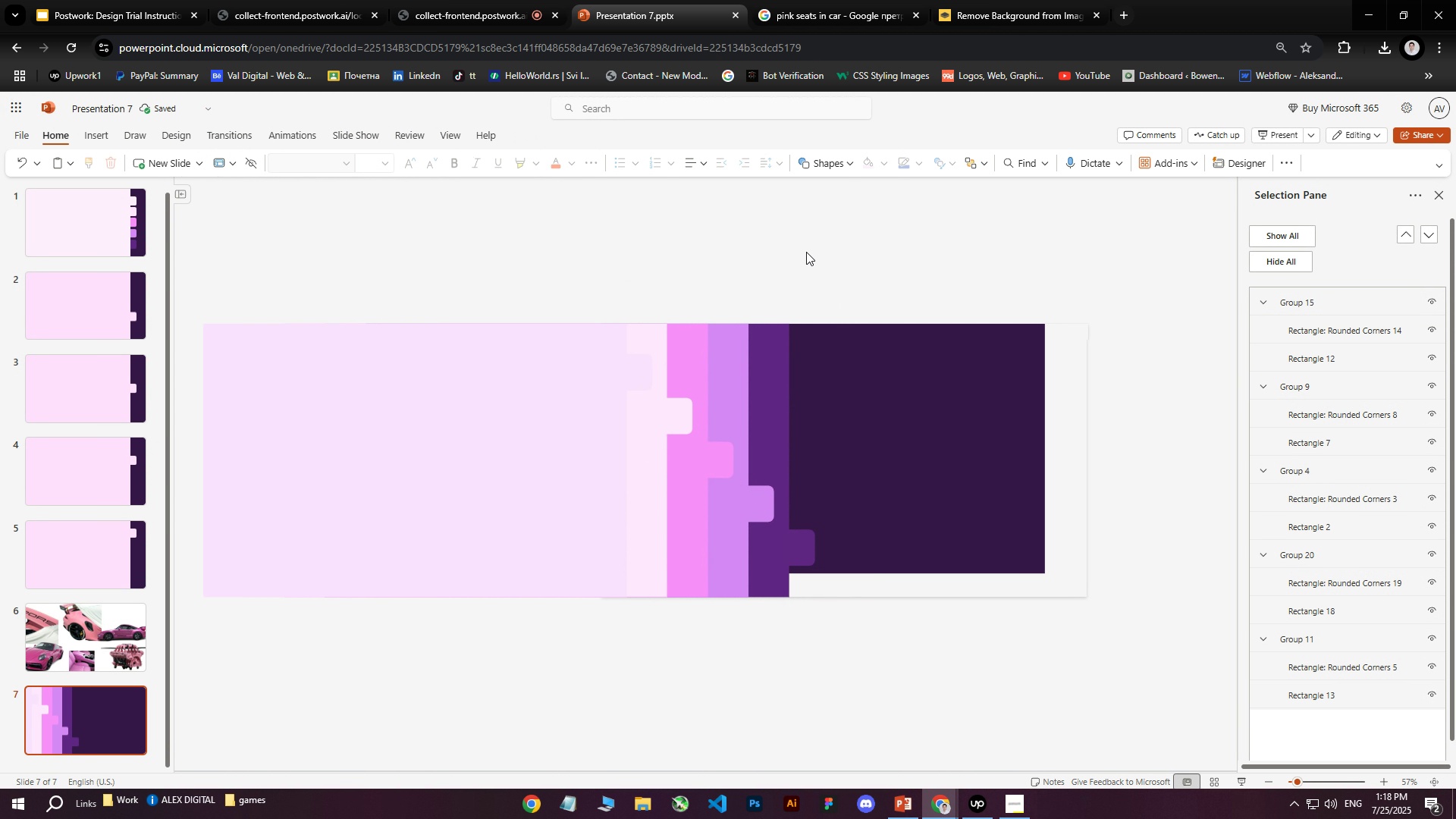 
left_click([667, 410])
 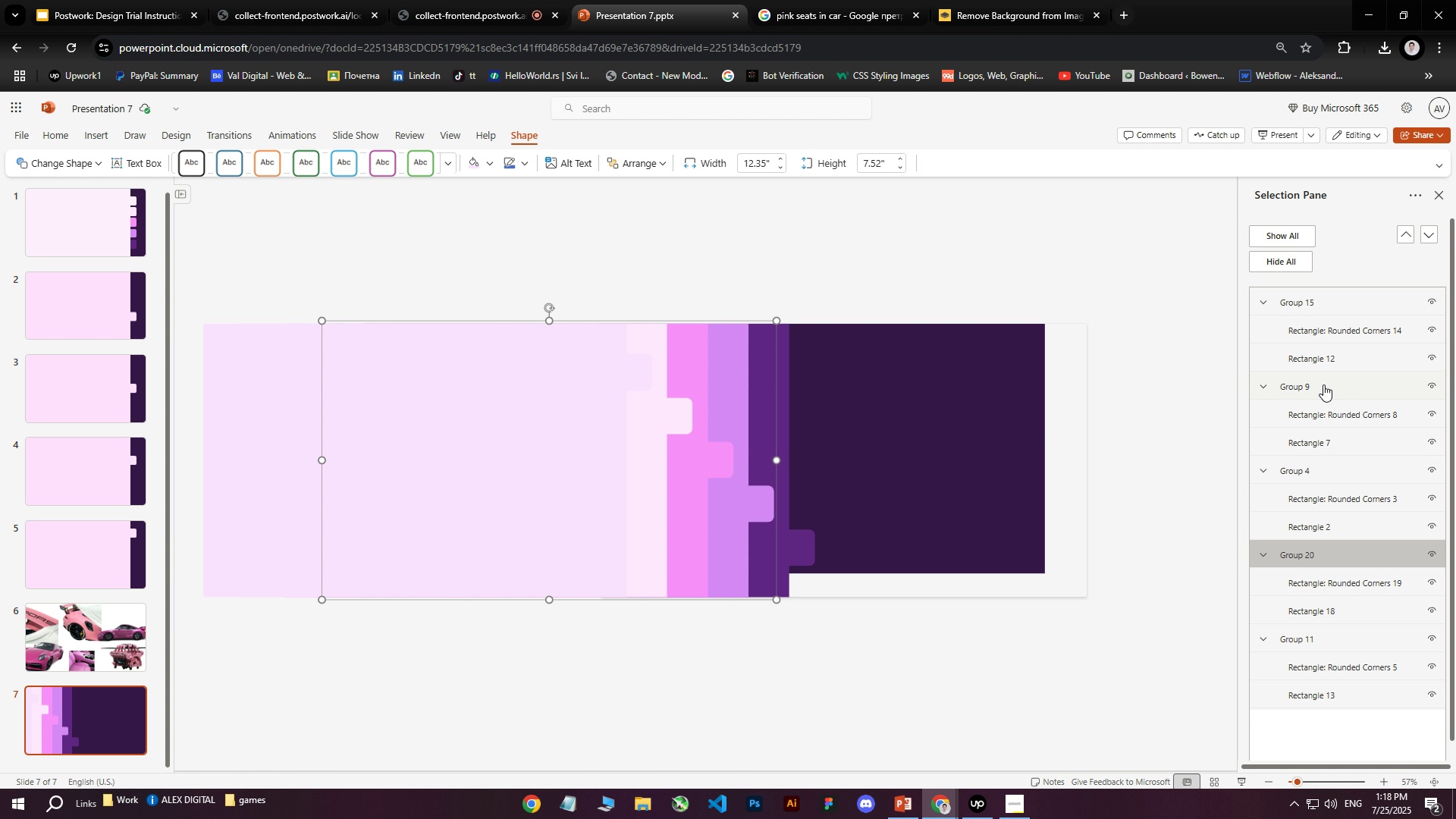 
double_click([1316, 413])
 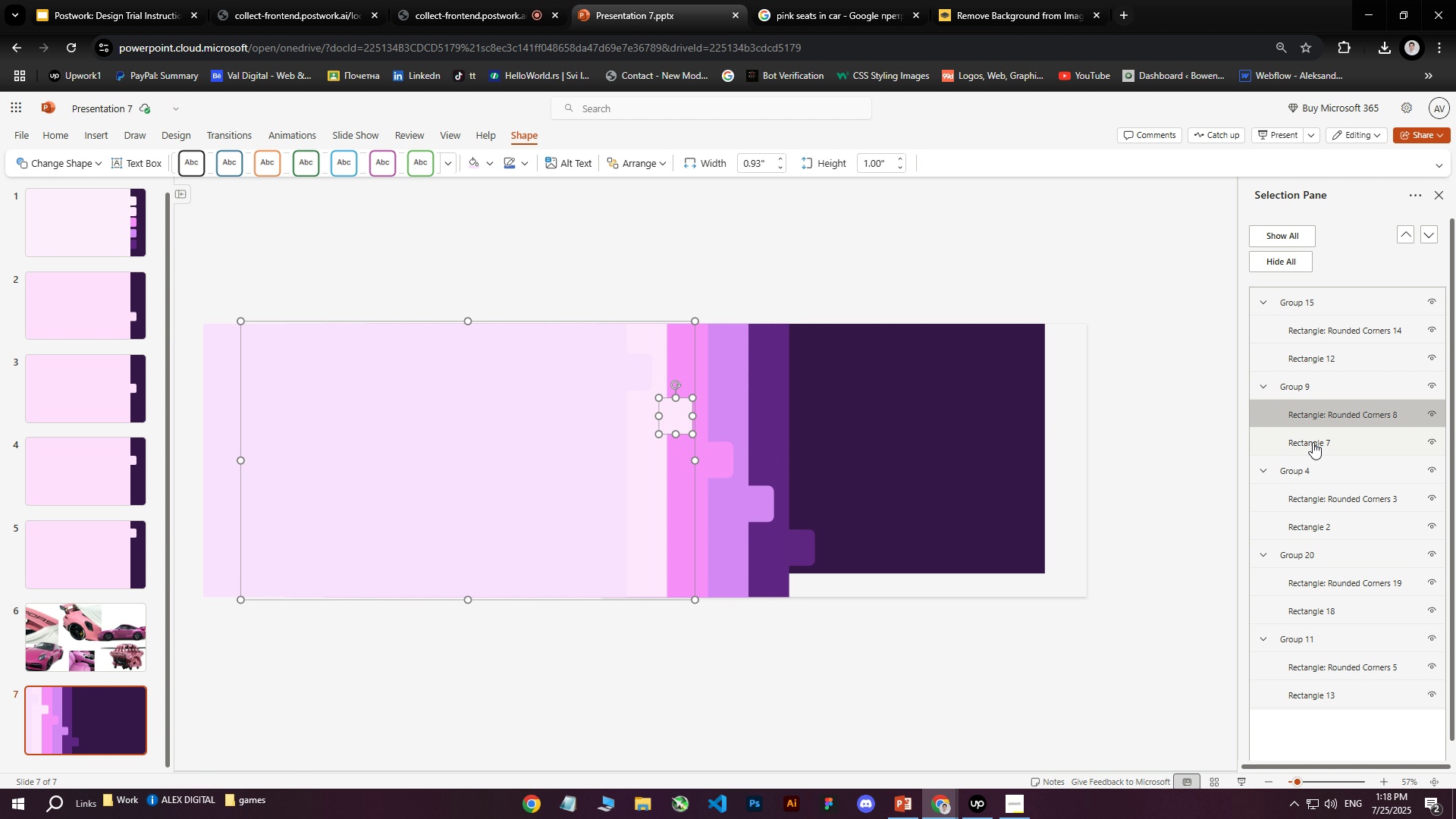 
hold_key(key=ControlLeft, duration=0.46)
left_click([1313, 443])
 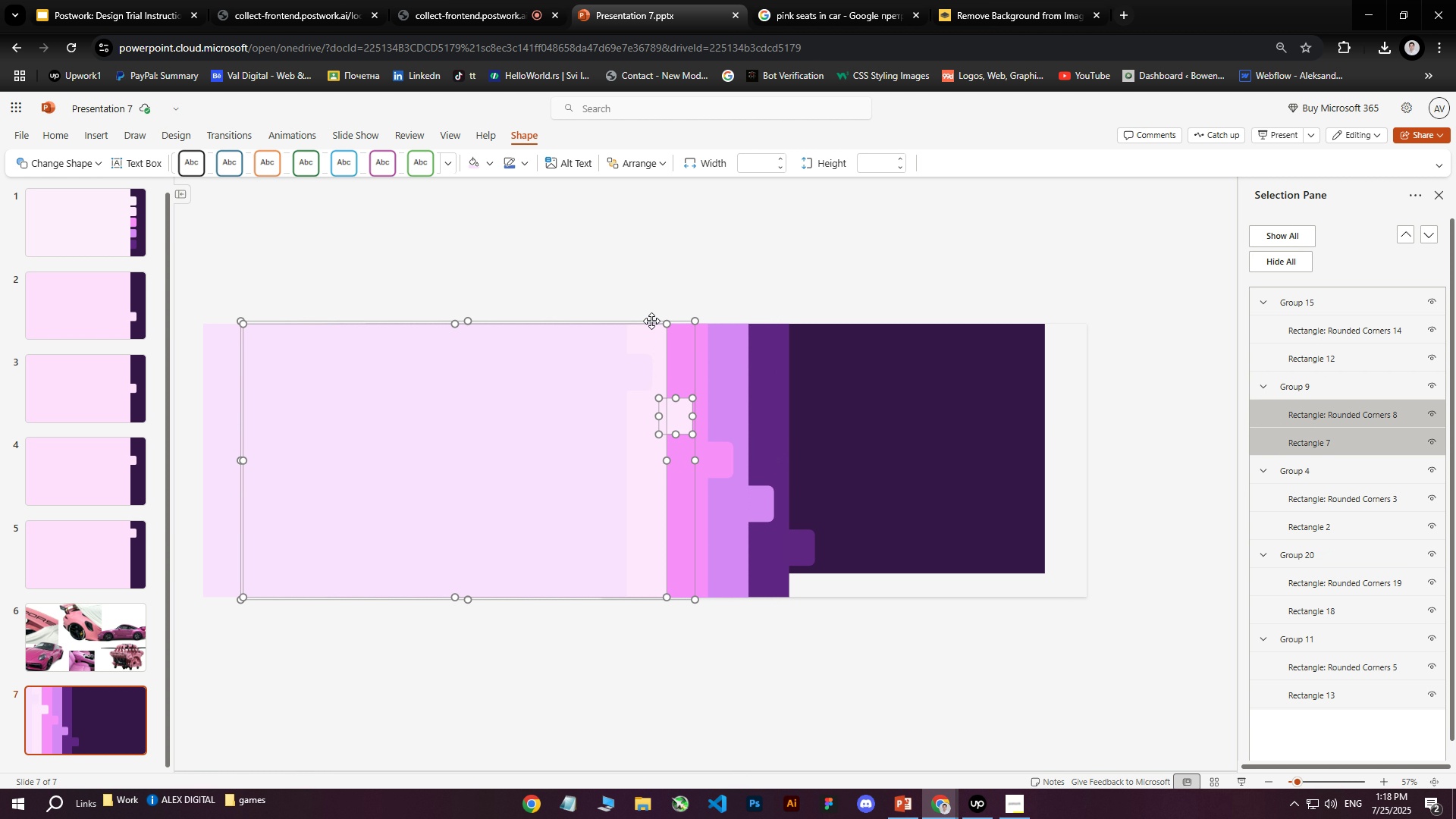 
right_click([651, 321])
 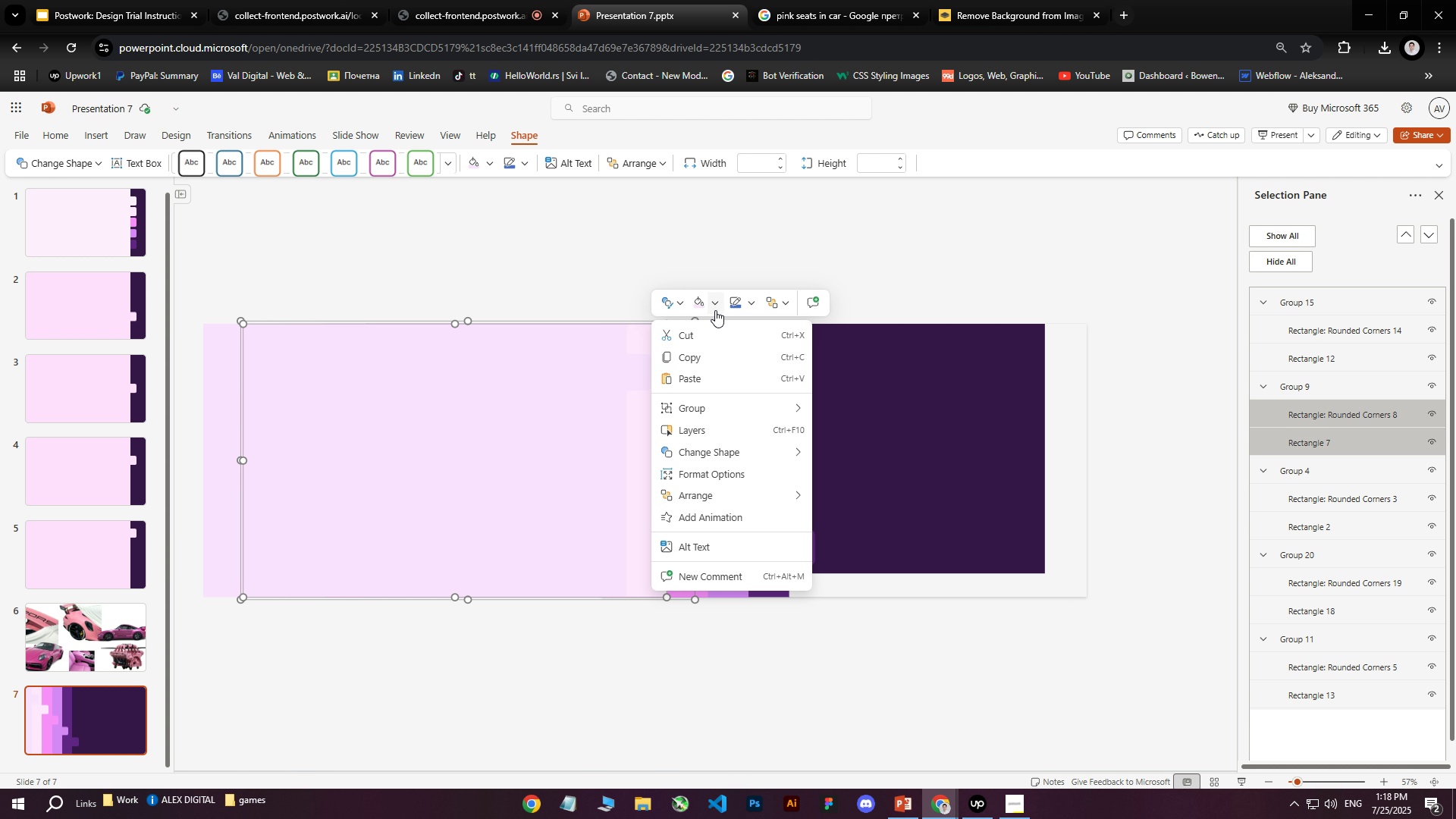 
left_click([715, 306])
 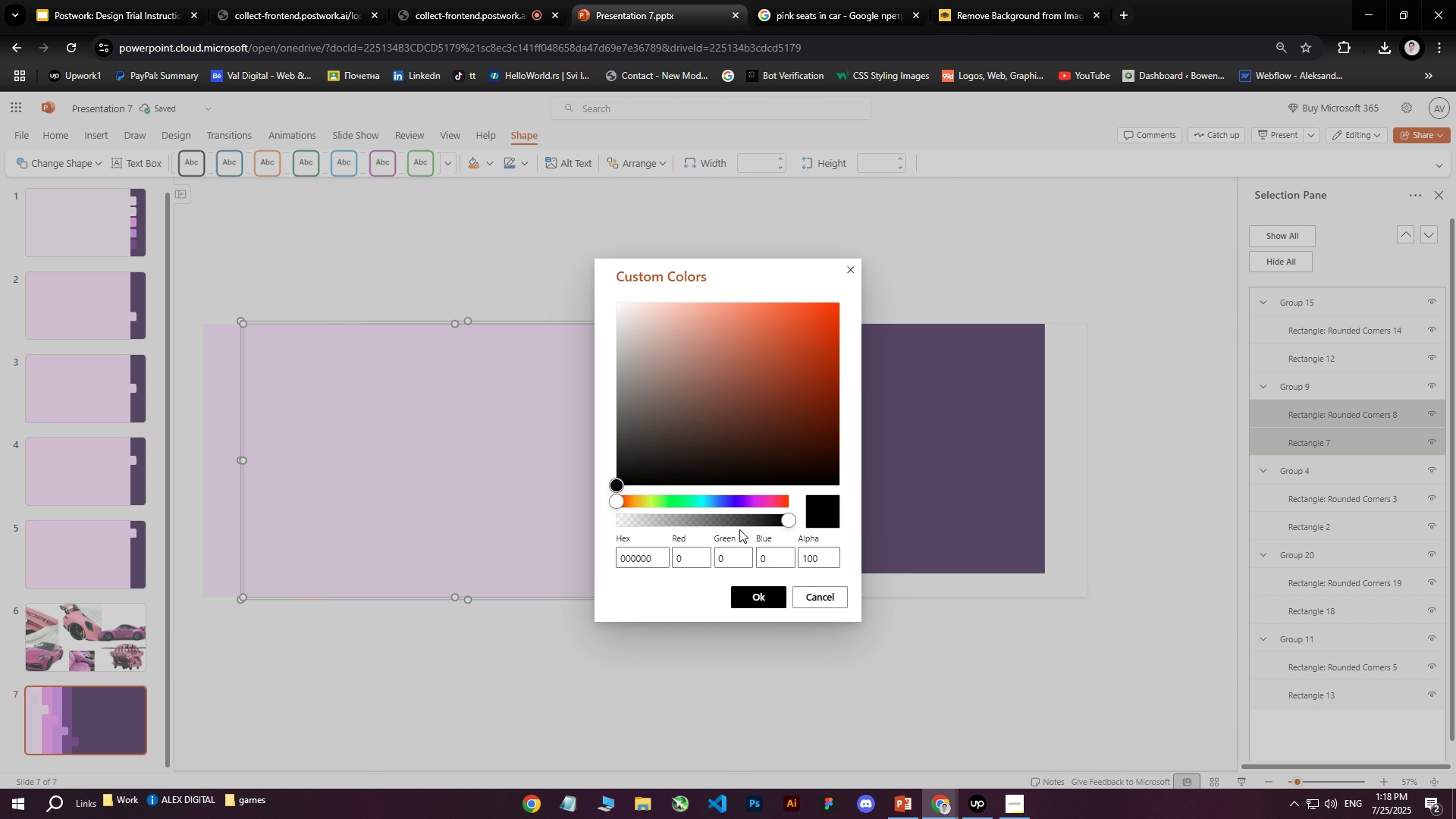 
left_click_drag(start_coordinate=[753, 506], to_coordinate=[755, 502])
 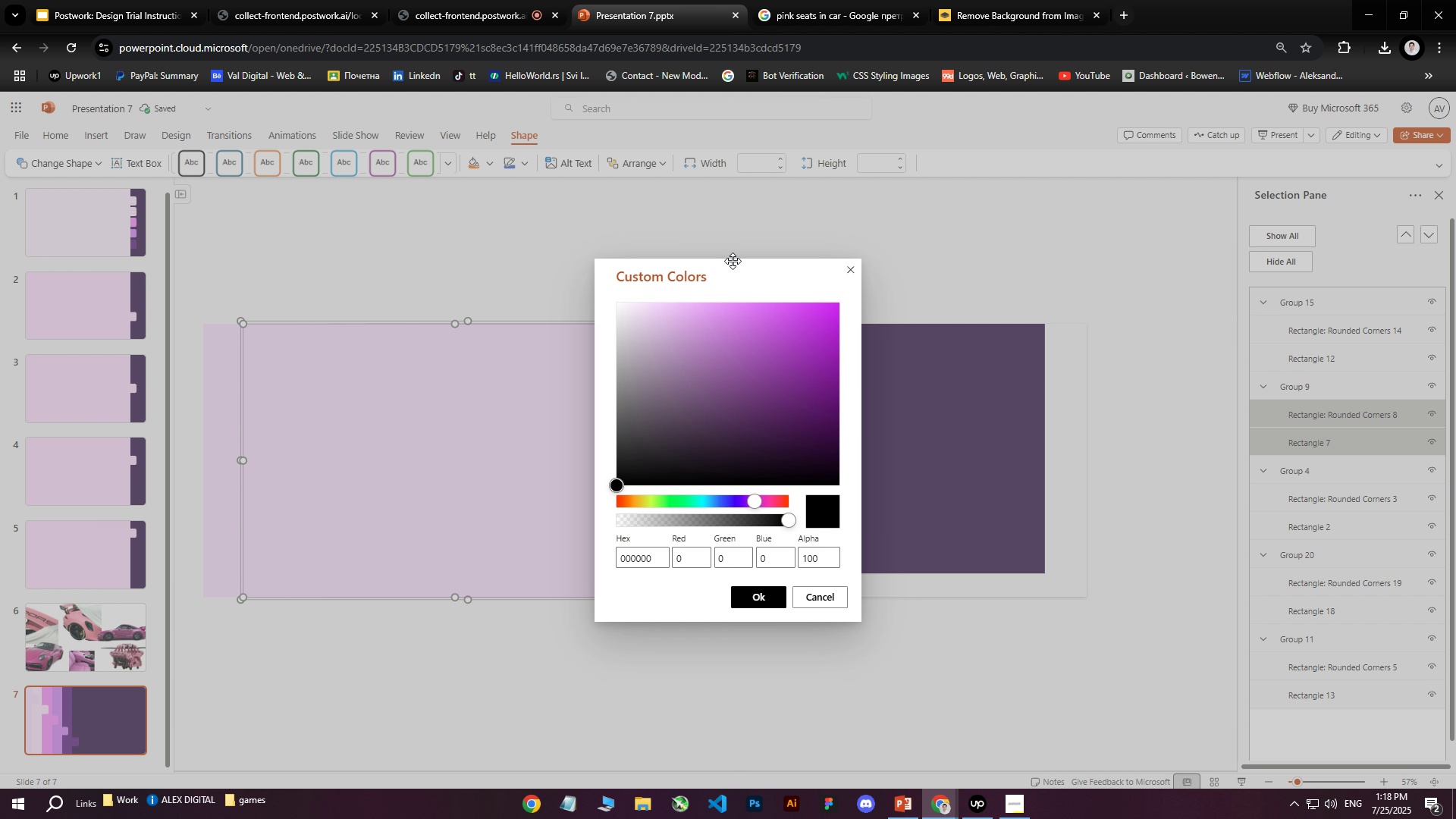 
left_click_drag(start_coordinate=[720, 271], to_coordinate=[984, 280])
 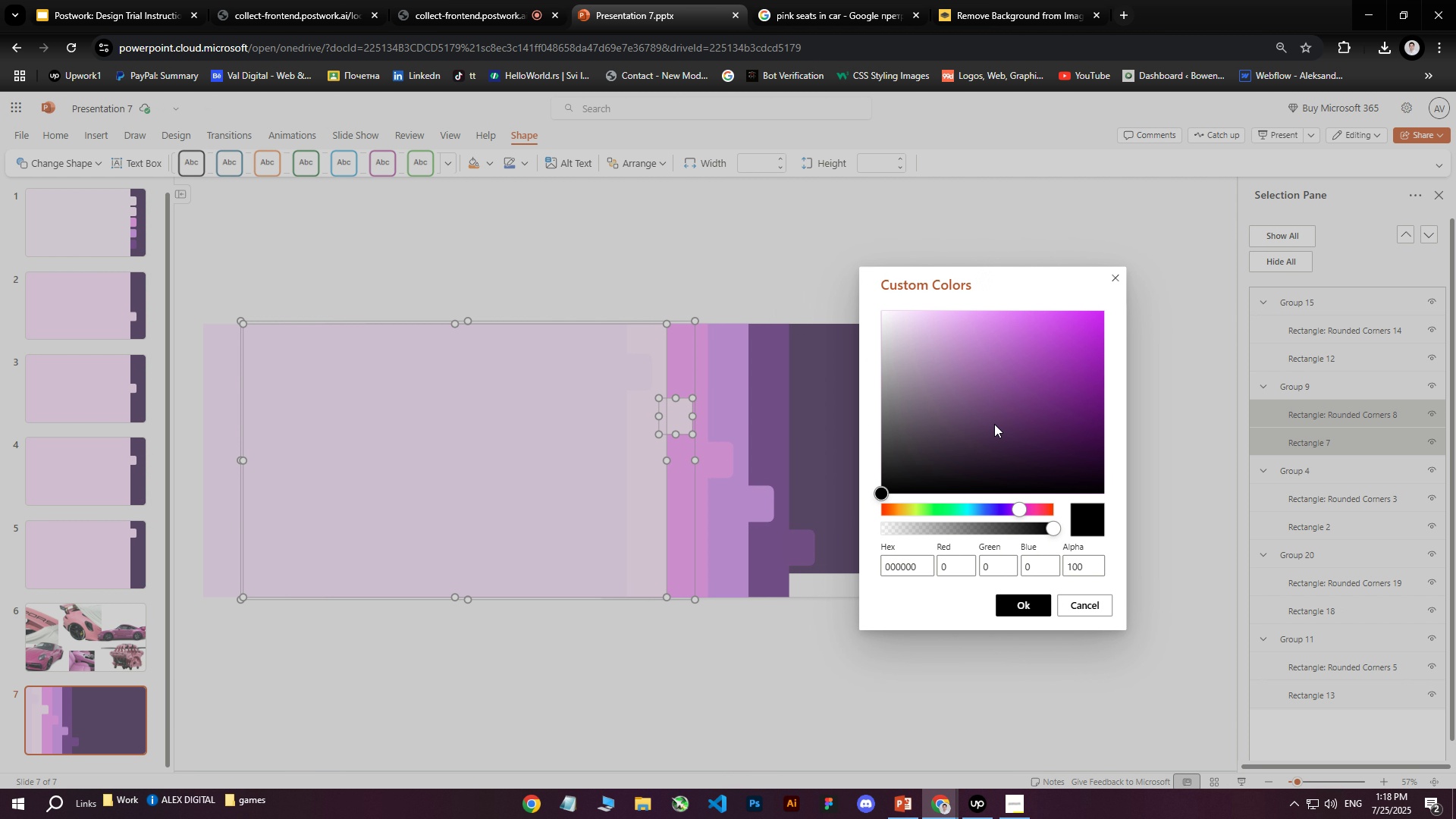 
left_click_drag(start_coordinate=[1012, 396], to_coordinate=[935, 293])
 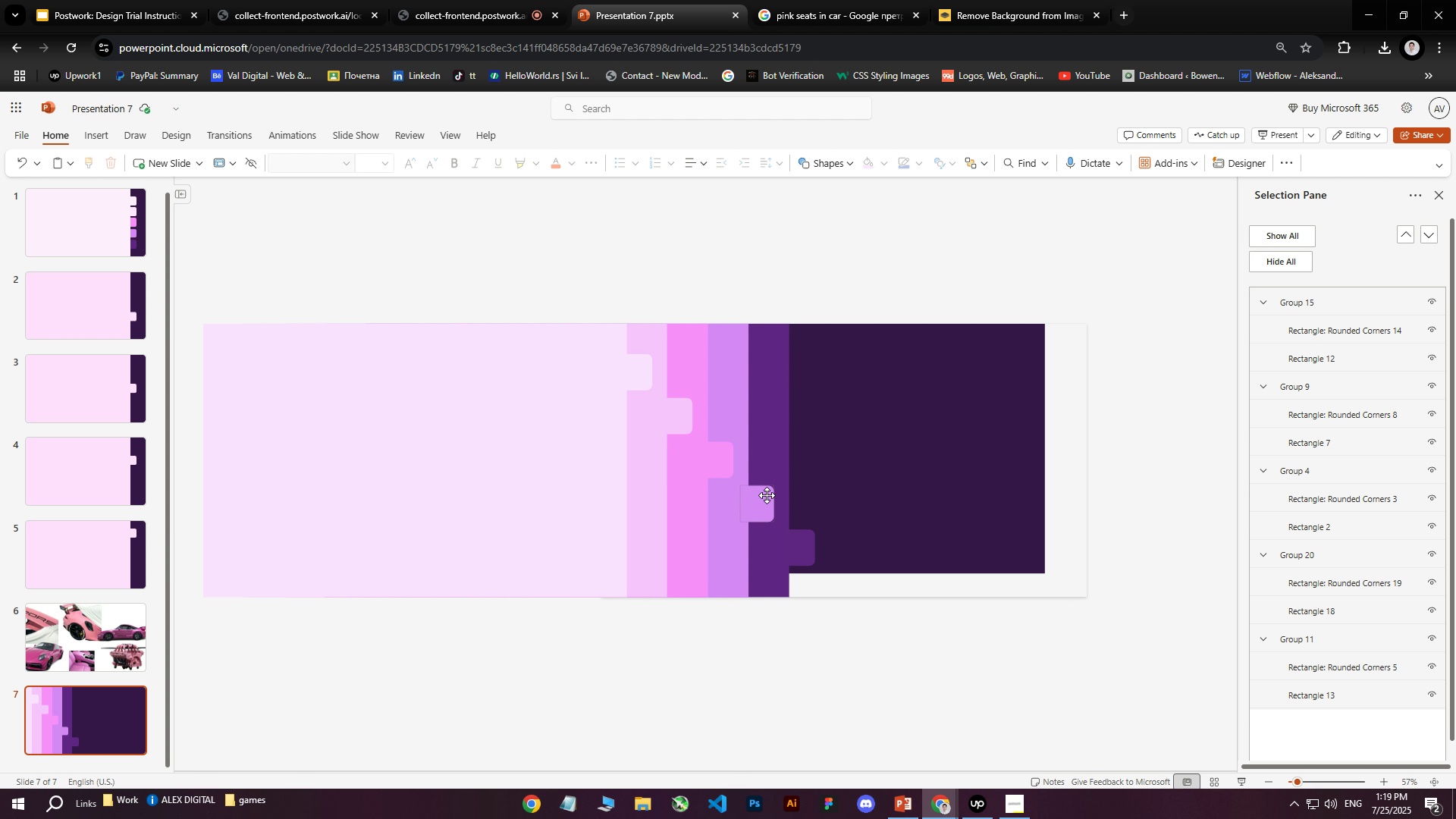 
left_click([1017, 608])
 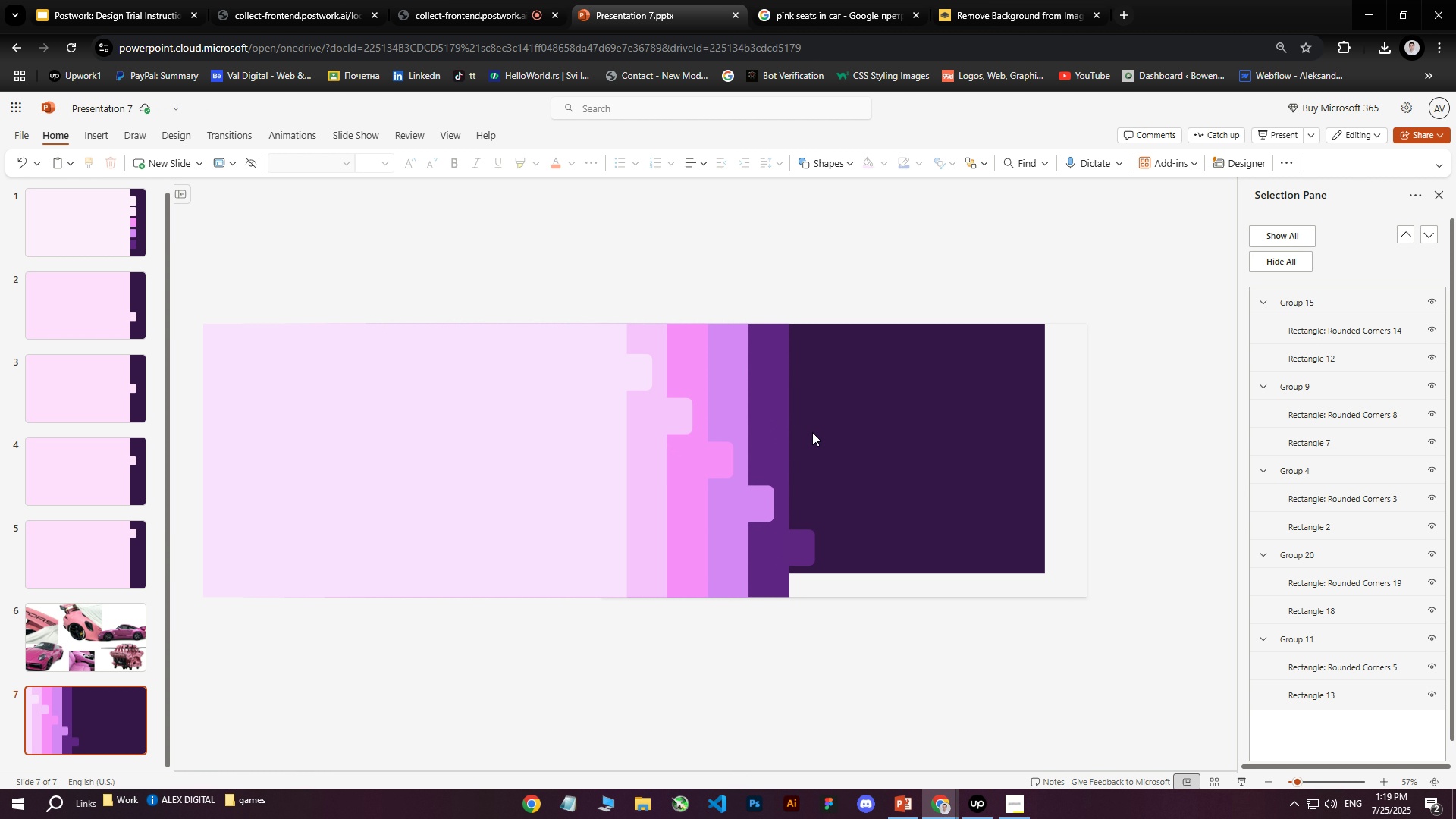 
left_click([874, 259])
 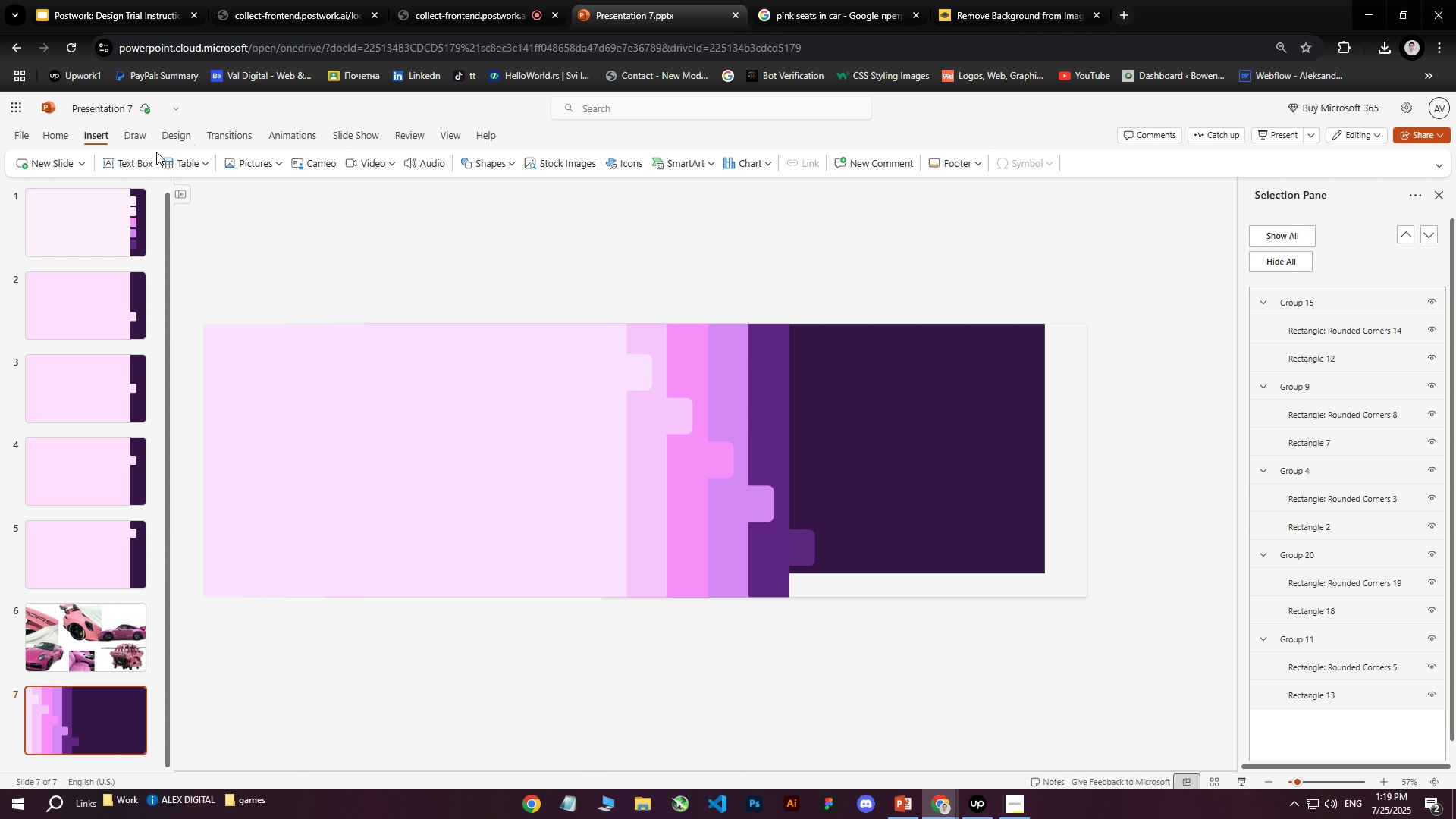 
wait(24.3)
 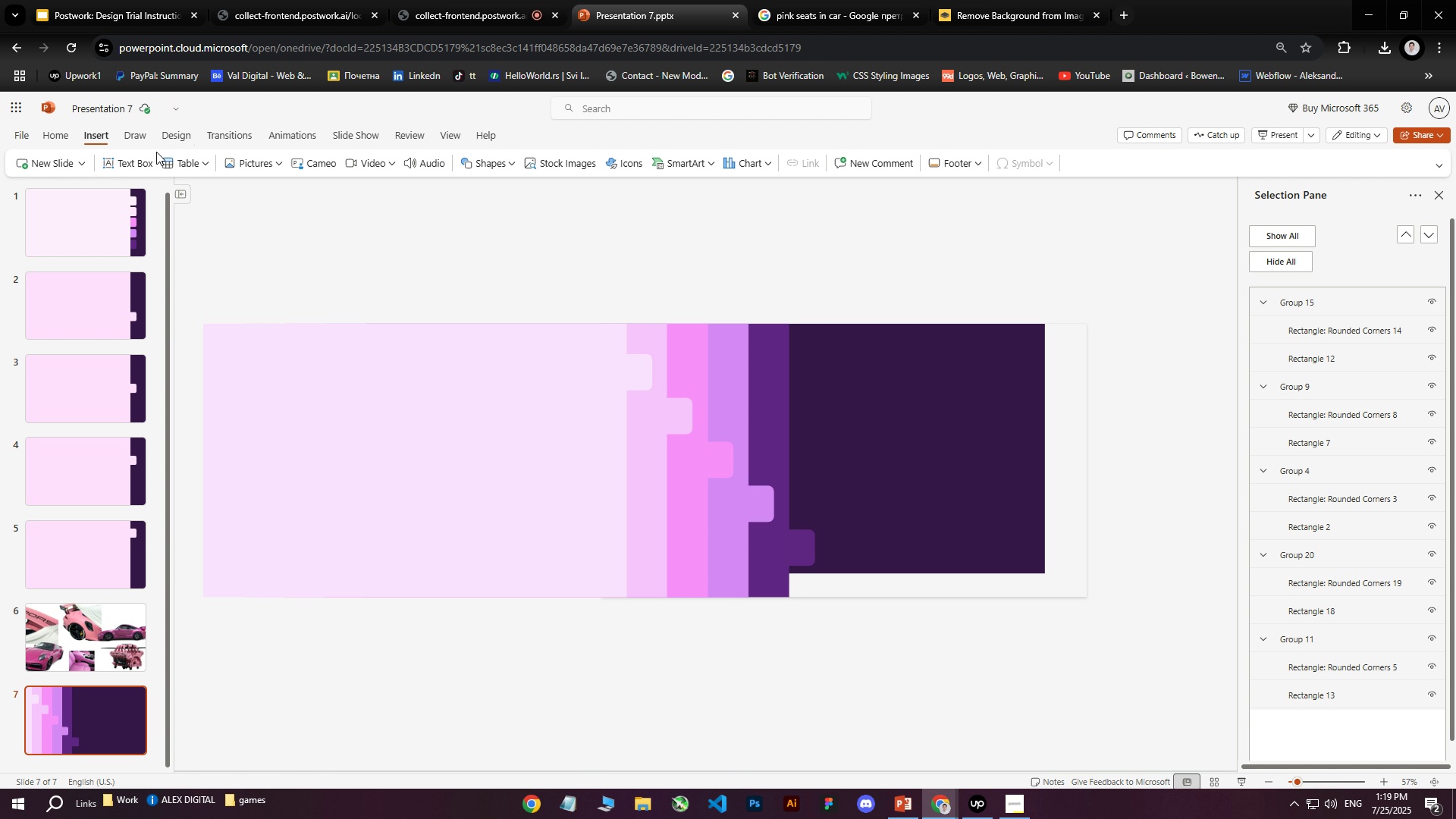 
left_click([959, 248])
 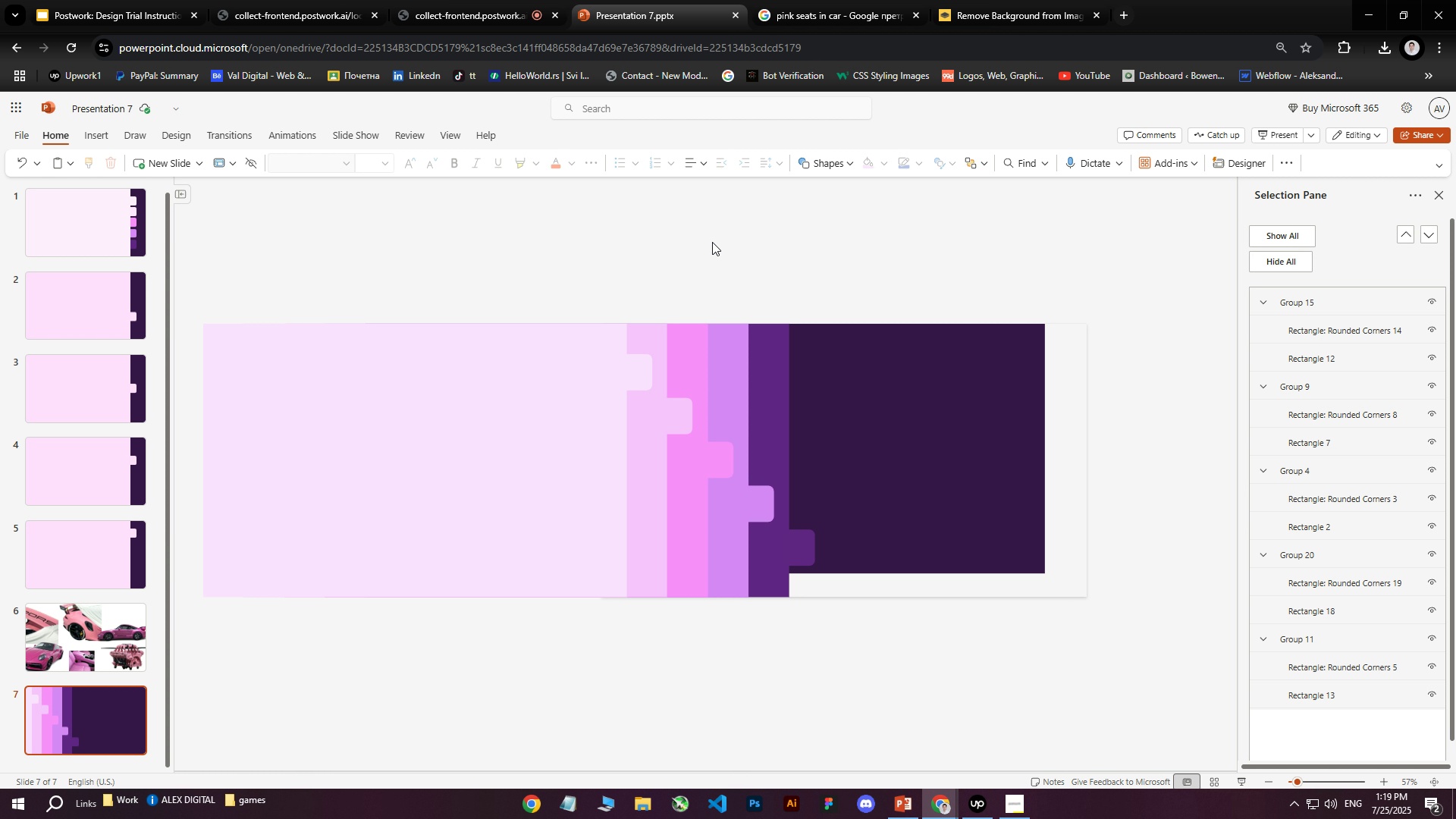 
wait(7.12)
 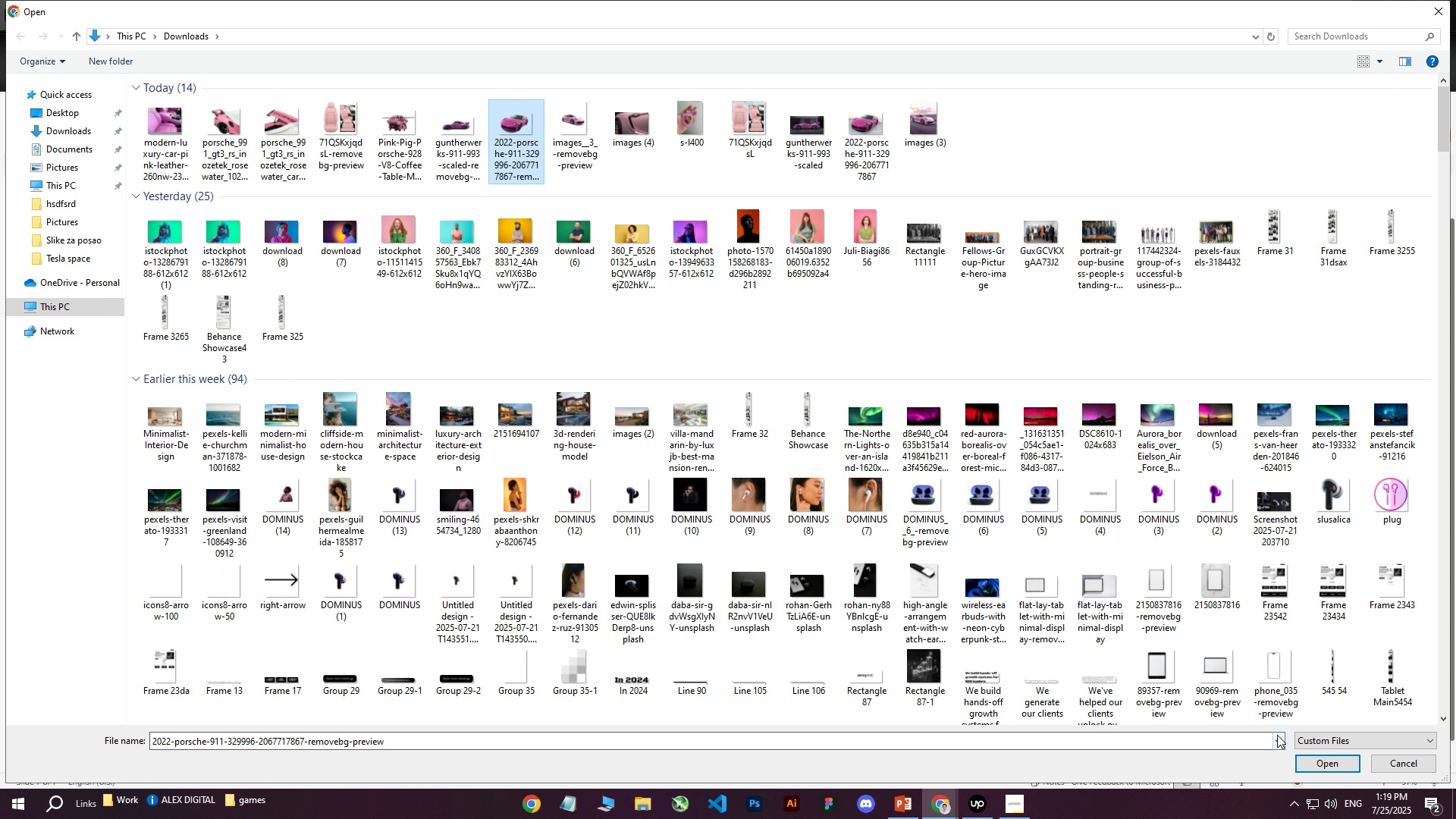 
left_click([594, 282])
 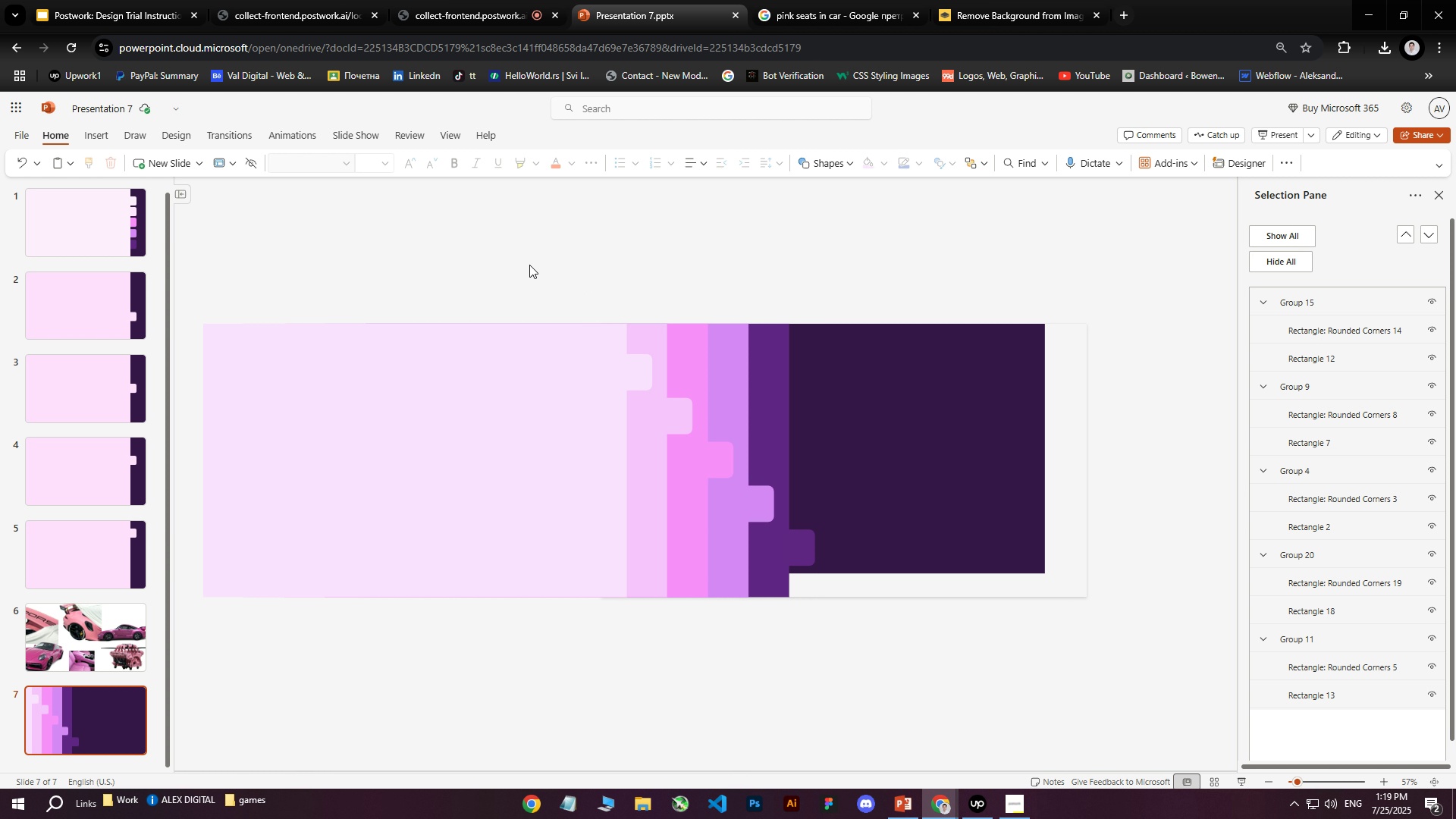 
left_click_drag(start_coordinate=[448, 247], to_coordinate=[623, 268])
 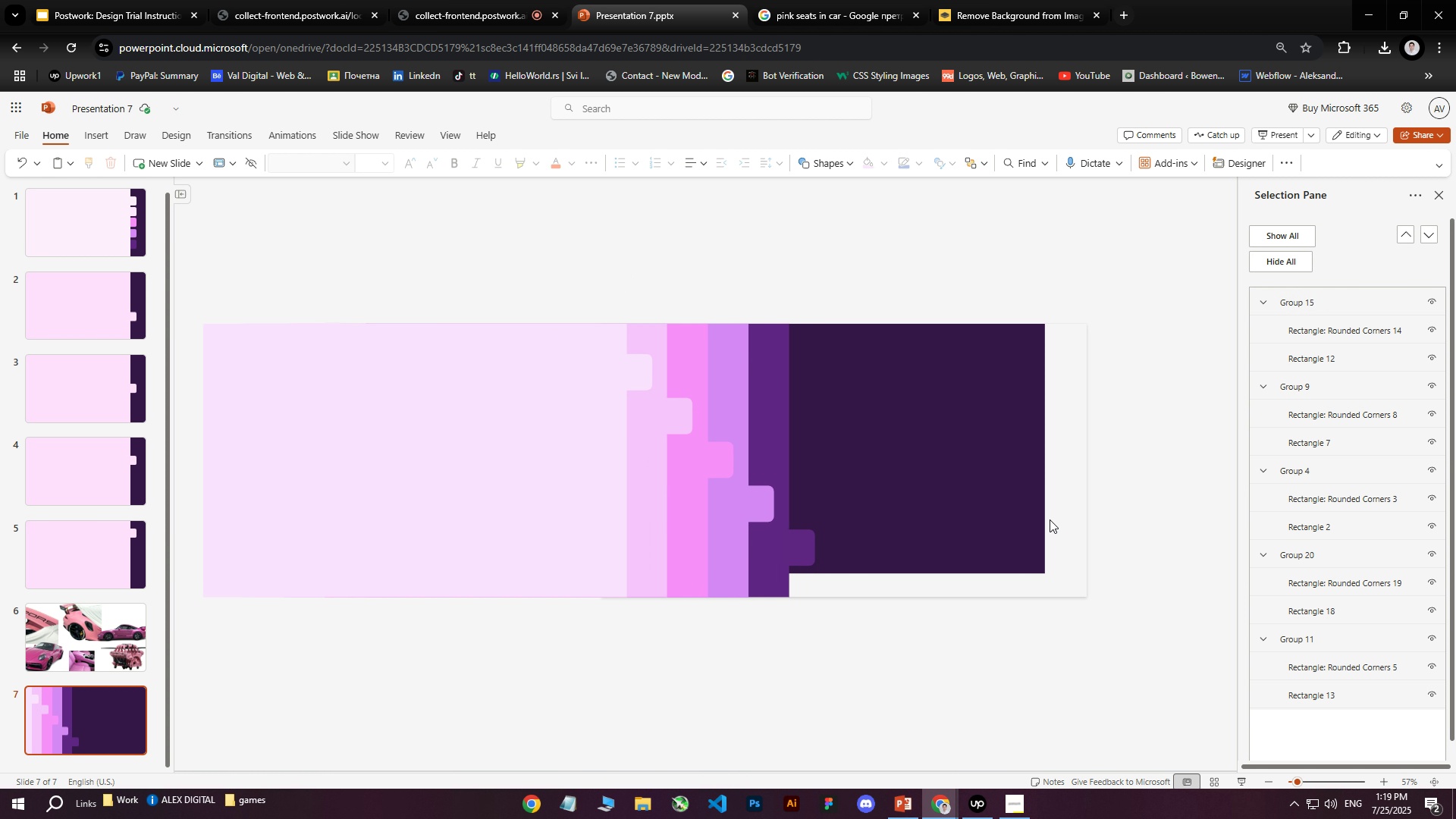 
left_click([102, 133])
 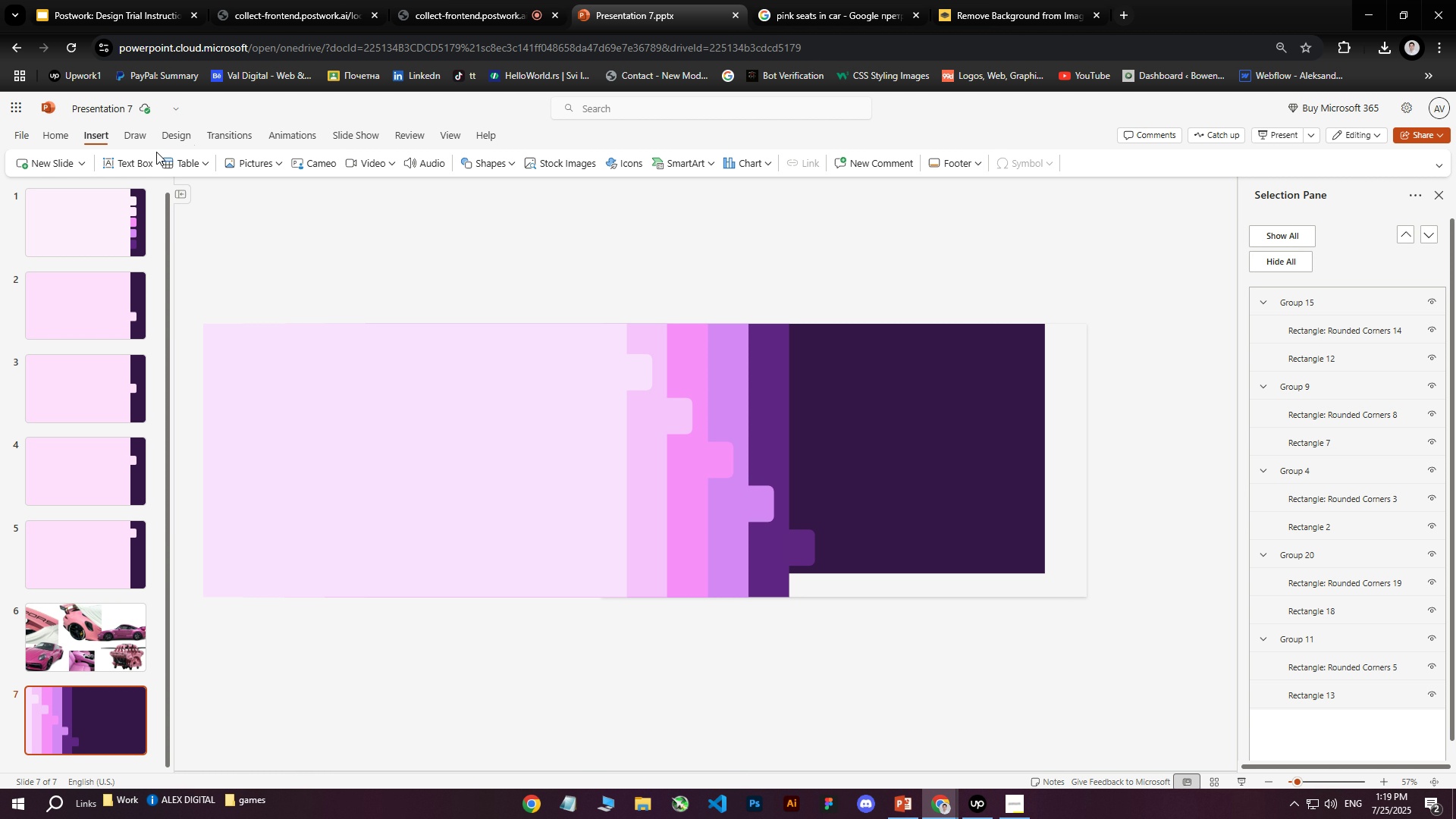 
left_click([234, 158])
 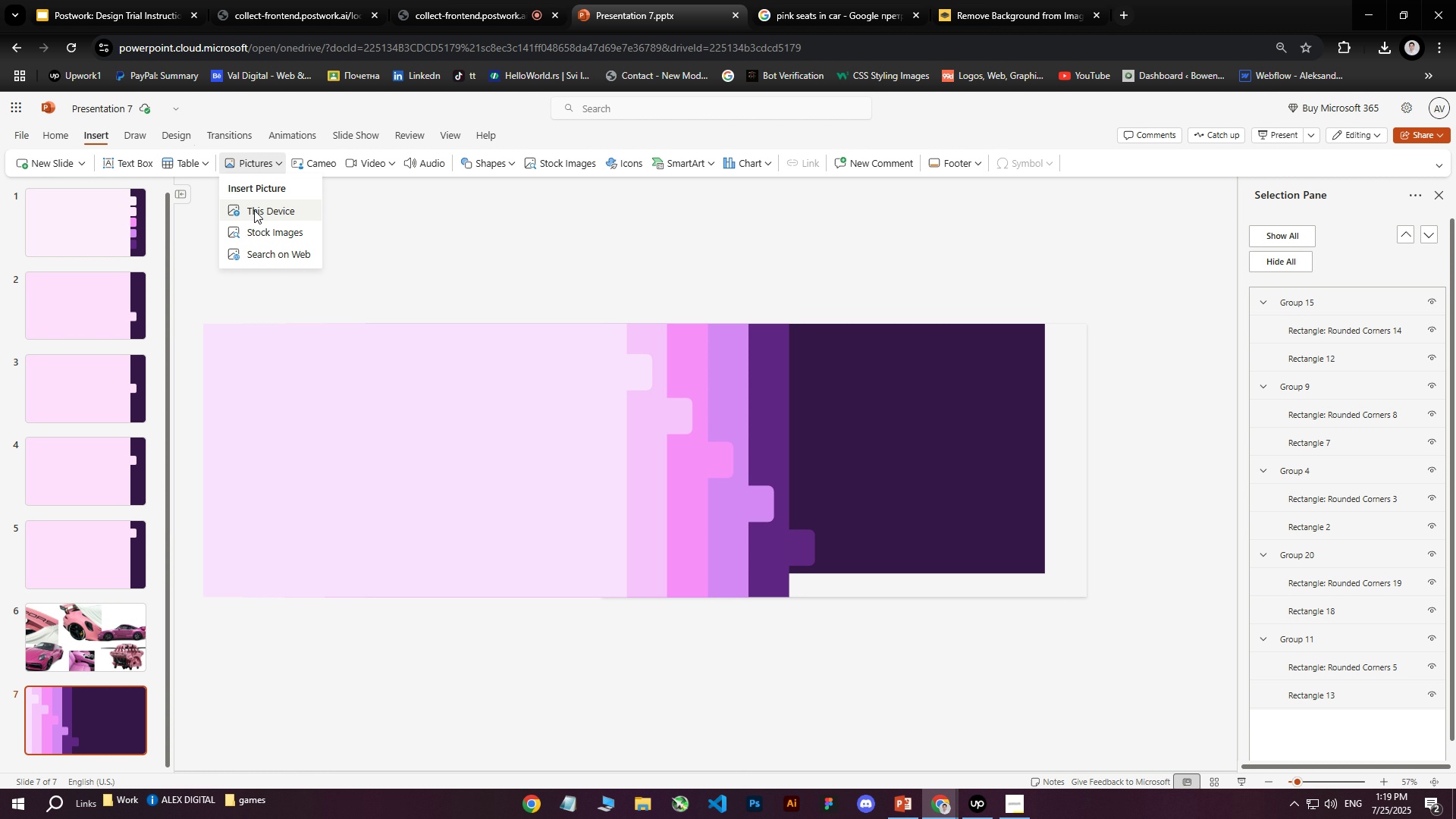 
left_click([256, 212])
 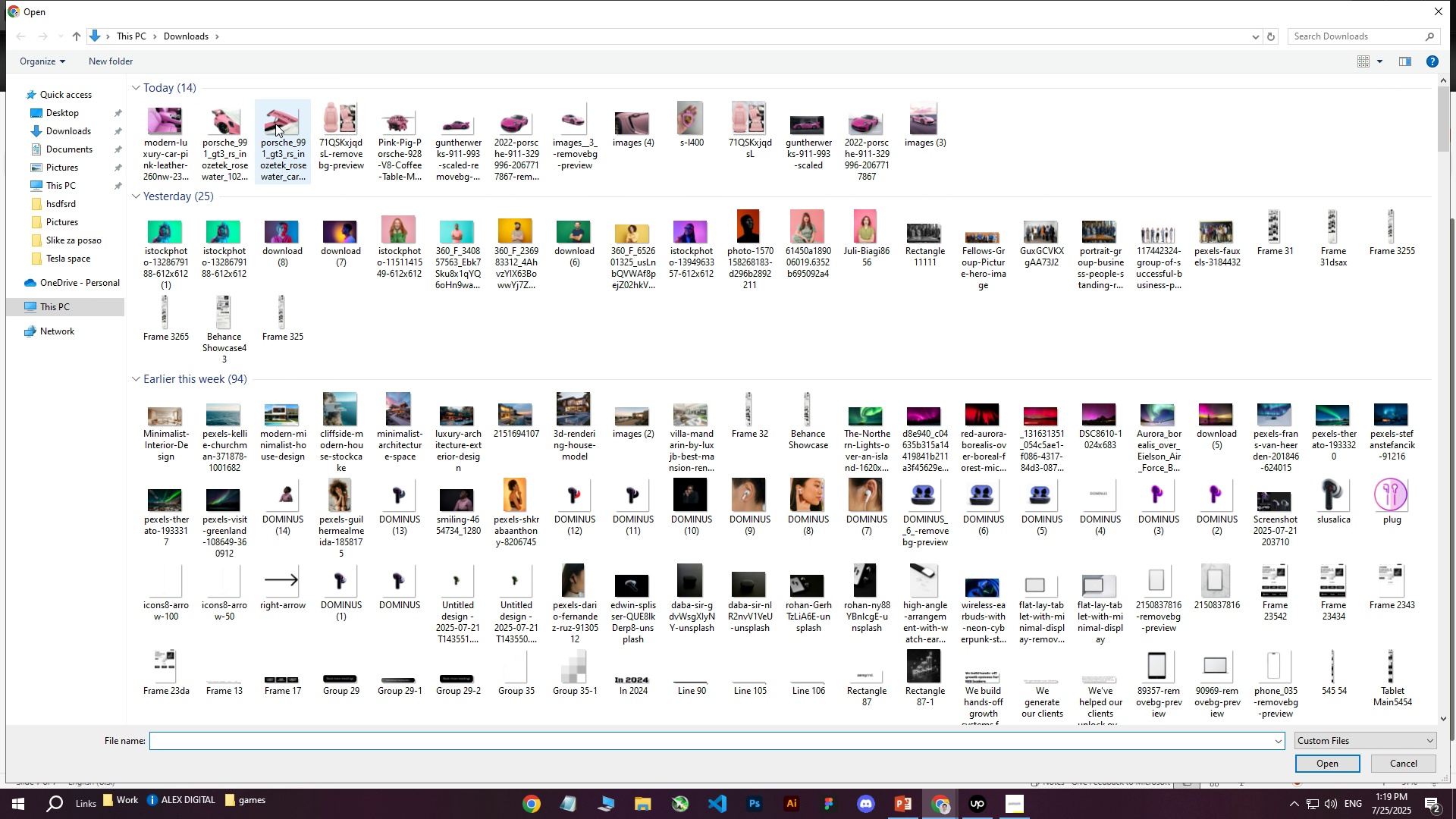 
left_click([528, 130])
 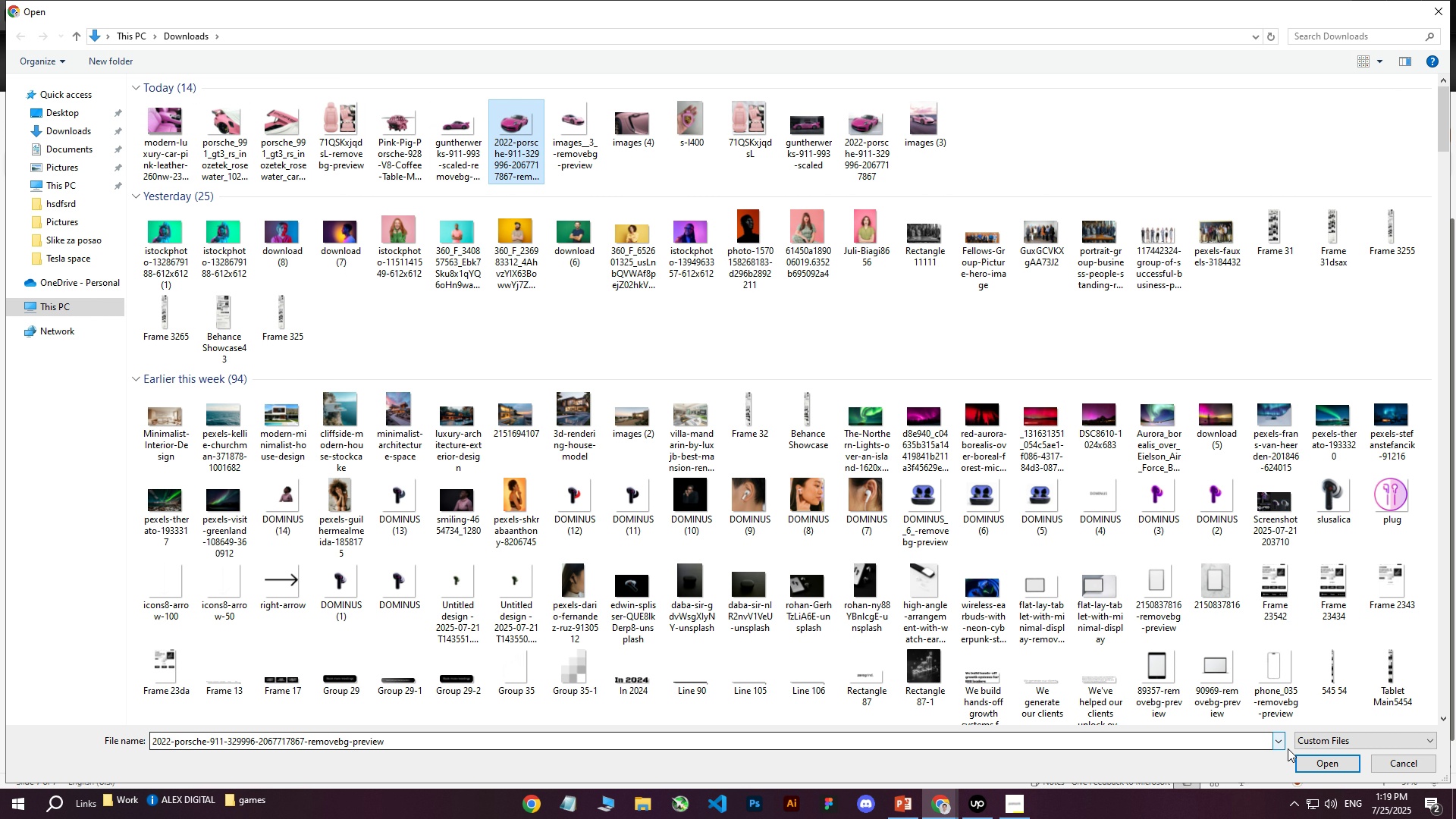 
left_click([1313, 761])
 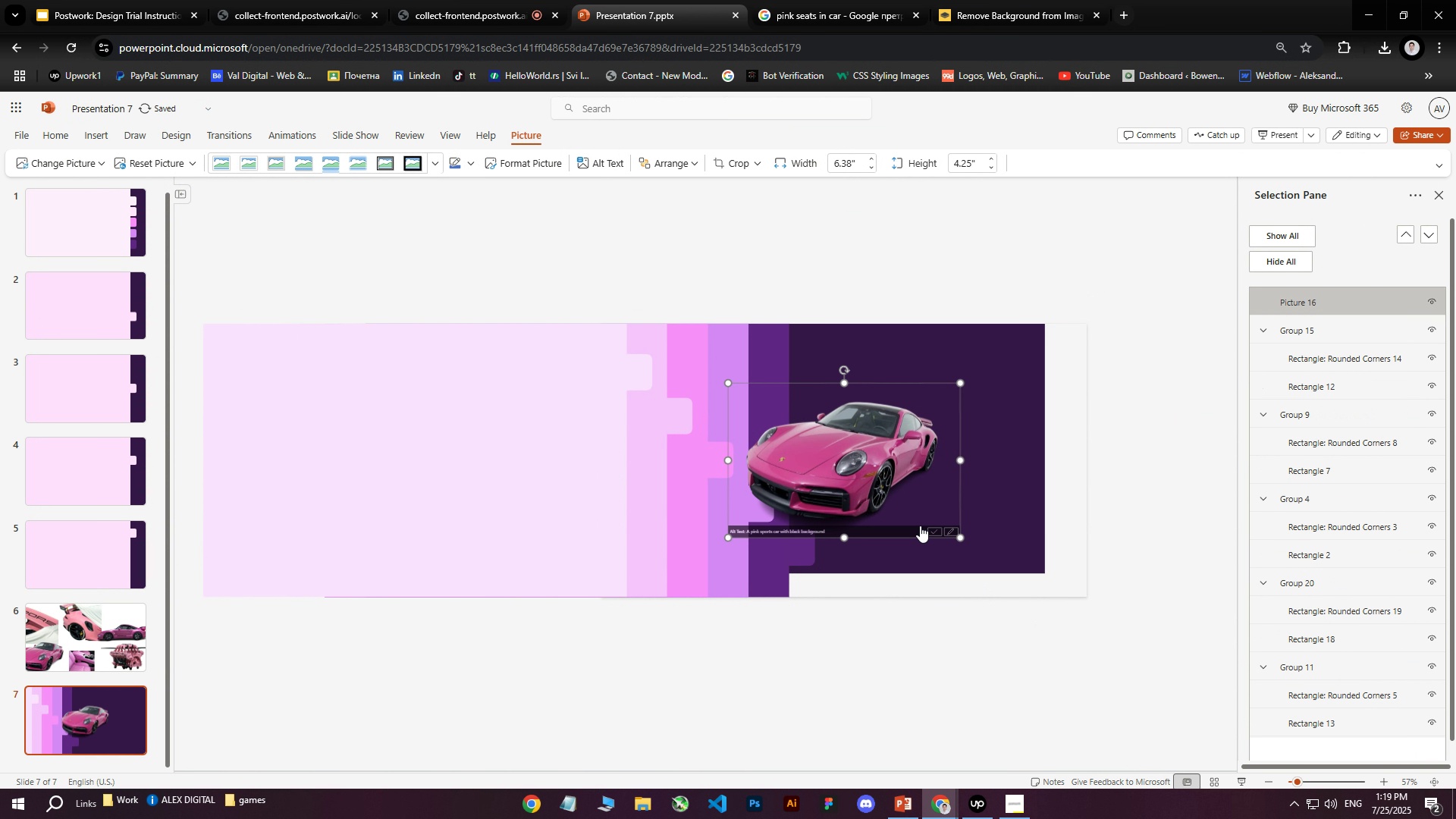 
left_click_drag(start_coordinate=[857, 457], to_coordinate=[905, 469])
 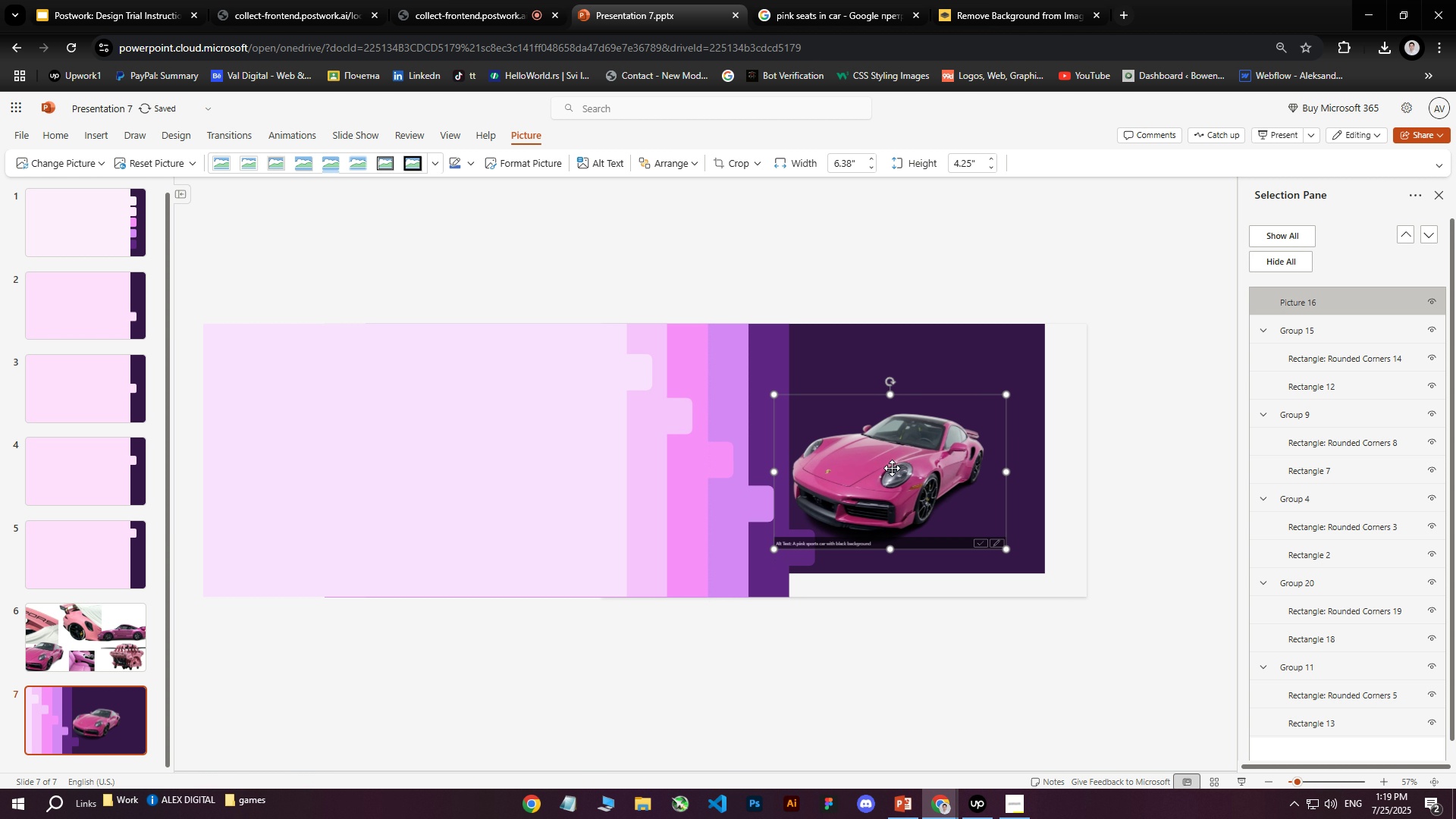 
left_click_drag(start_coordinate=[892, 468], to_coordinate=[899, 470])
 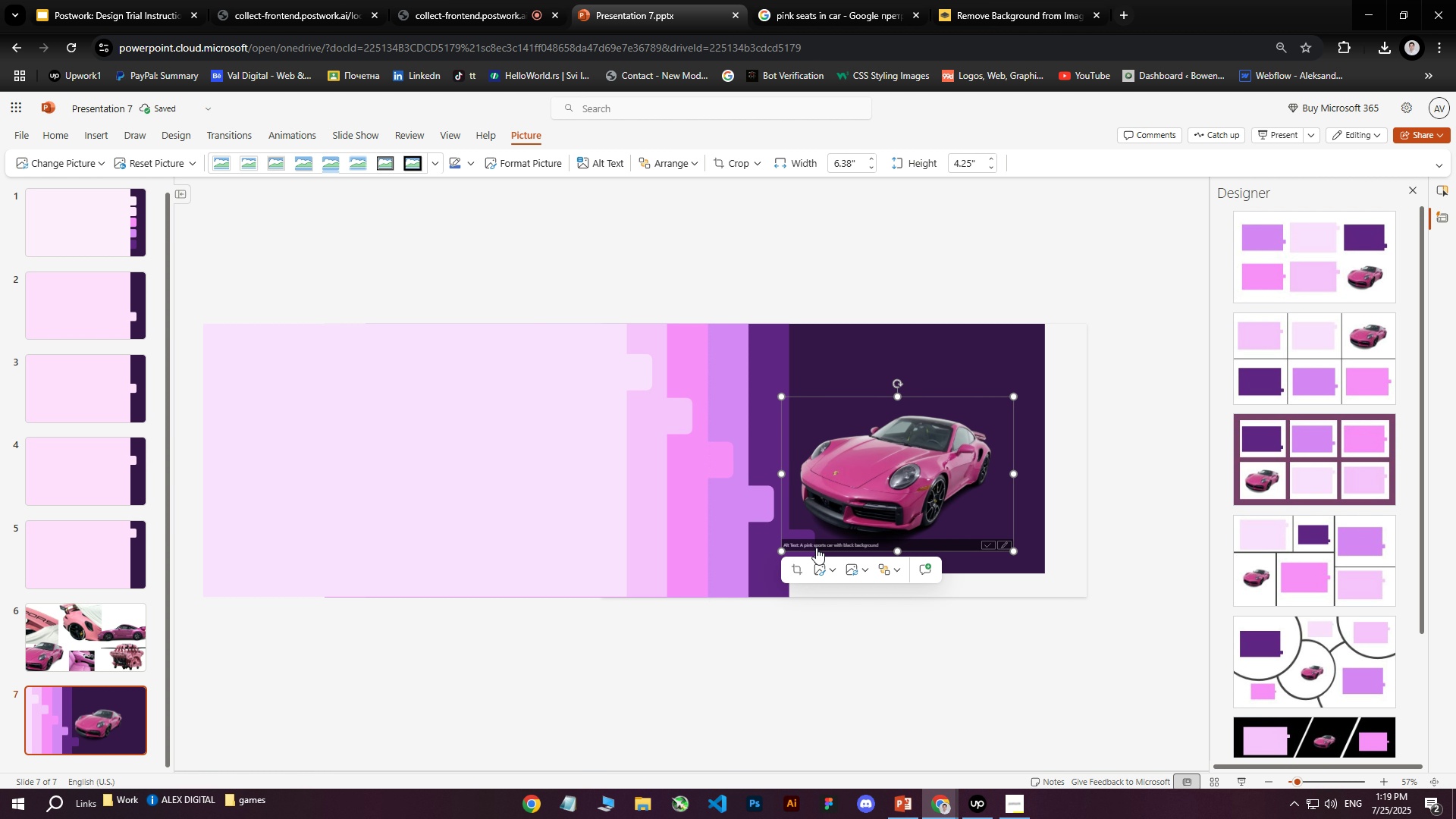 
left_click([654, 418])
 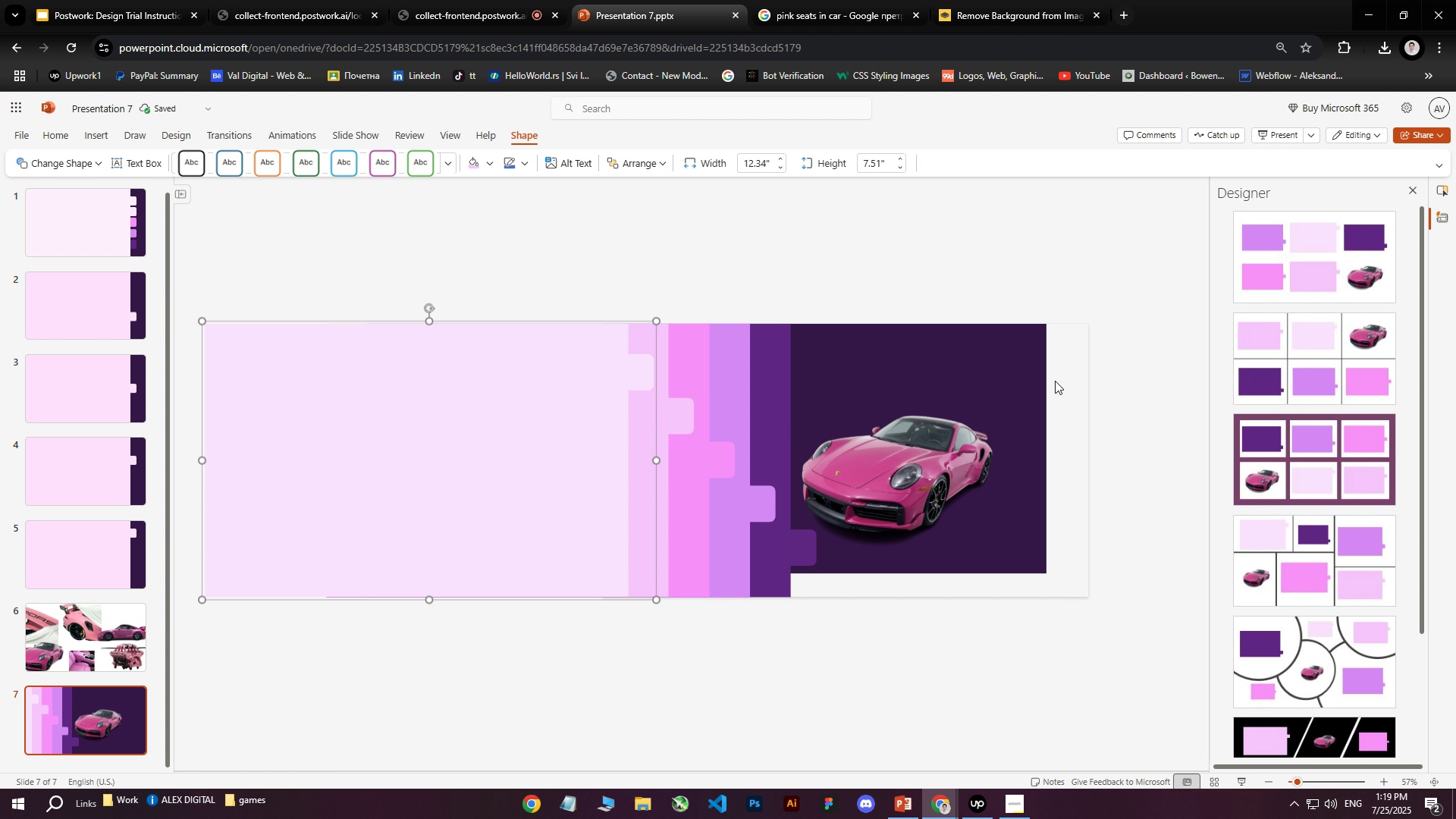 
left_click([893, 459])
 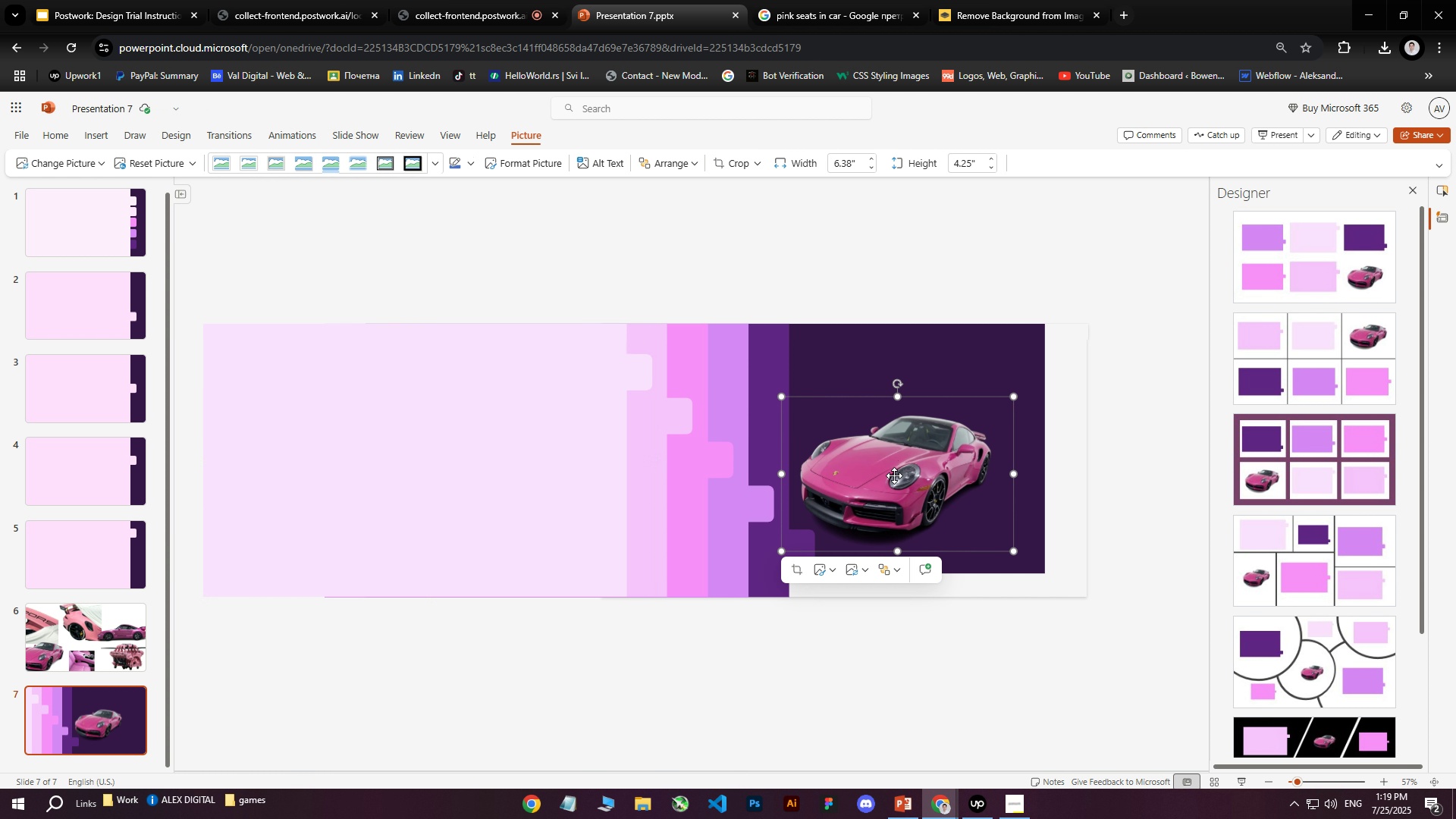 
left_click_drag(start_coordinate=[904, 475], to_coordinate=[945, 474])
 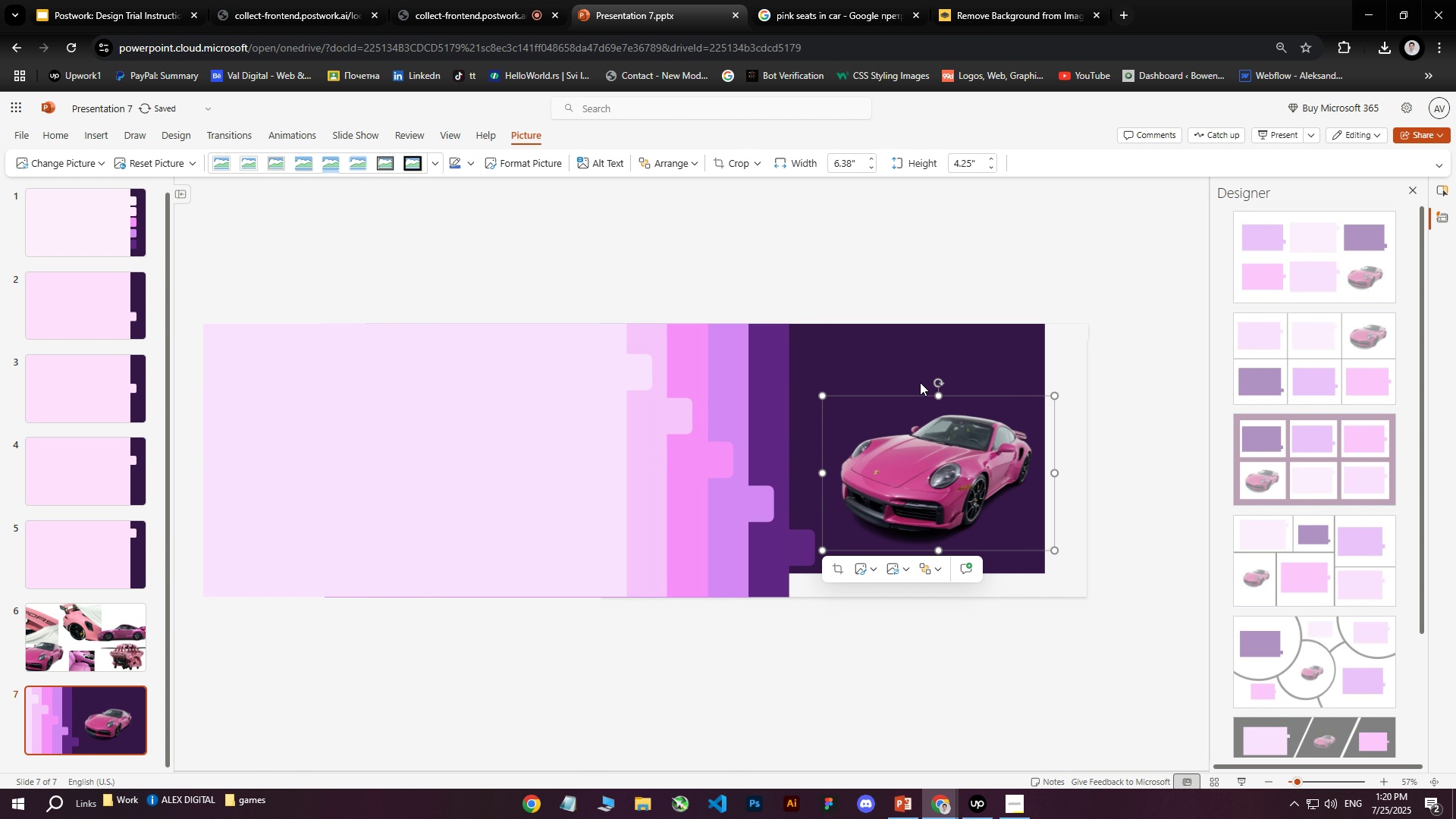 
left_click([899, 282])
 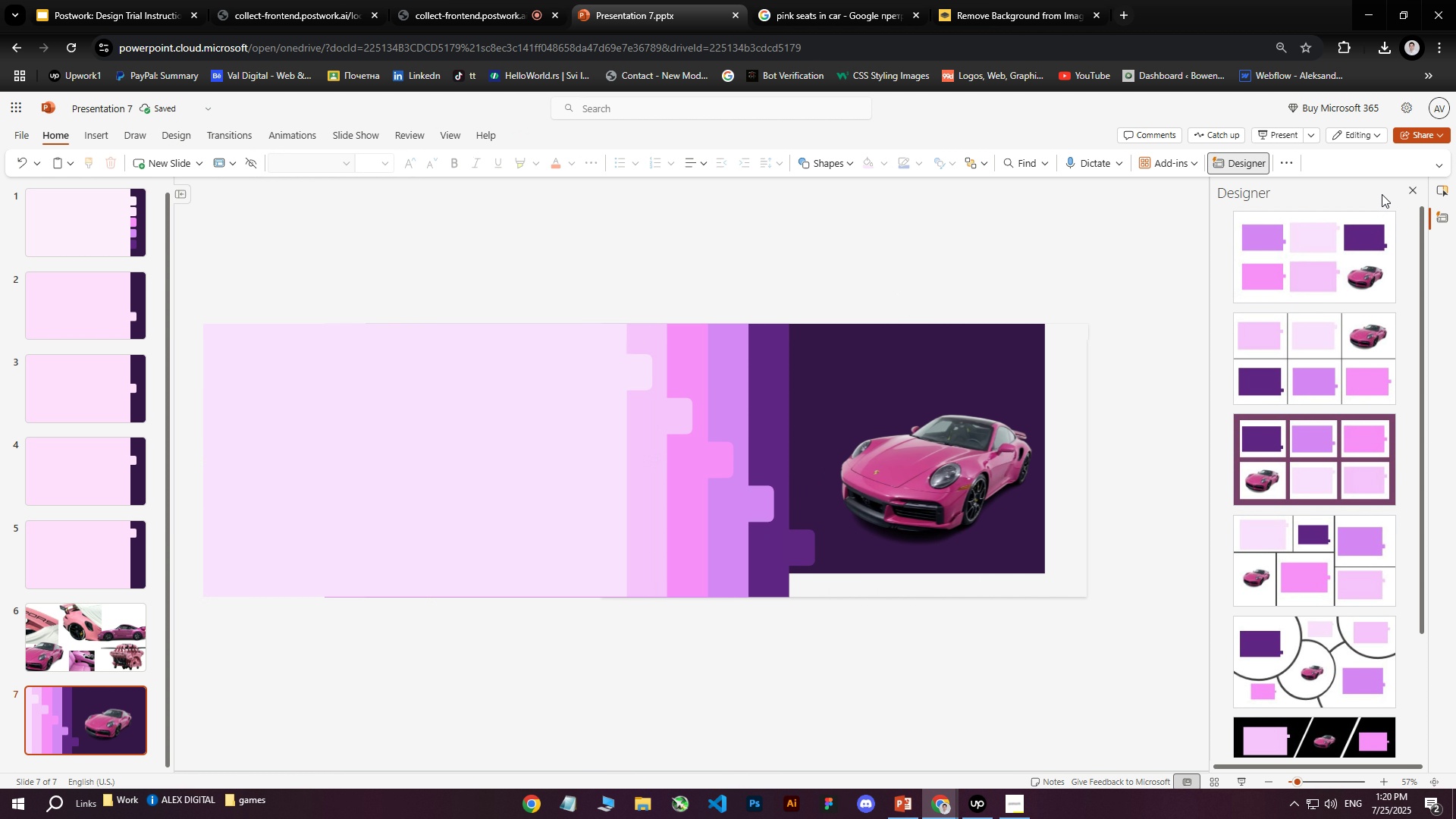 
mouse_move([1386, 187])
 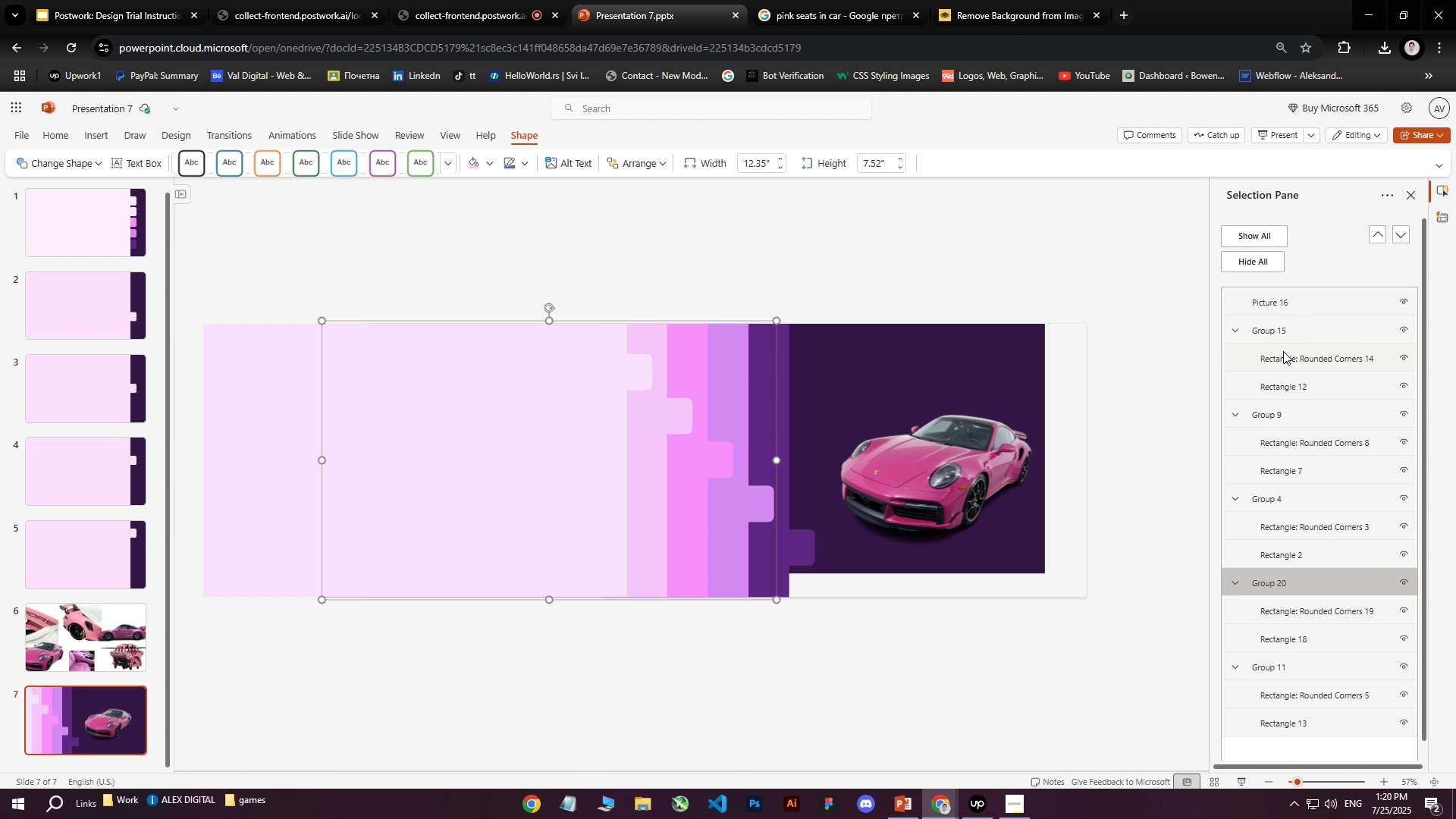 
wait(12.42)
 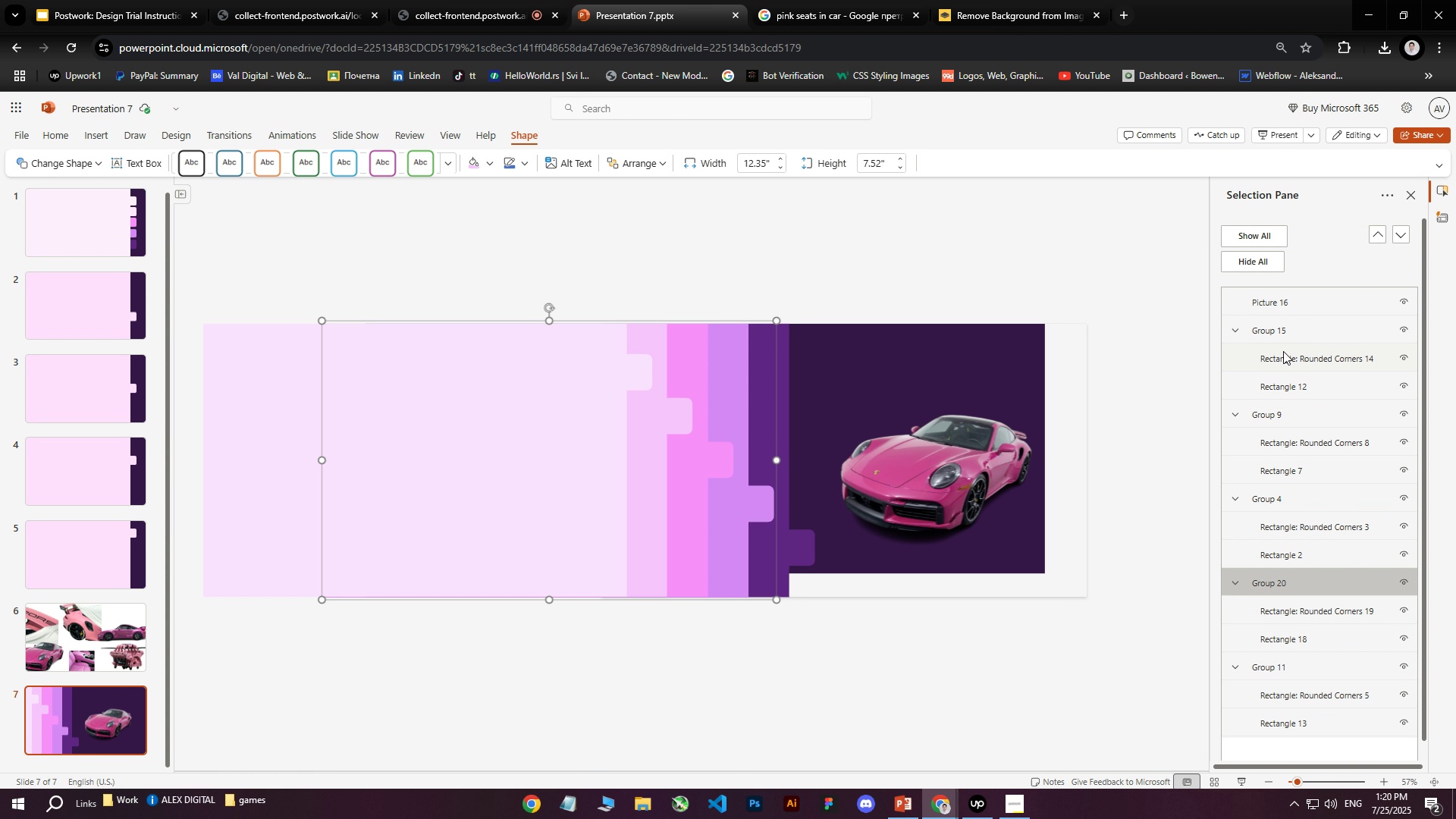 
left_click([661, 428])
 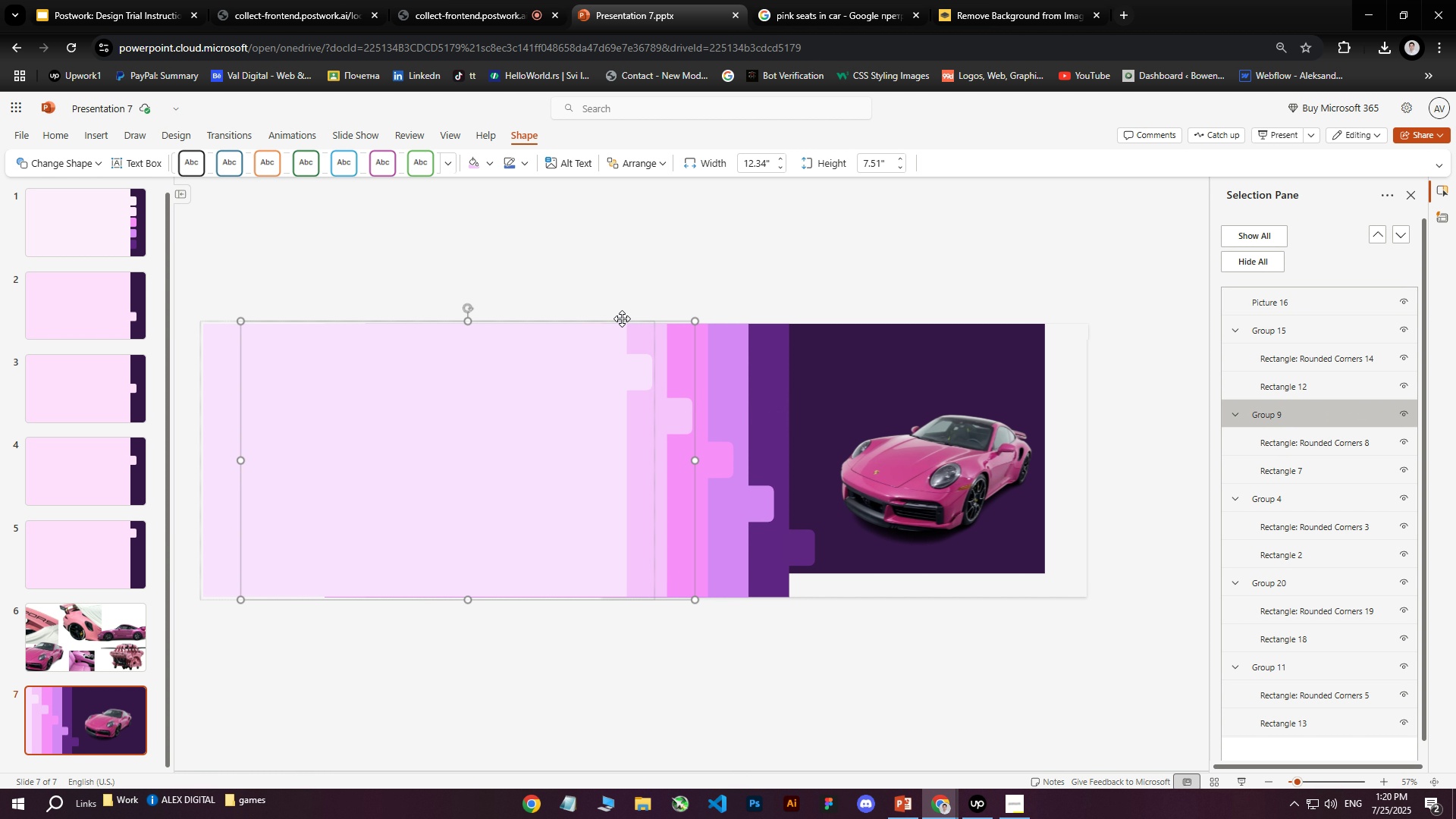 
left_click([1455, 192])
 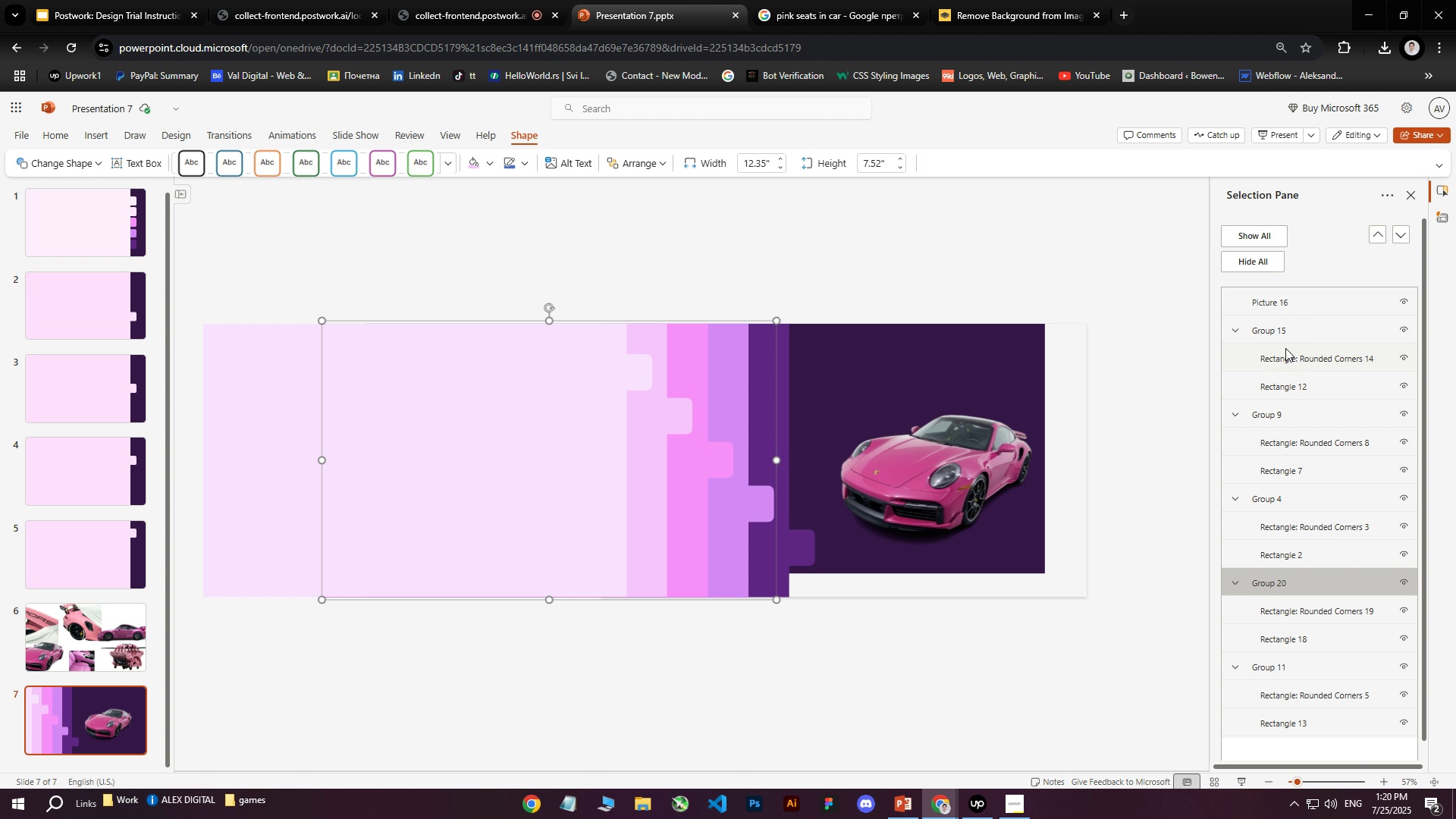 
scroll: coordinate [1283, 334], scroll_direction: up, amount: 5.0
 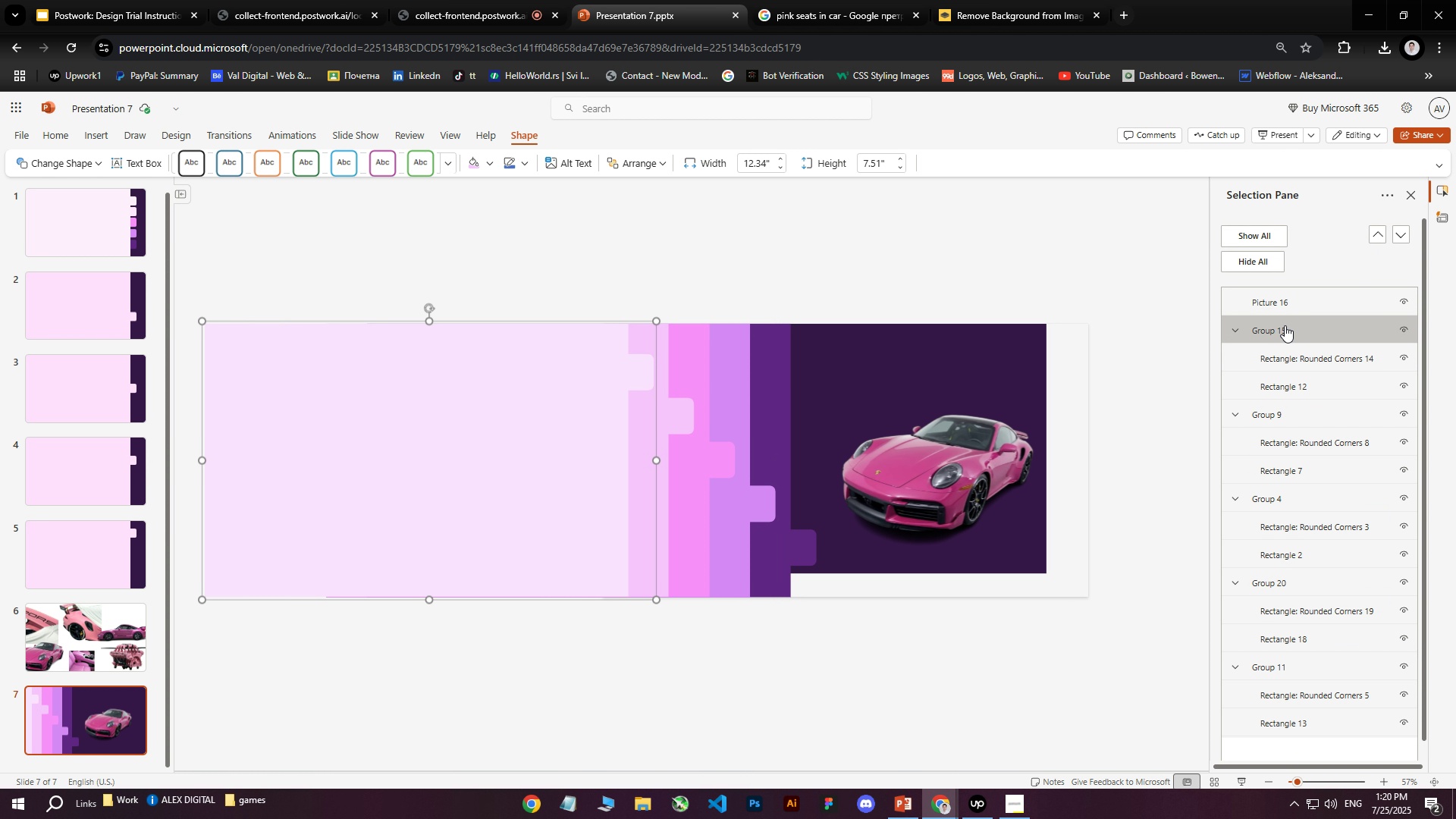 
double_click([1294, 300])
 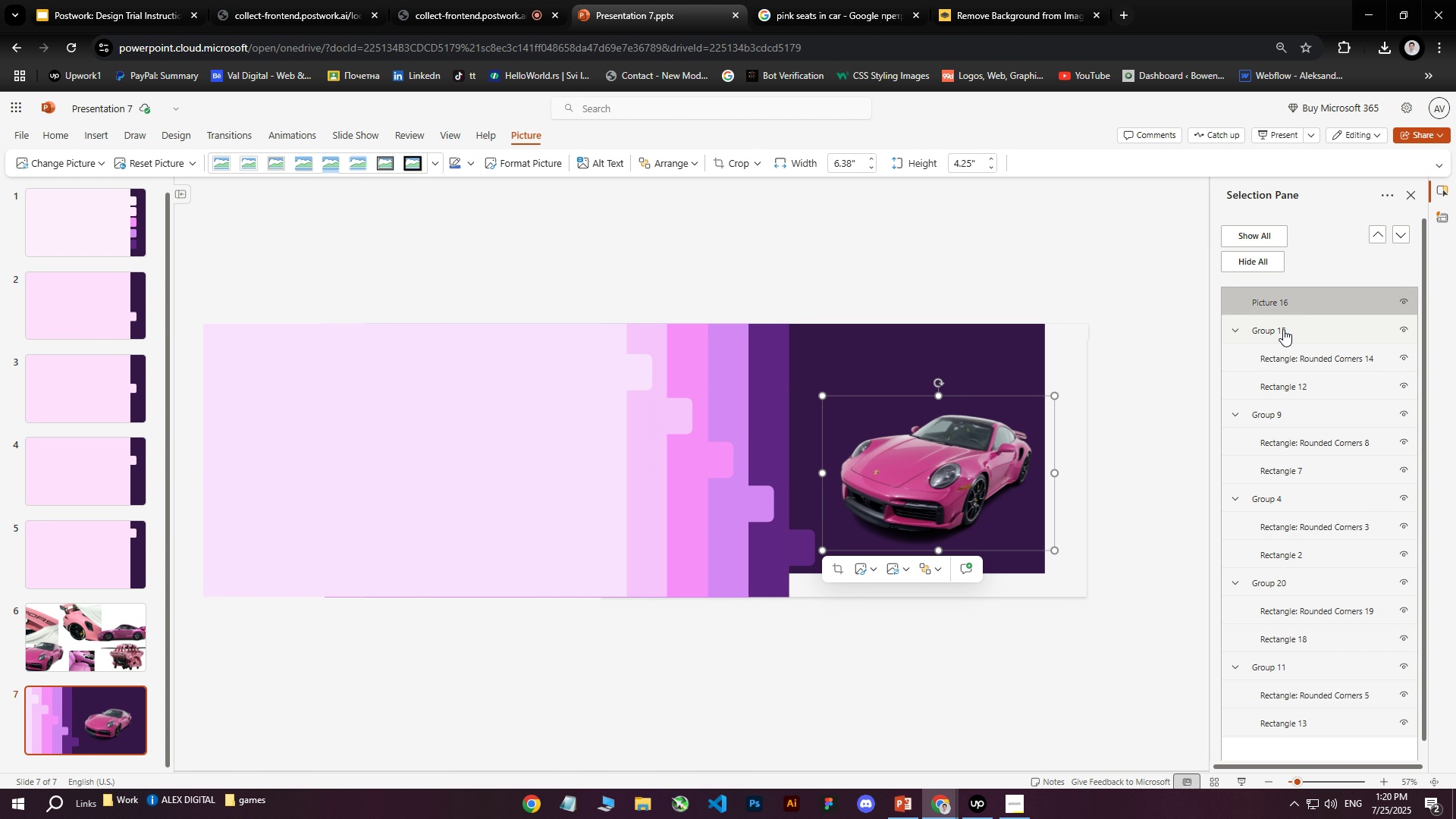 
triple_click([1283, 329])
 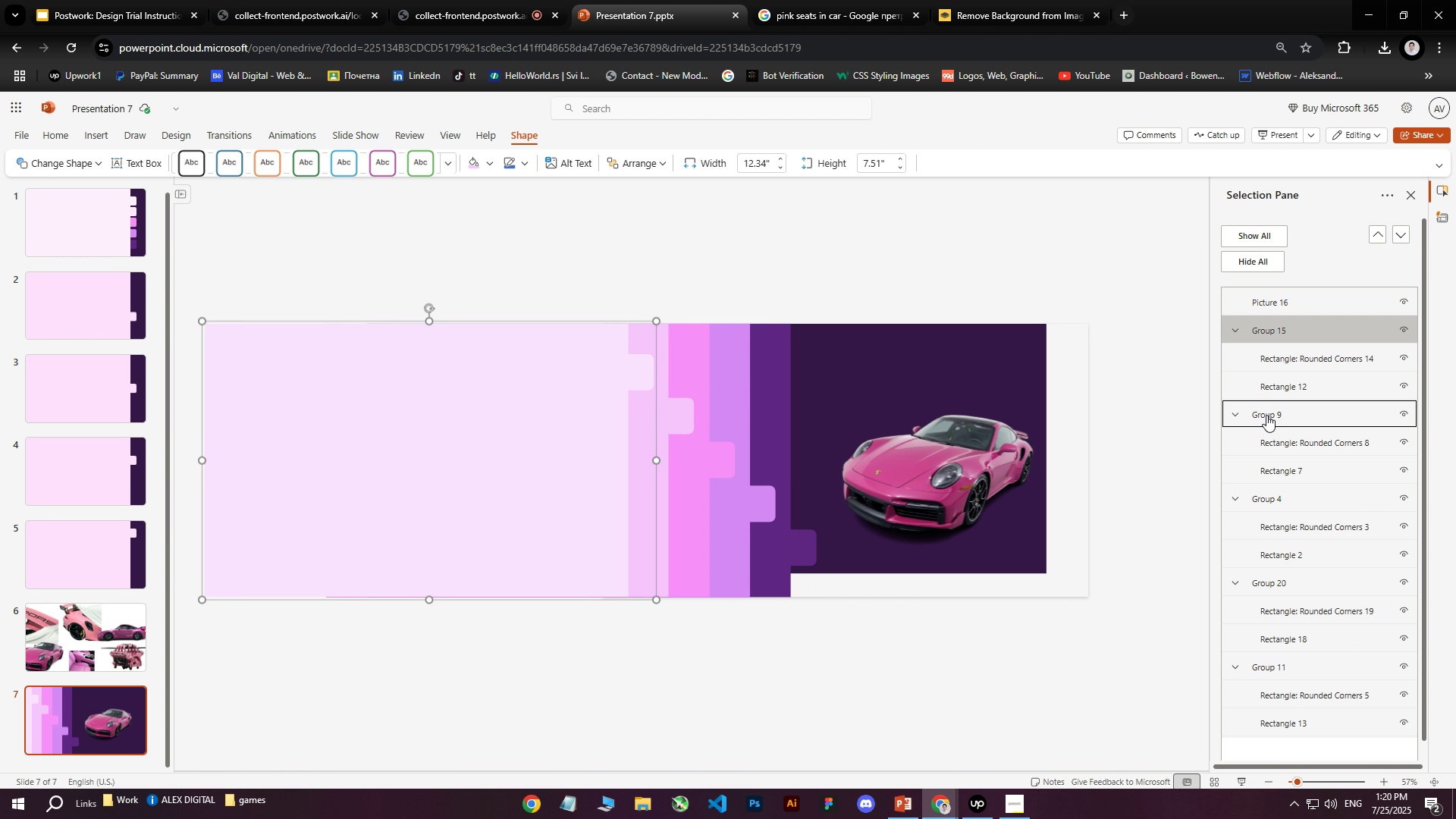 
left_click([1266, 415])
 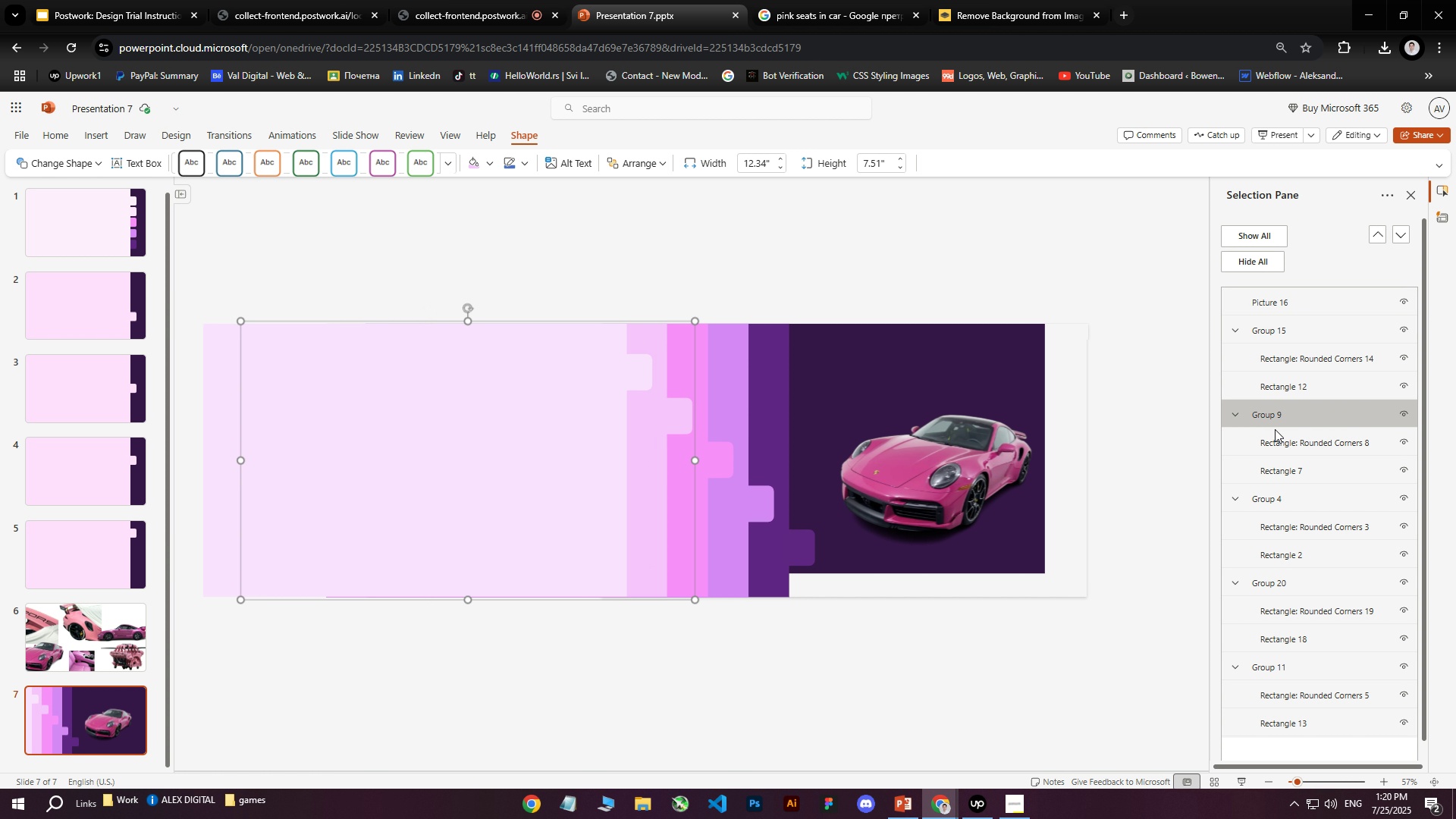 
left_click([1278, 437])
 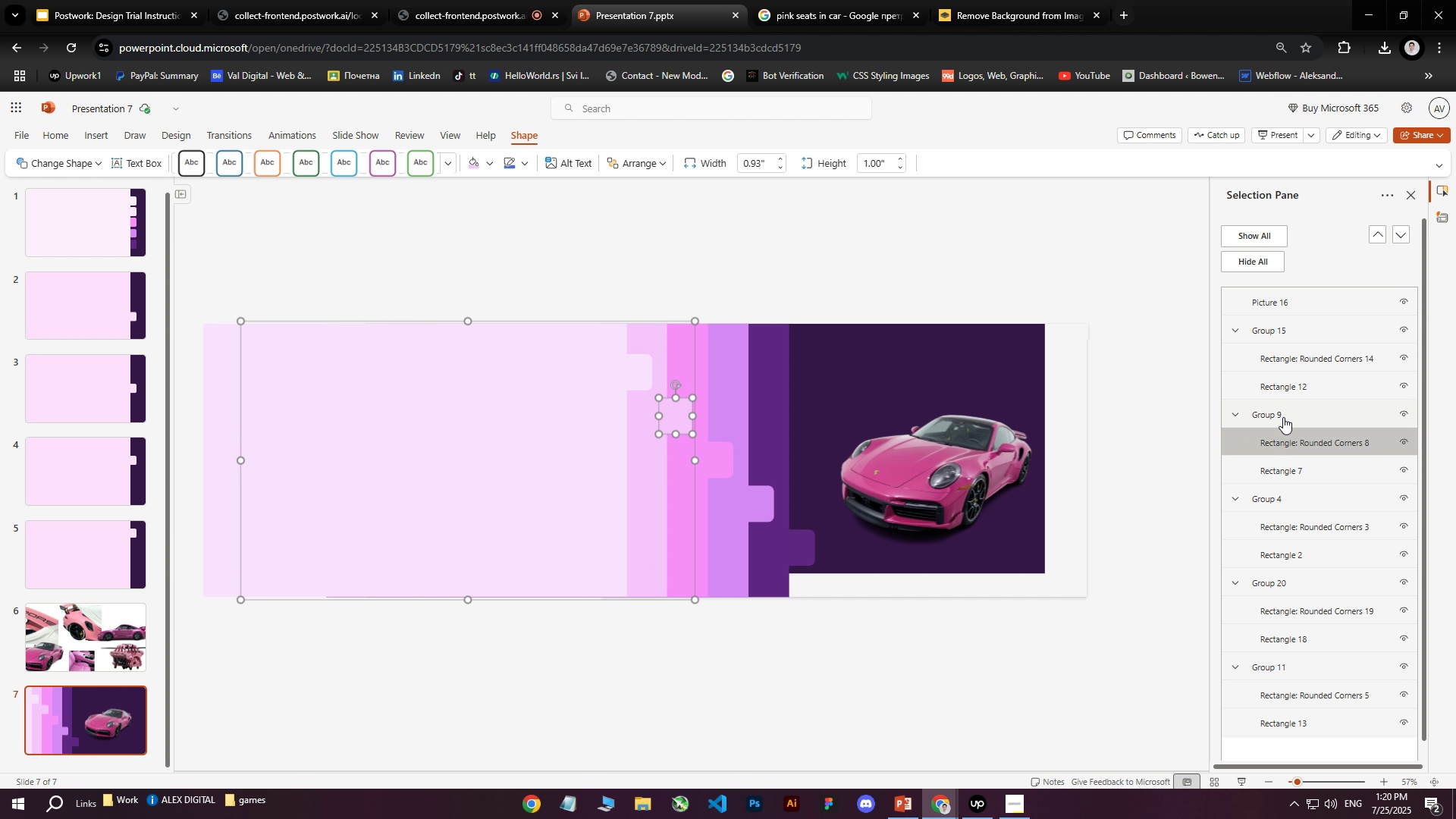 
left_click([1283, 414])
 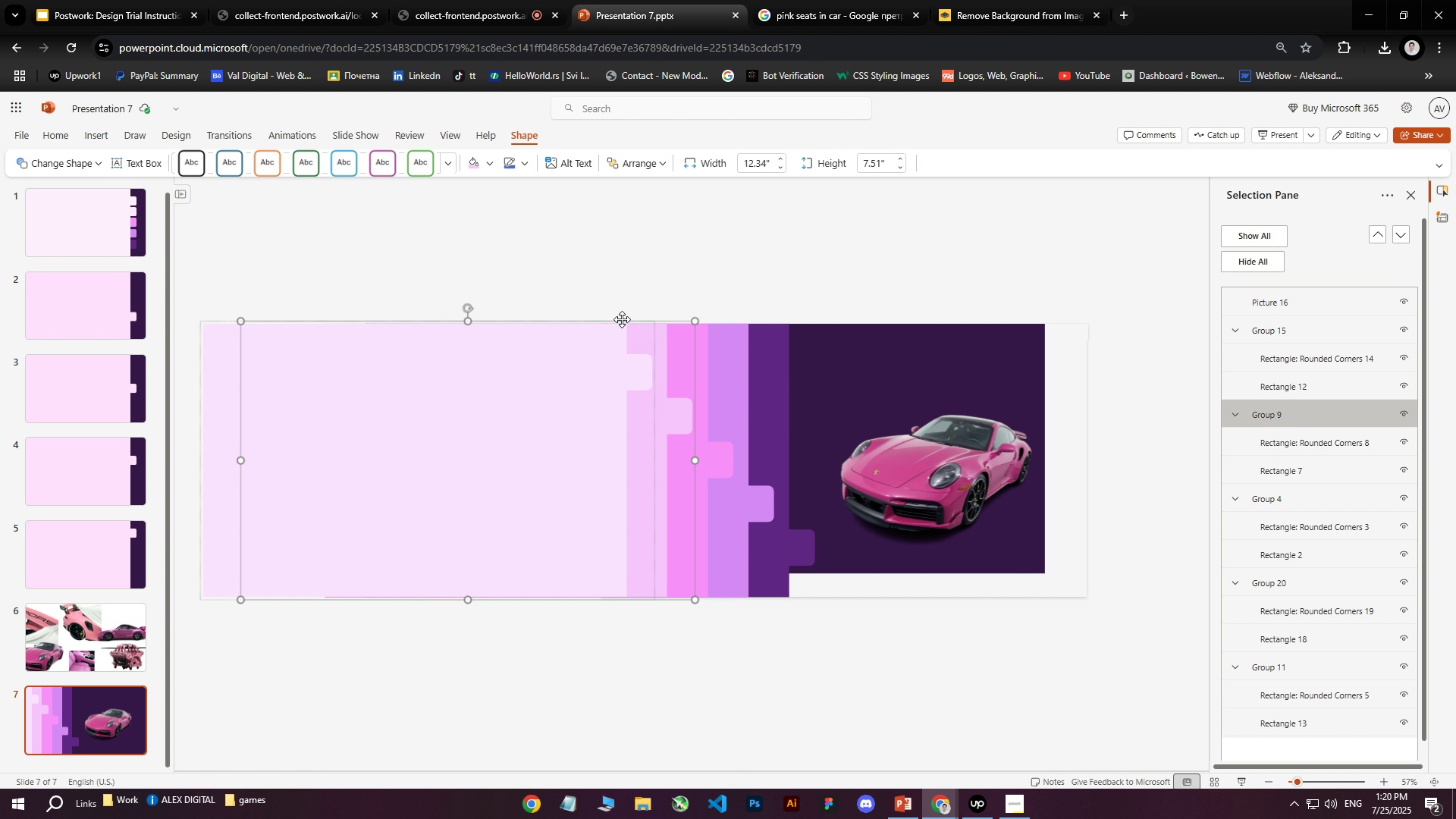 
left_click([623, 318])
 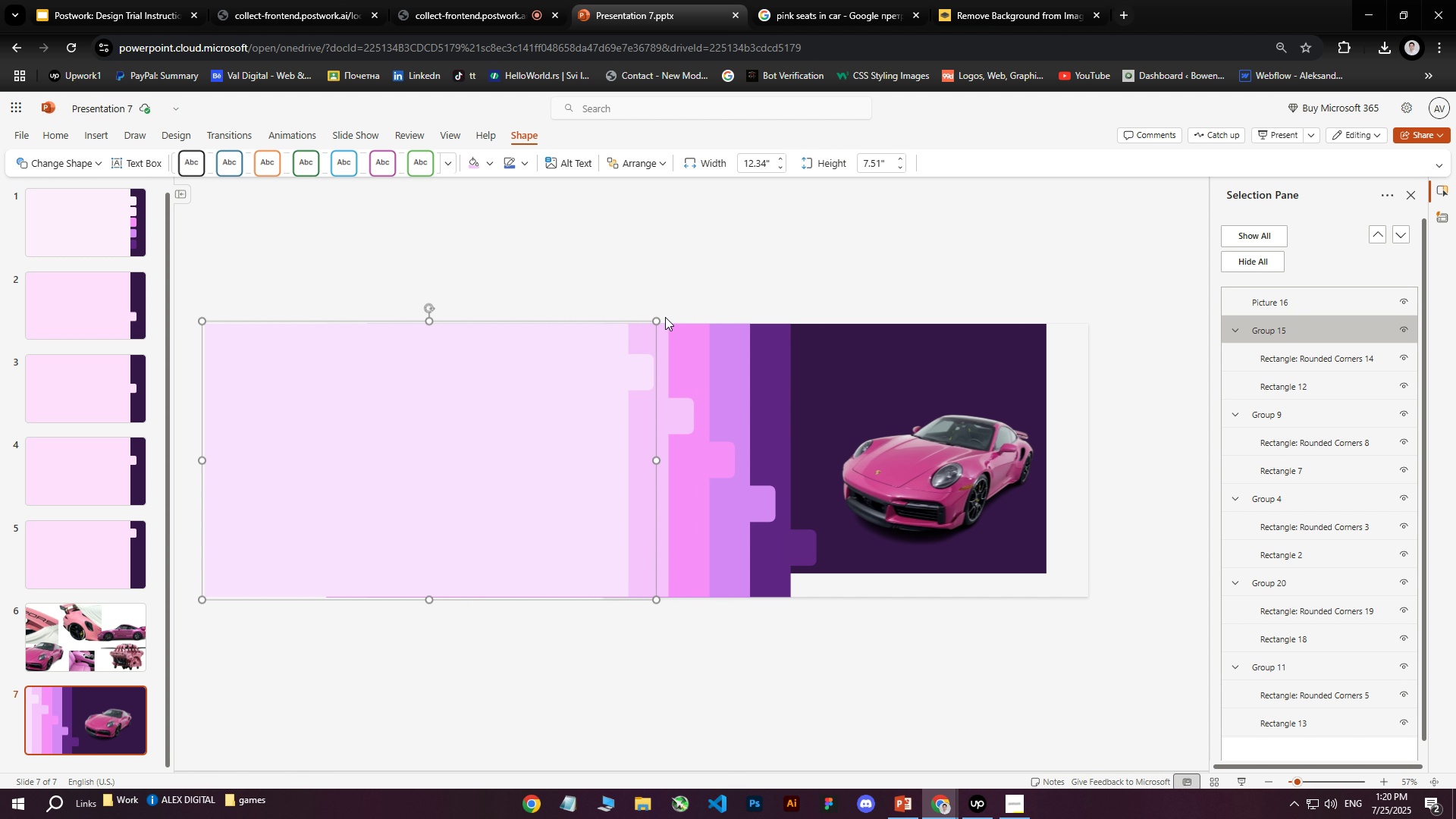 
left_click([664, 319])
 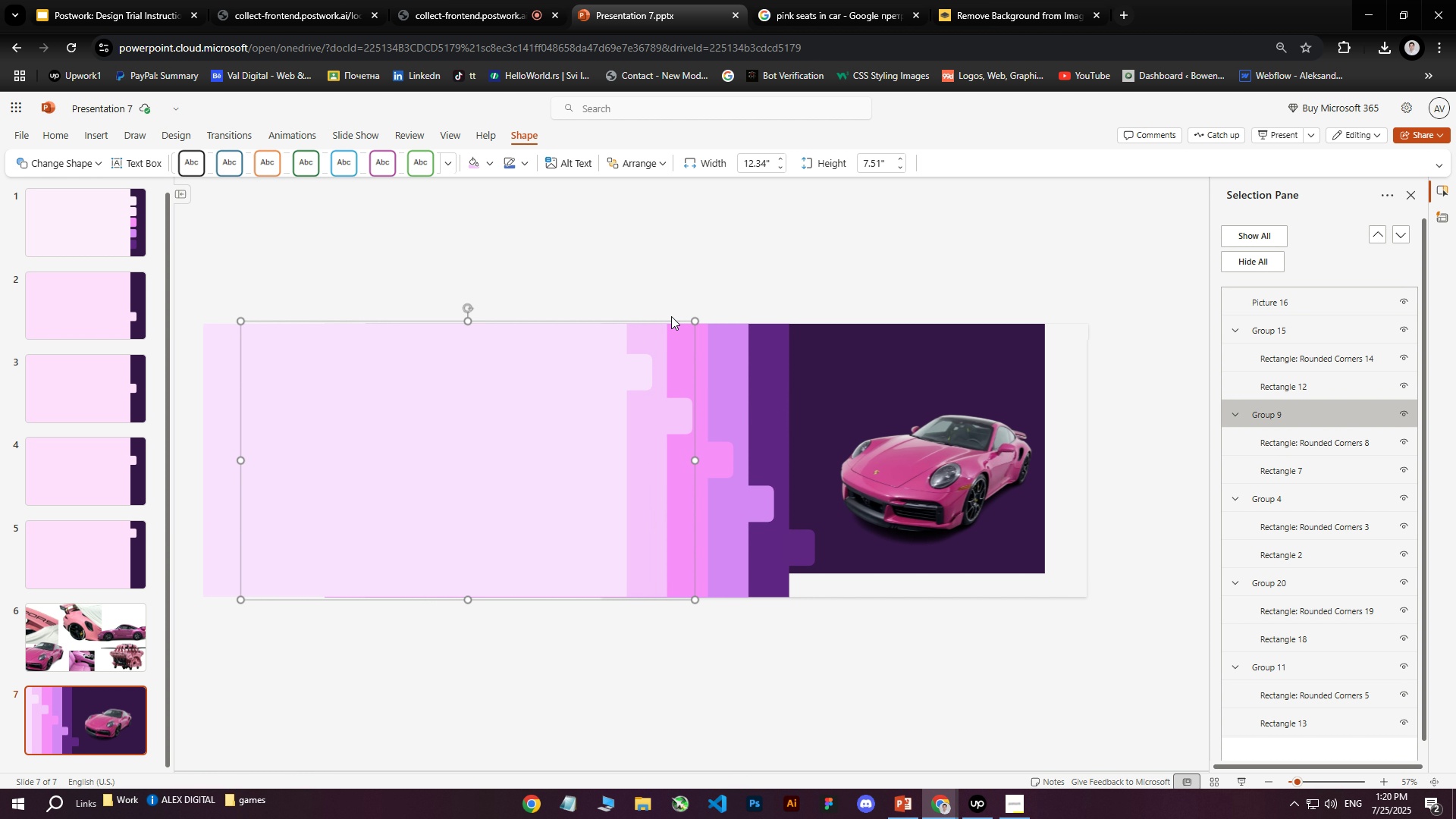 
hold_key(key=ArrowLeft, duration=1.54)
 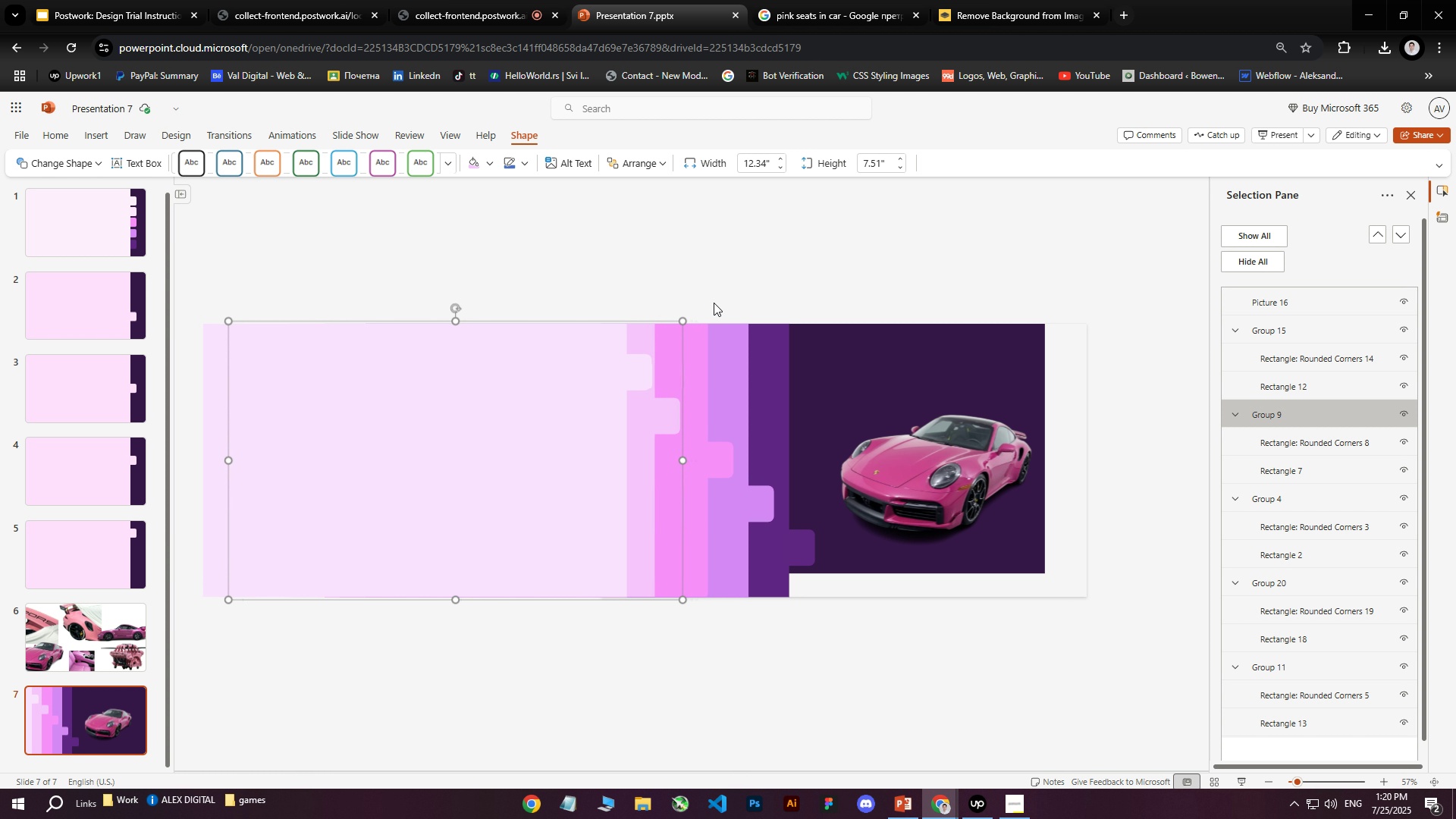 
key(ArrowLeft)
 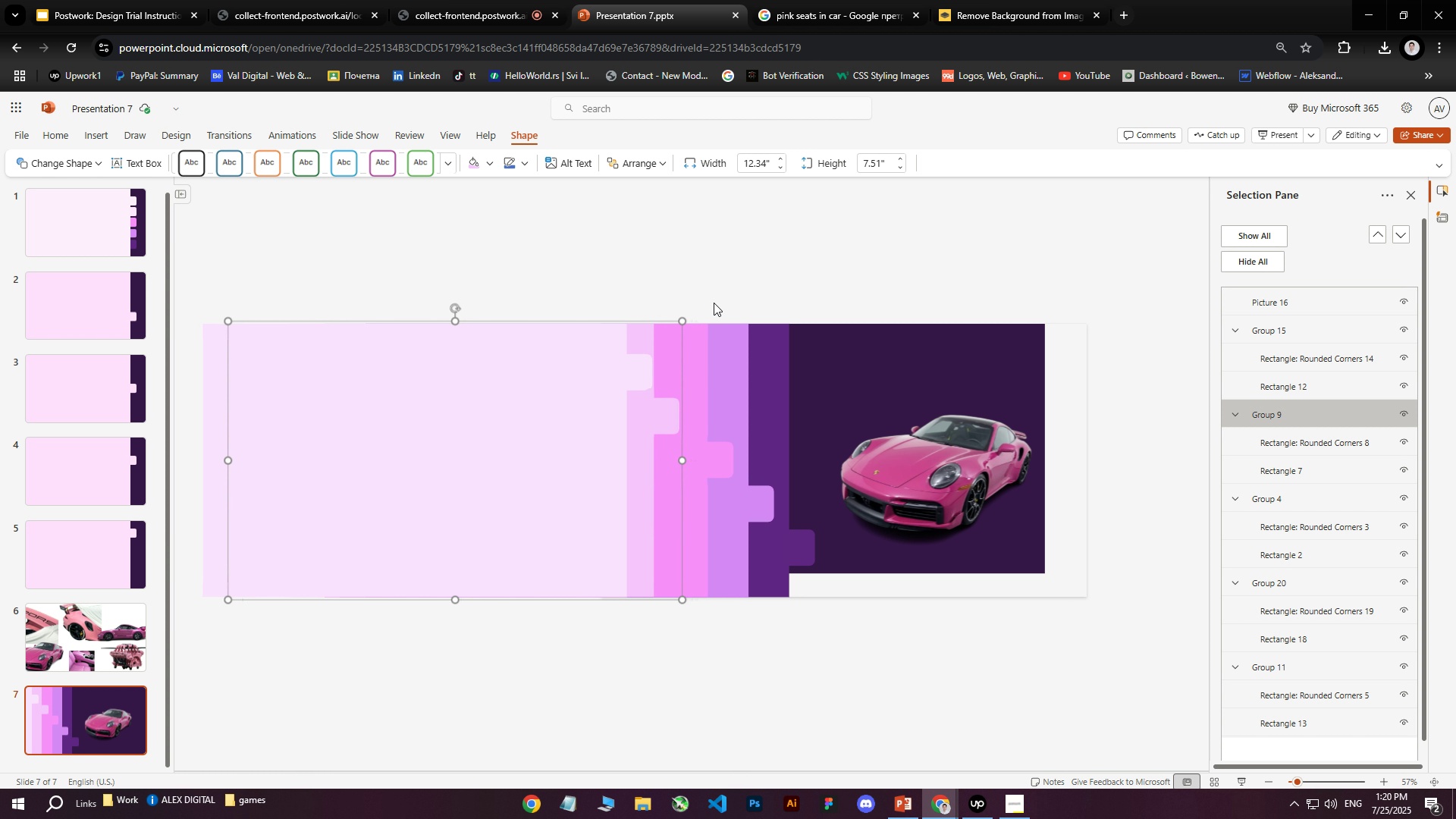 
key(ArrowLeft)
 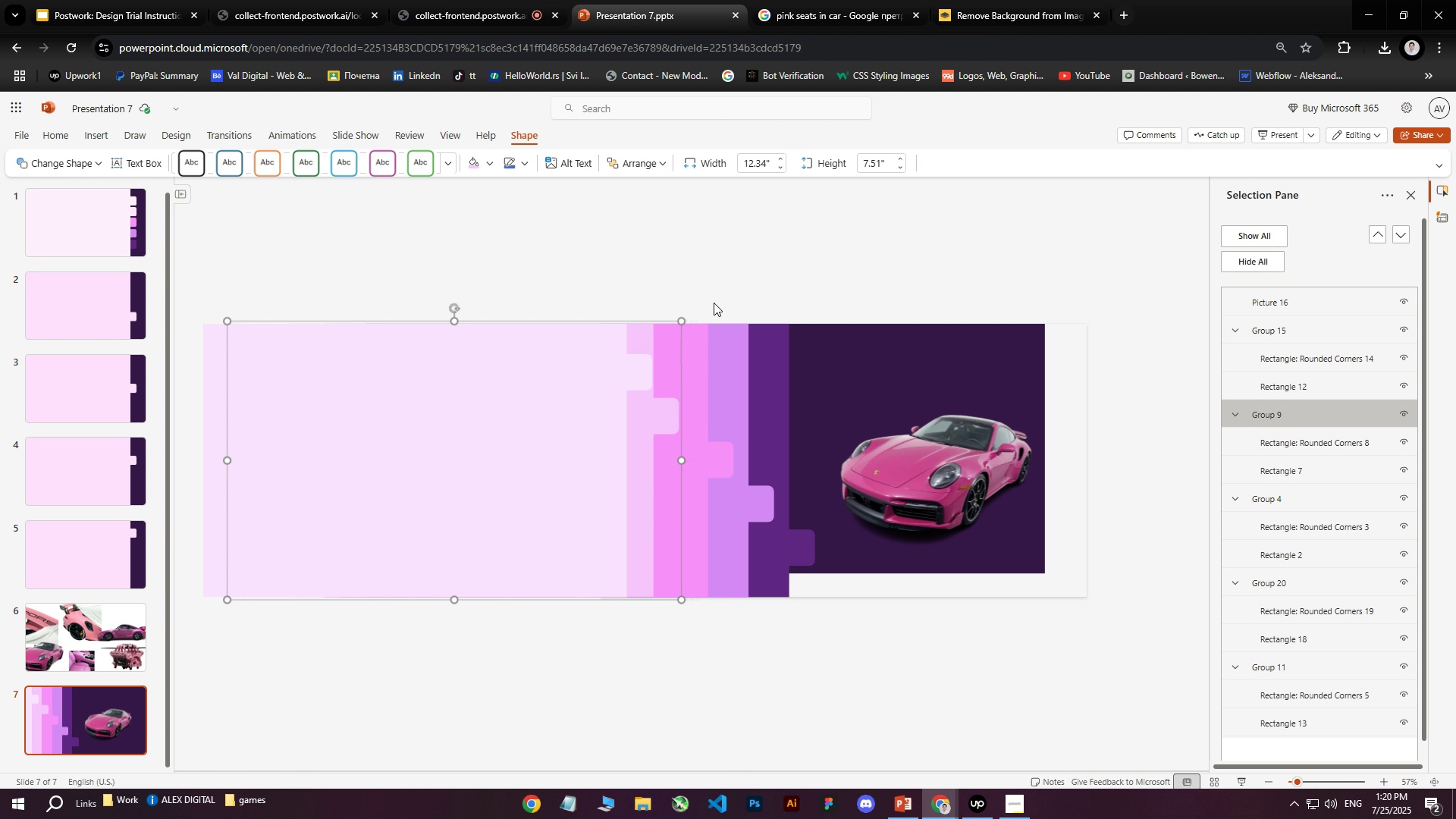 
key(ArrowLeft)
 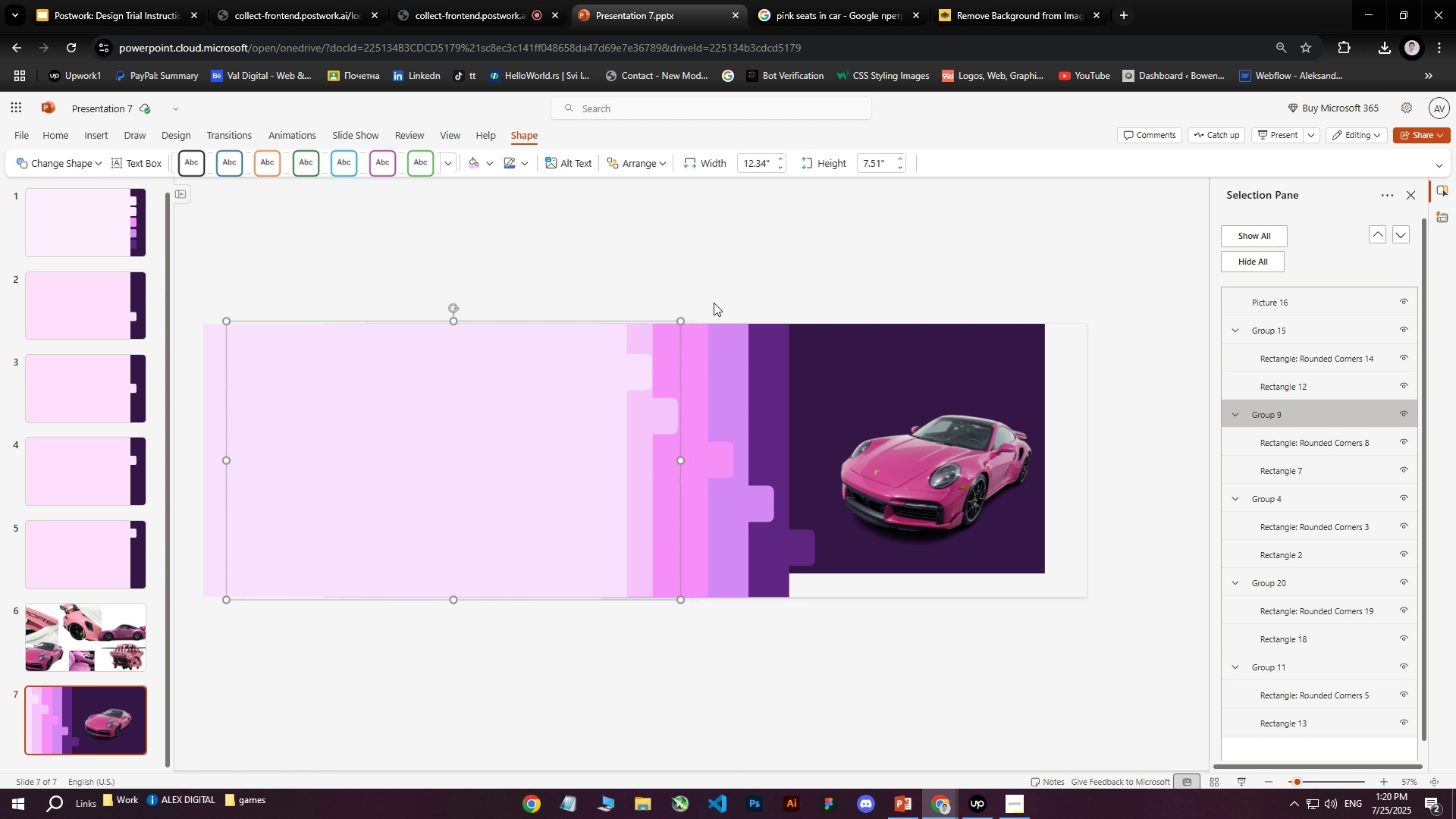 
key(ArrowLeft)
 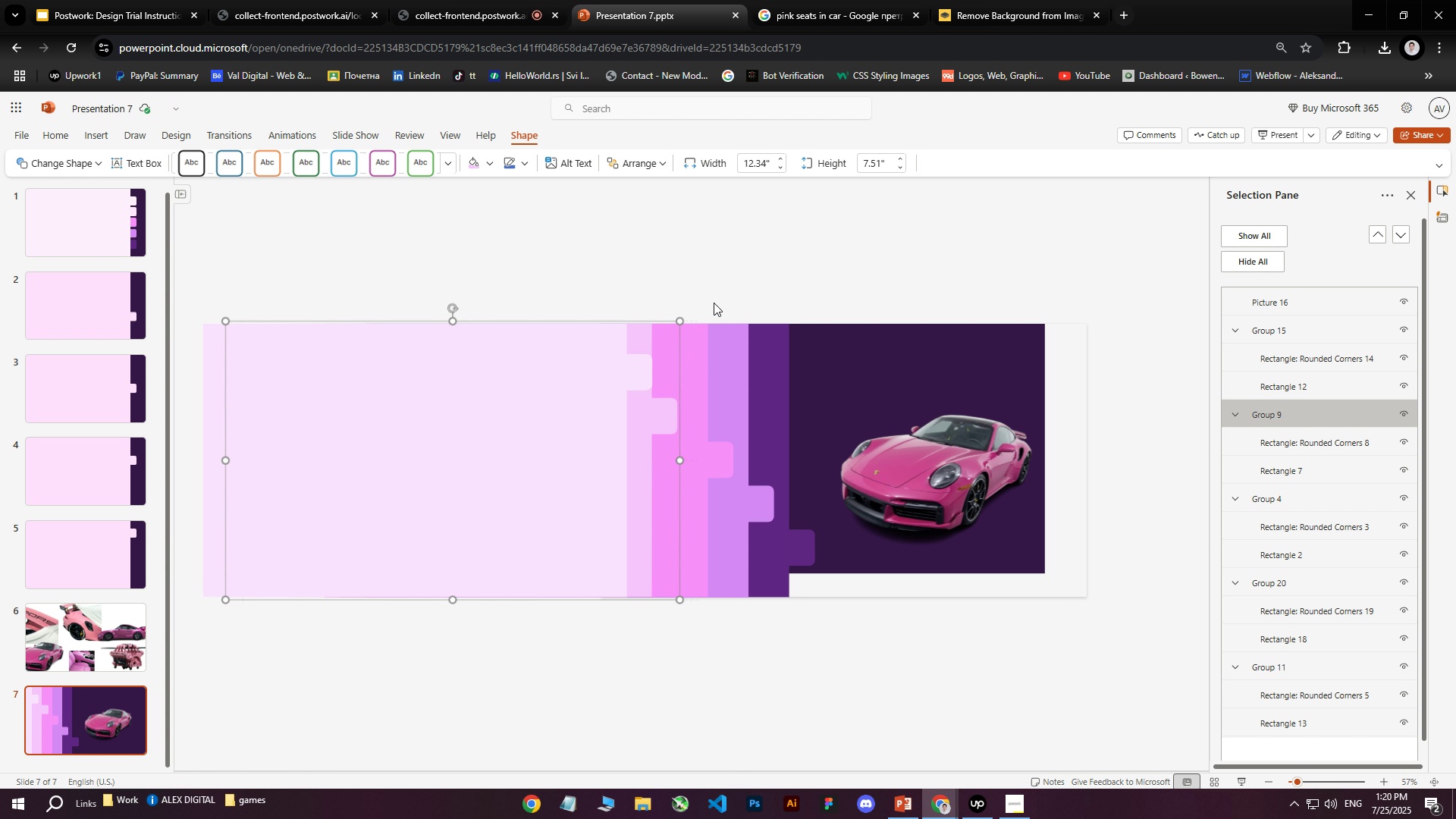 
key(ArrowLeft)
 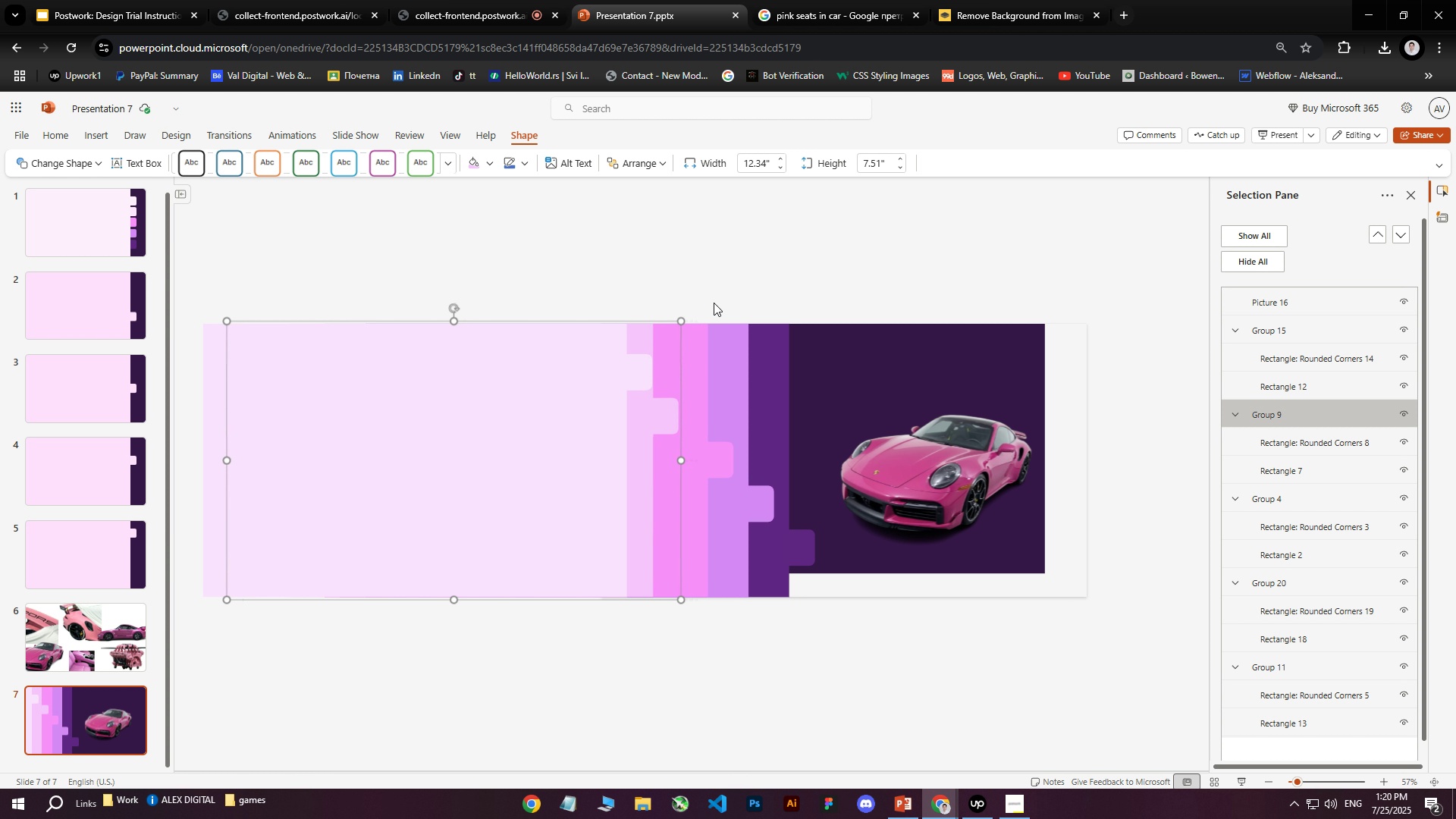 
key(ArrowLeft)
 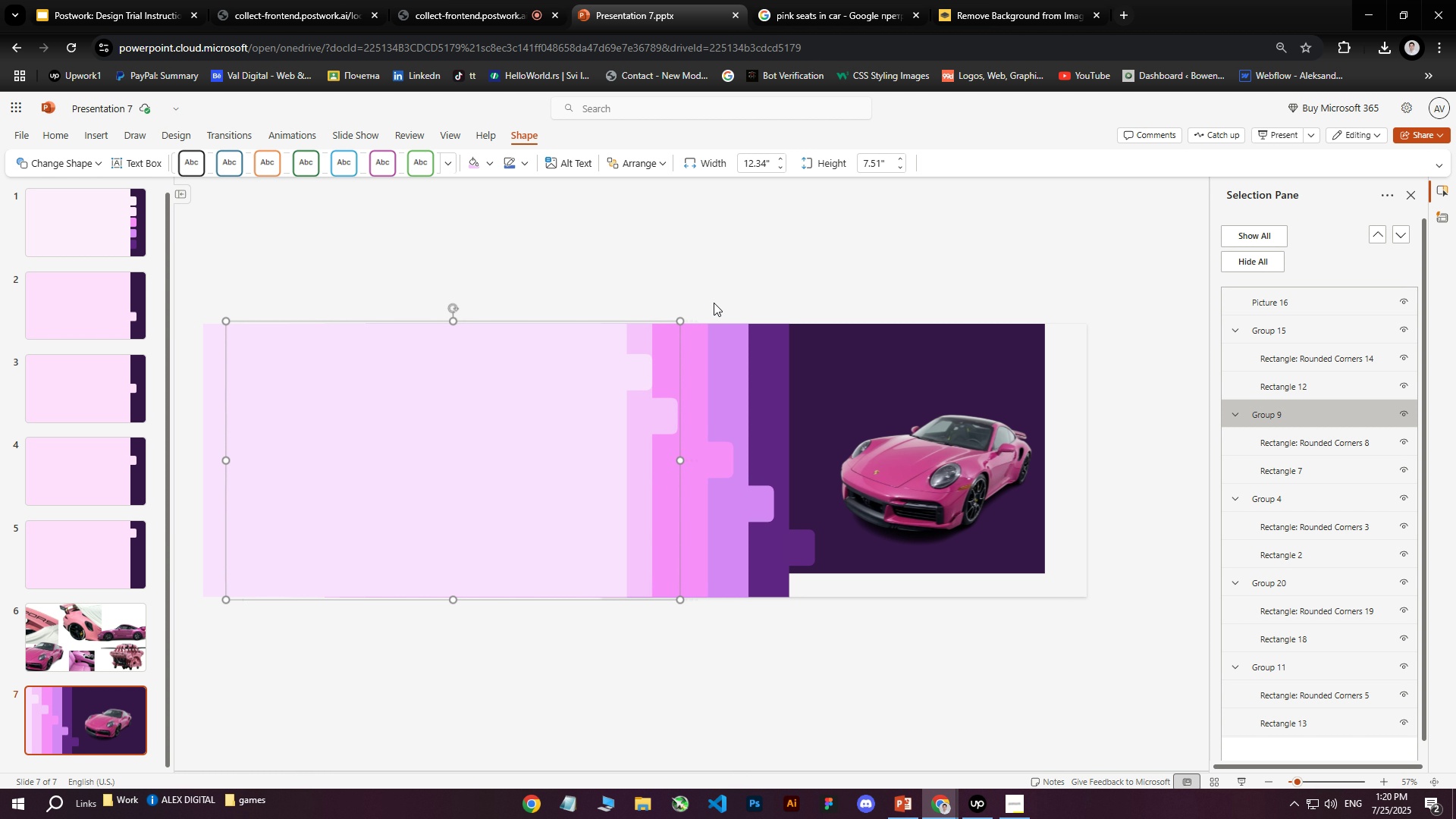 
key(ArrowLeft)
 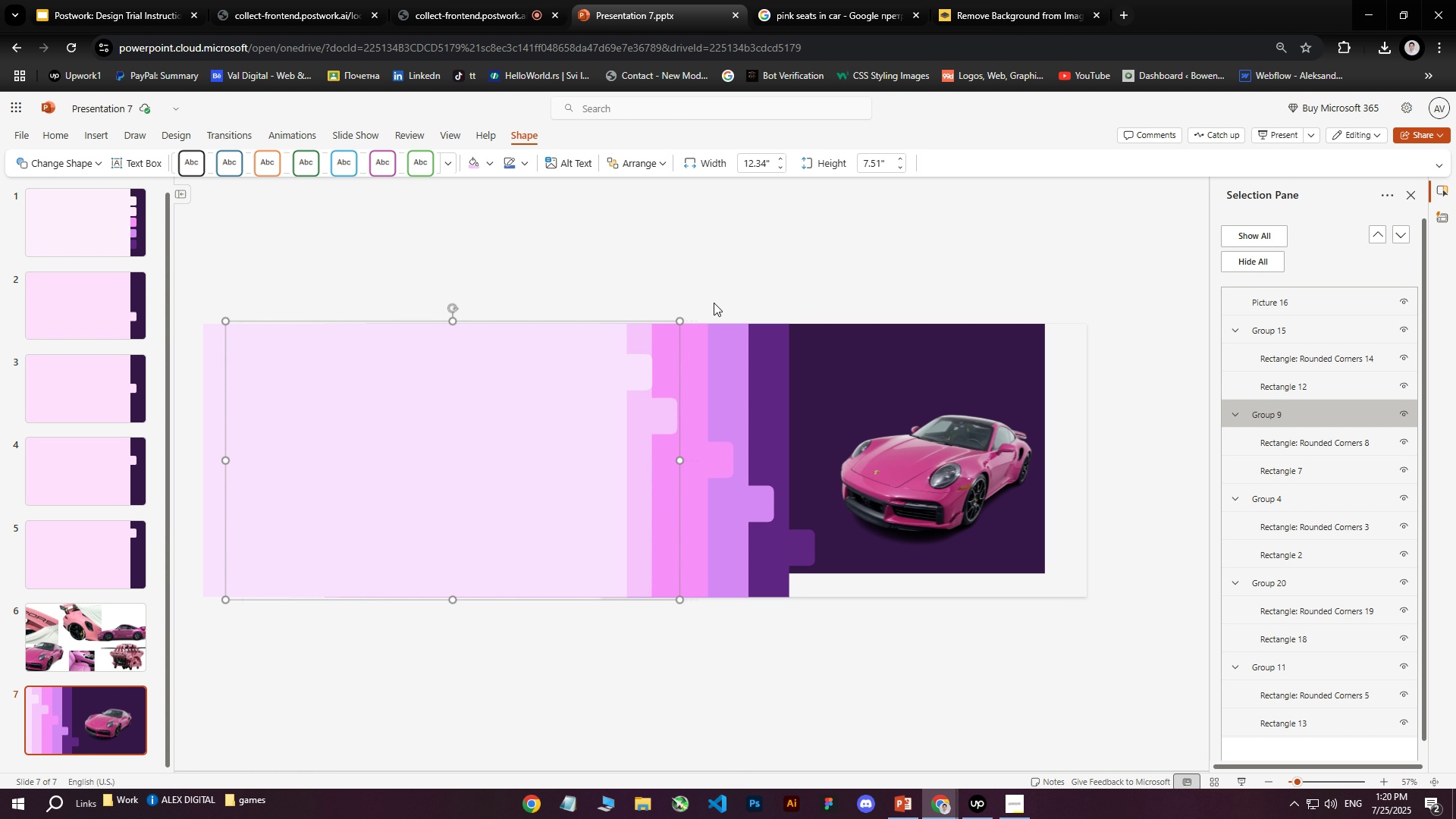 
key(ArrowLeft)
 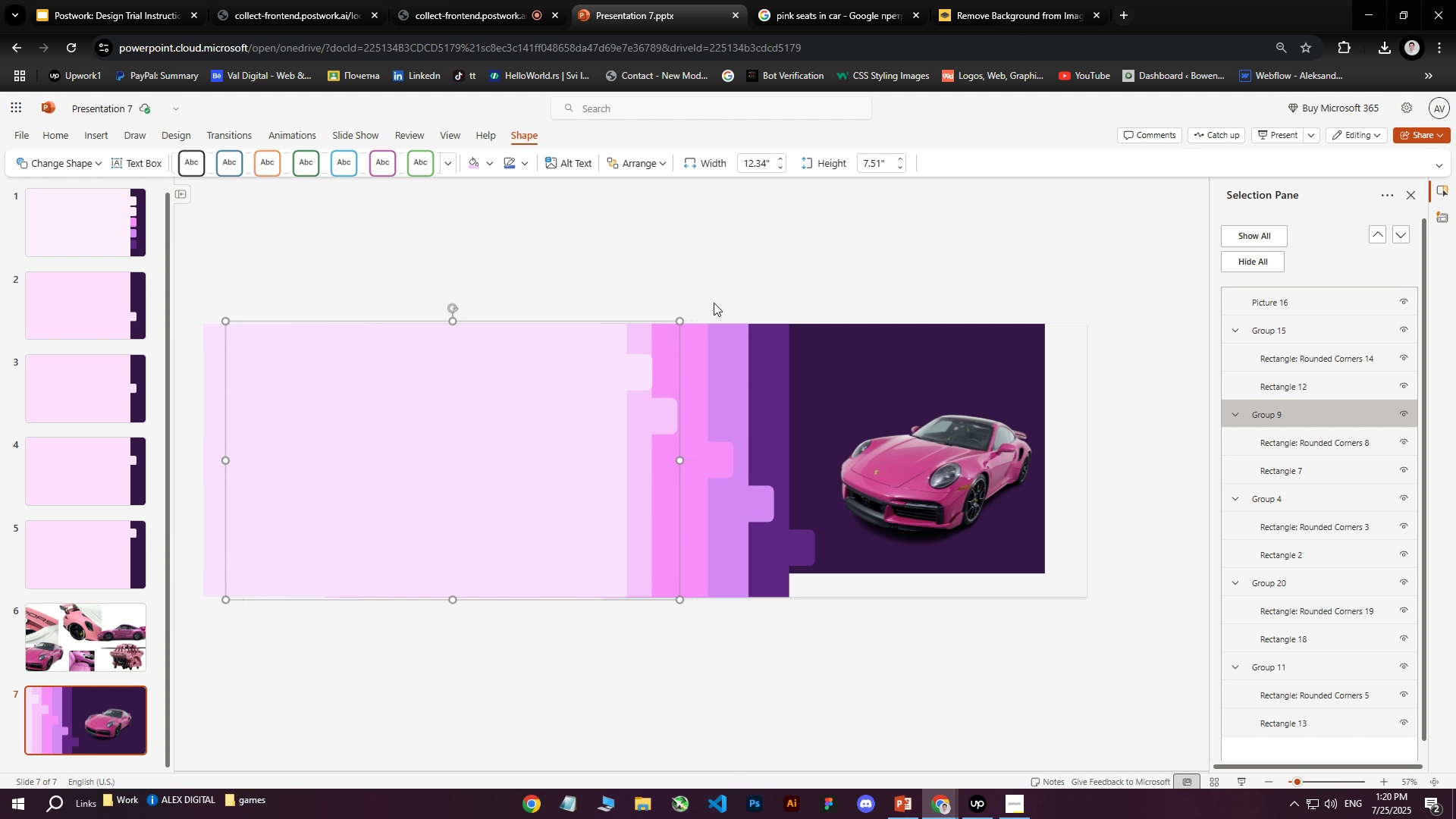 
hold_key(key=ArrowRight, duration=1.02)
 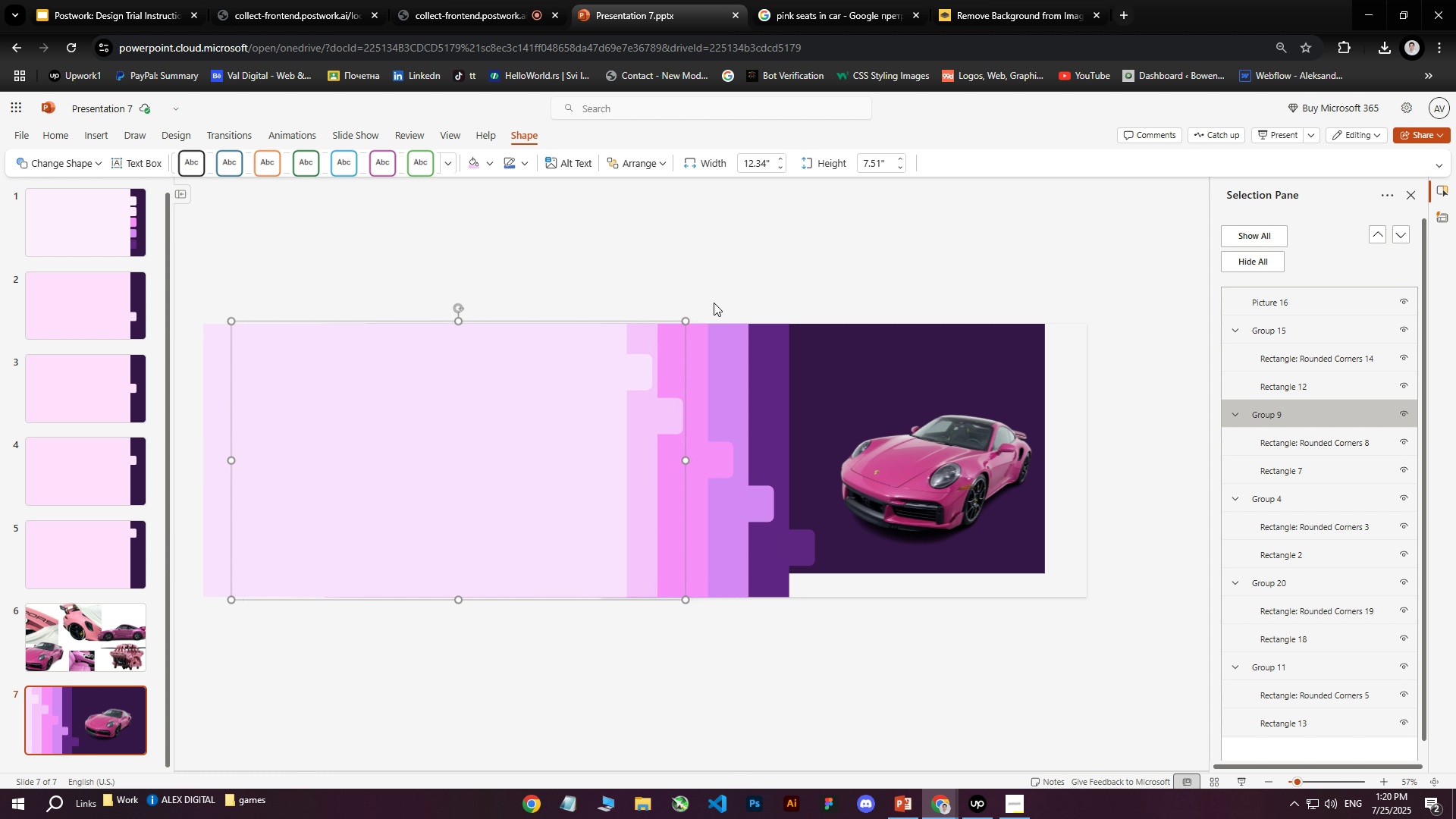 
hold_key(key=ArrowLeft, duration=1.53)
 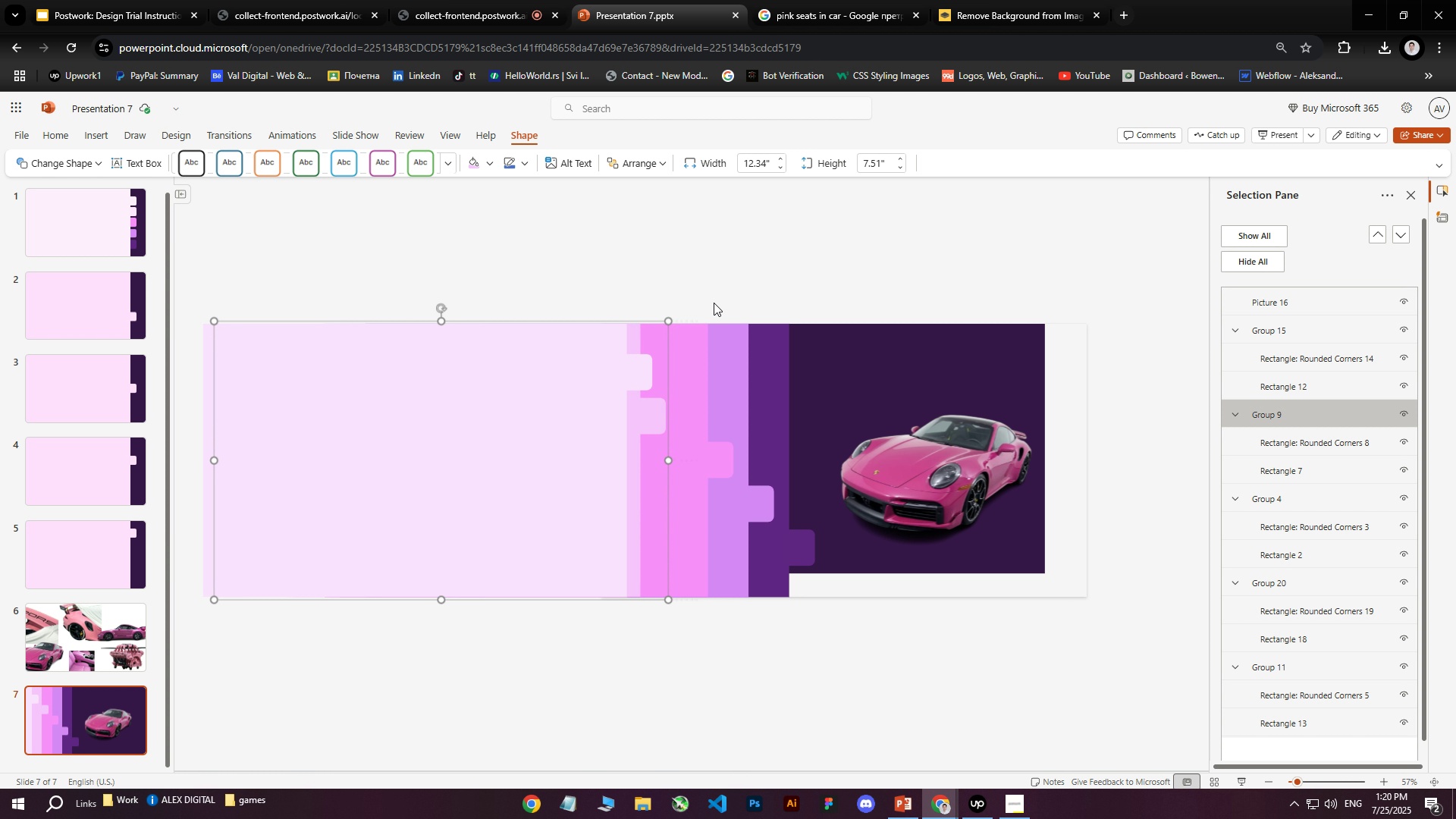 
hold_key(key=ArrowLeft, duration=1.39)
 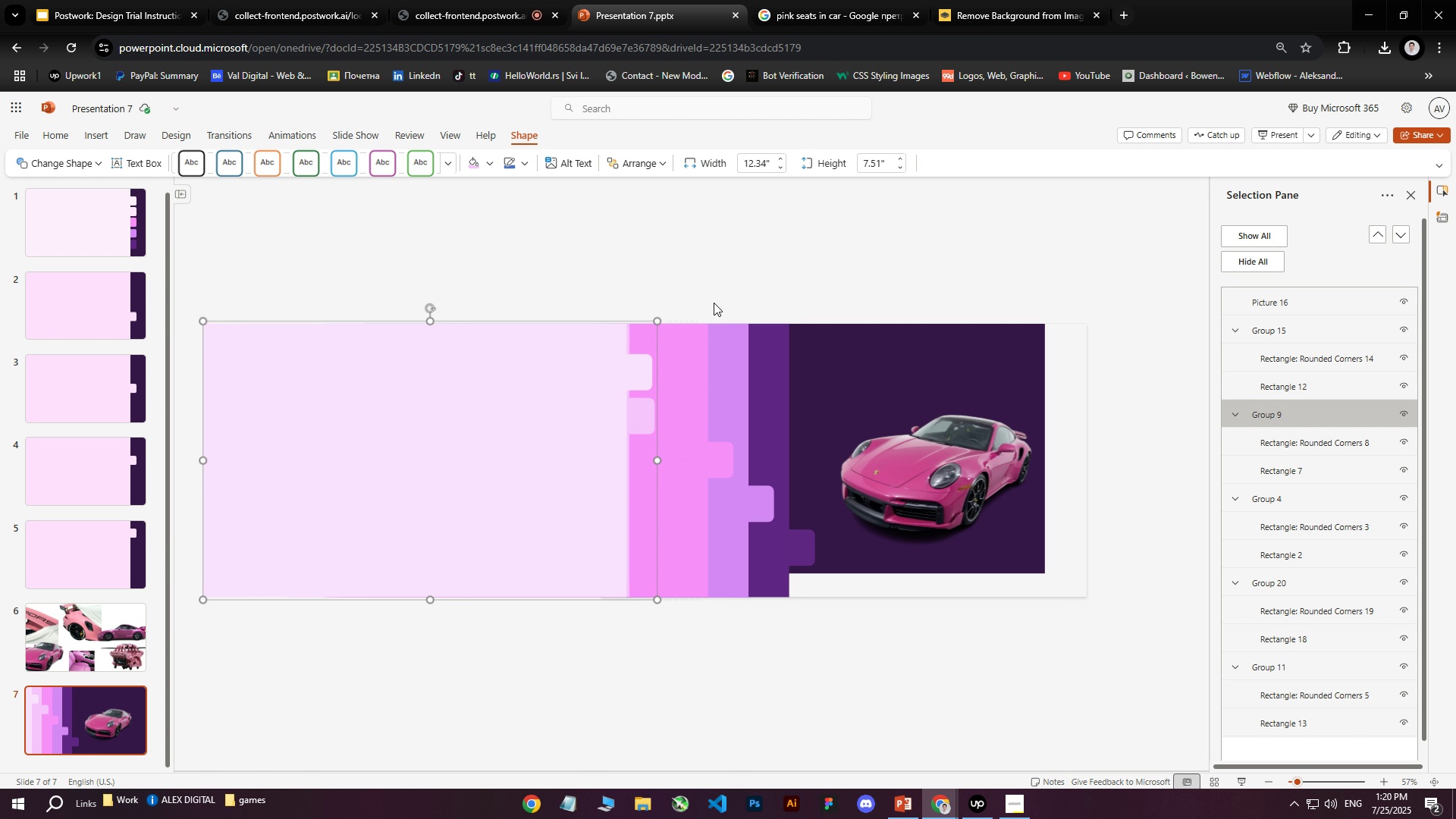 
key(ArrowLeft)
 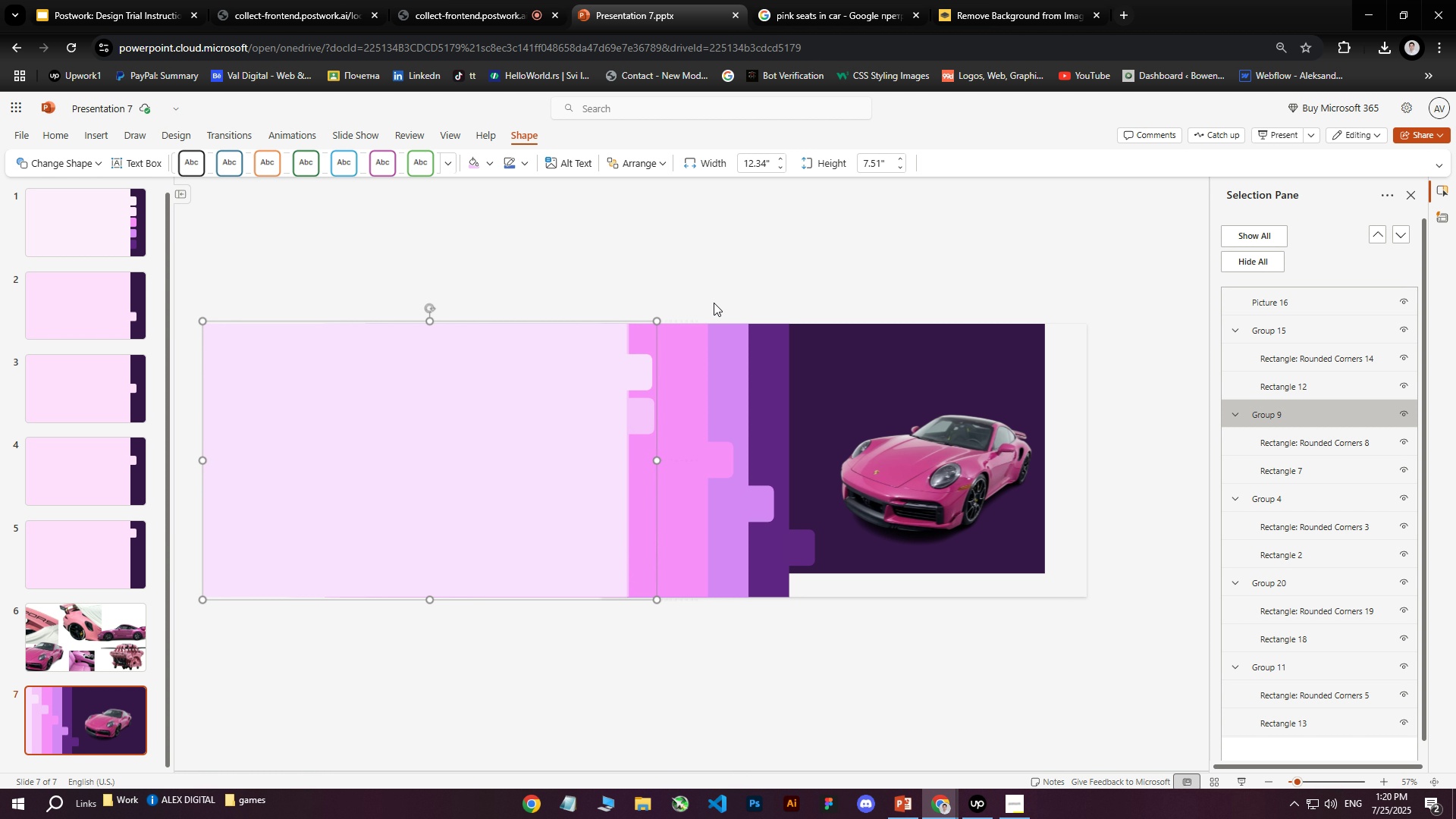 
hold_key(key=ArrowLeft, duration=0.41)
 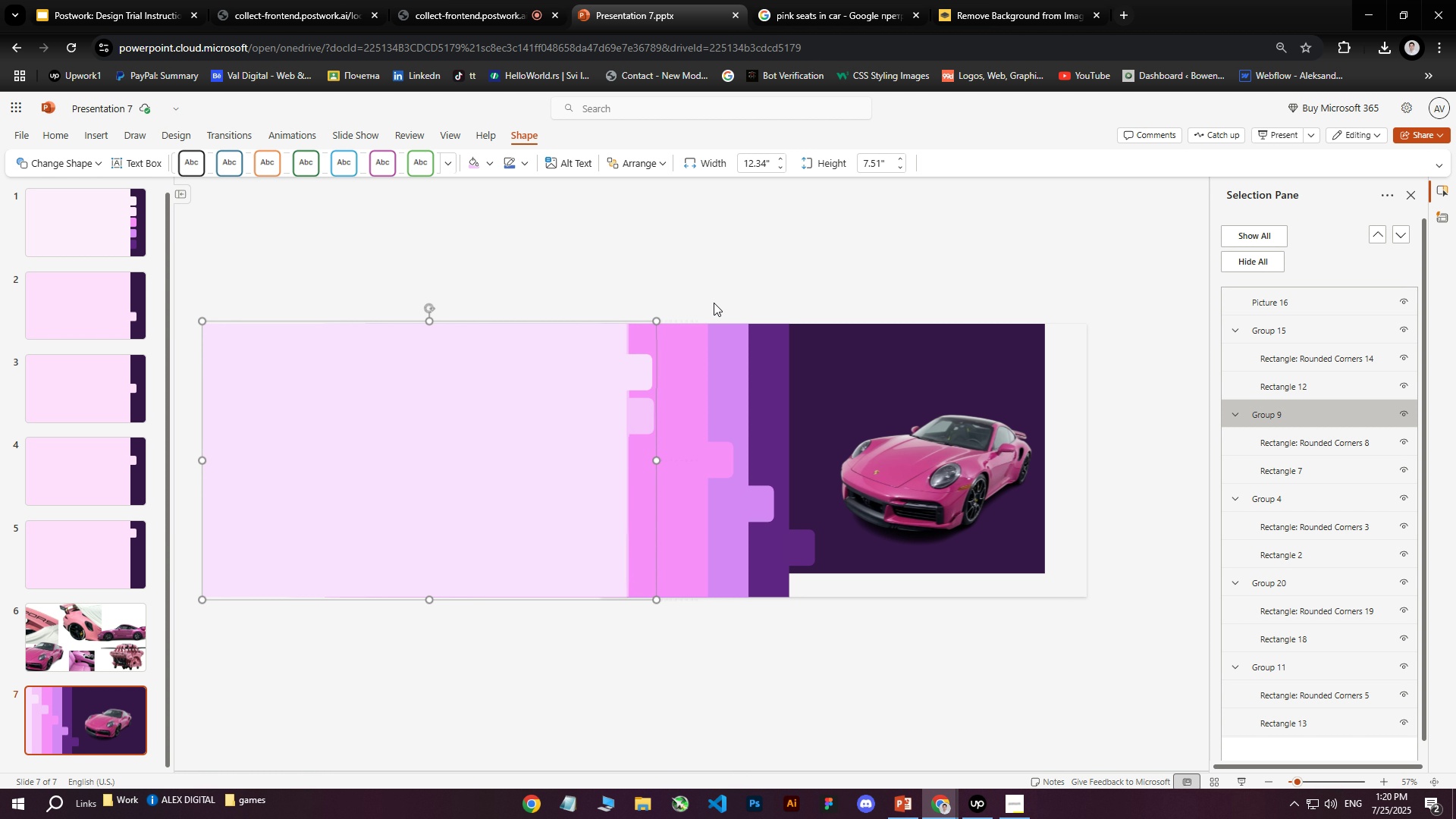 
key(ArrowLeft)
 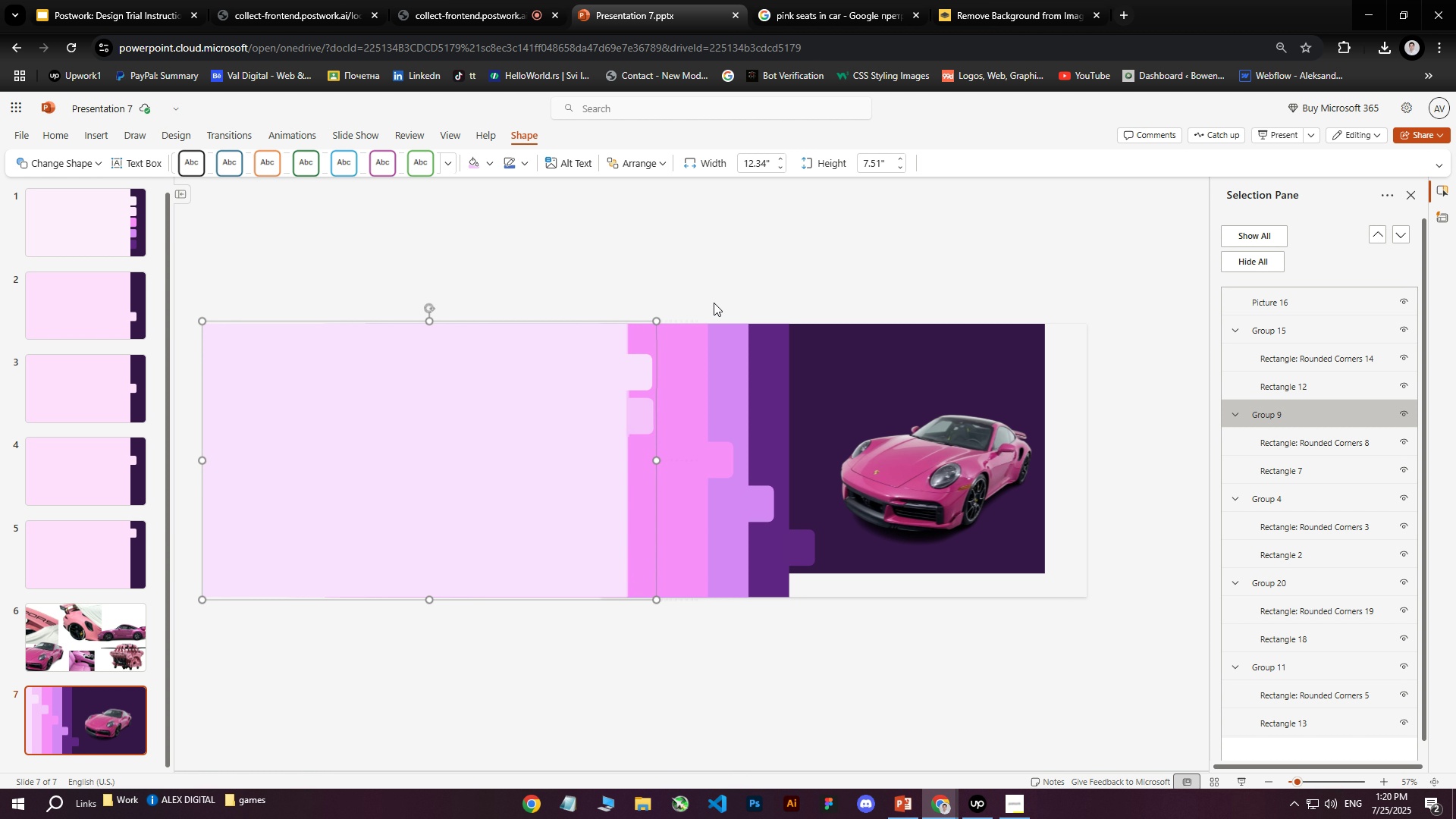 
key(ArrowLeft)
 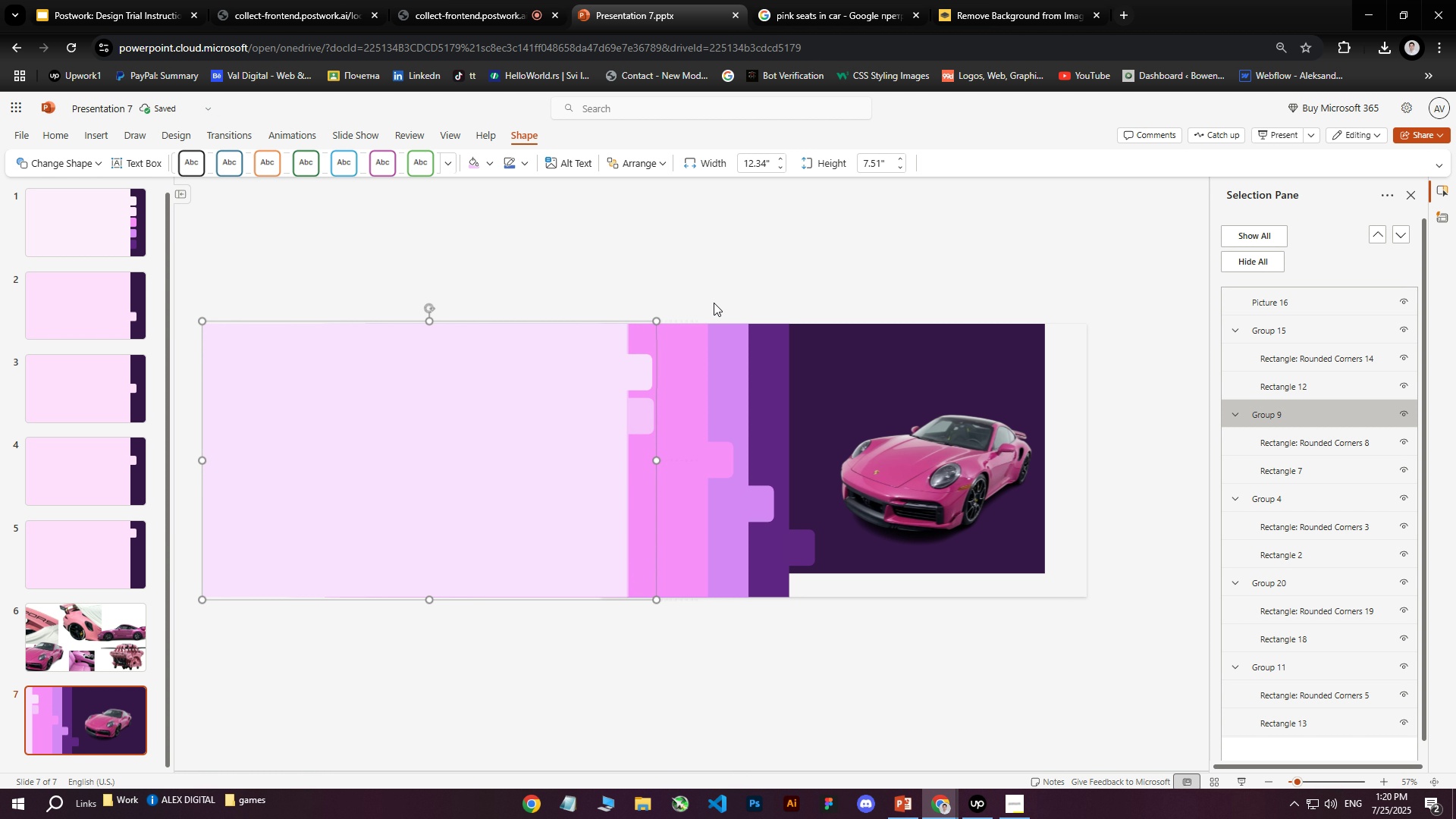 
key(ArrowRight)
 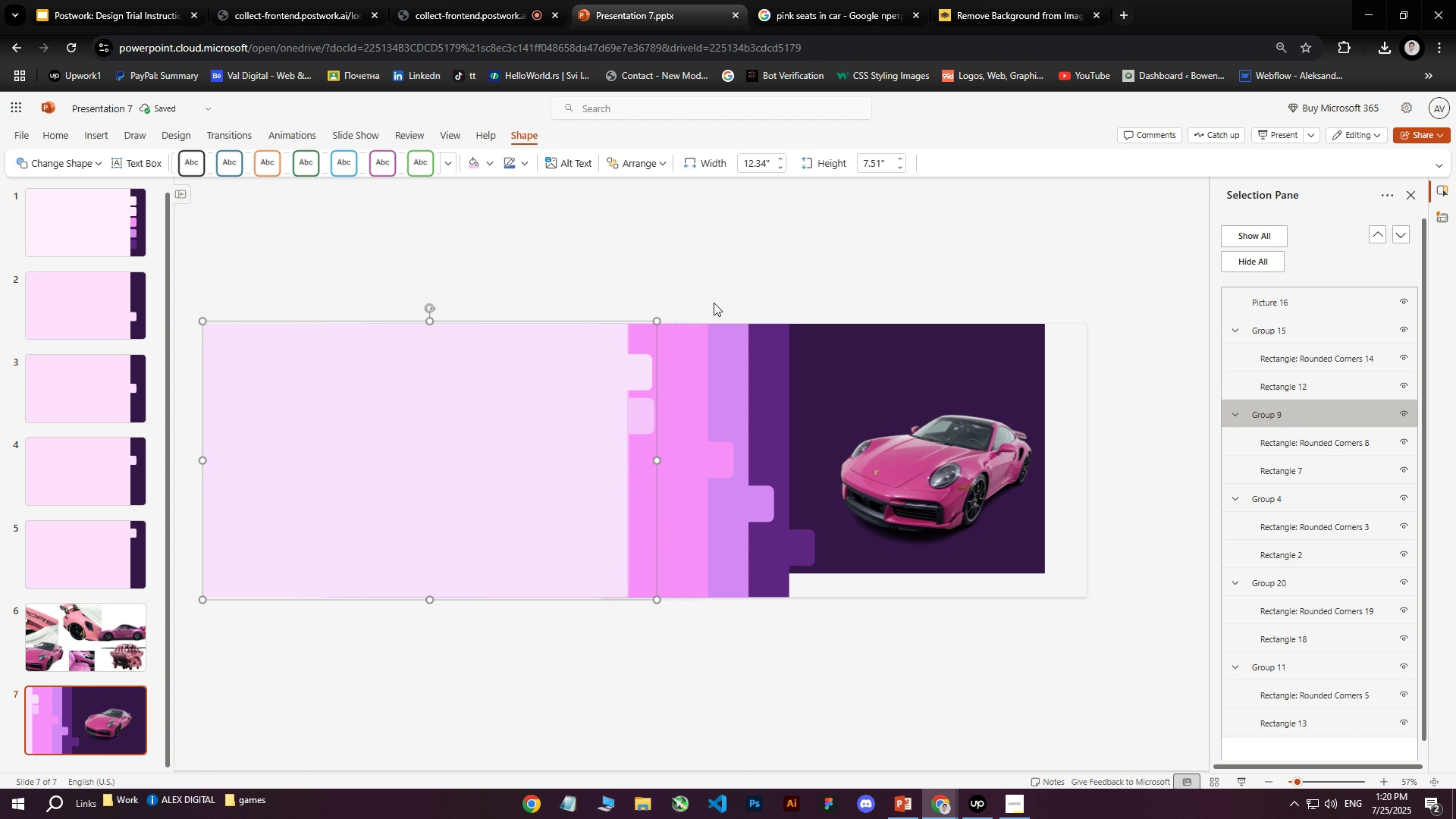 
key(ArrowRight)
 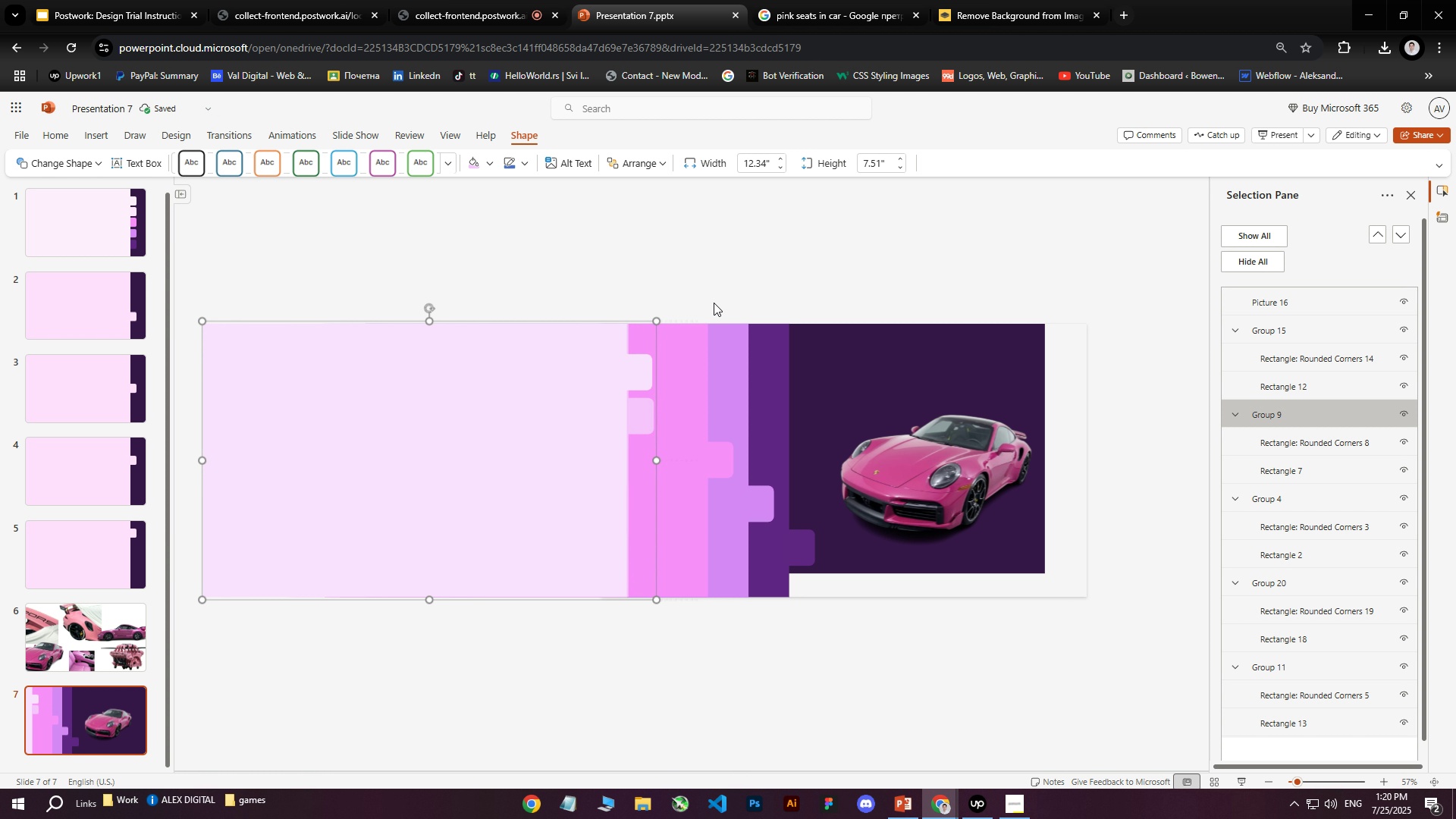 
key(ArrowLeft)
 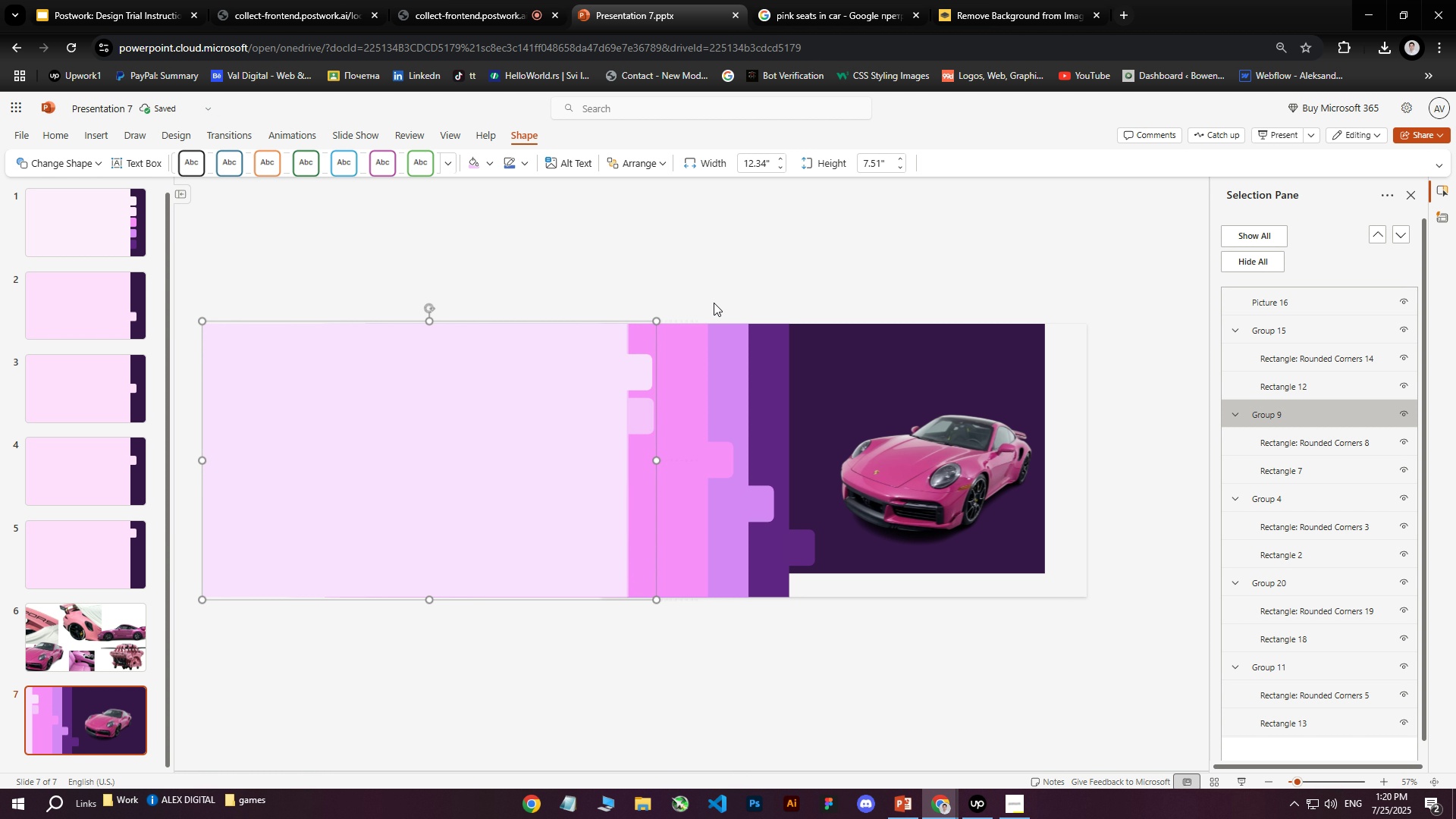 
key(ArrowLeft)
 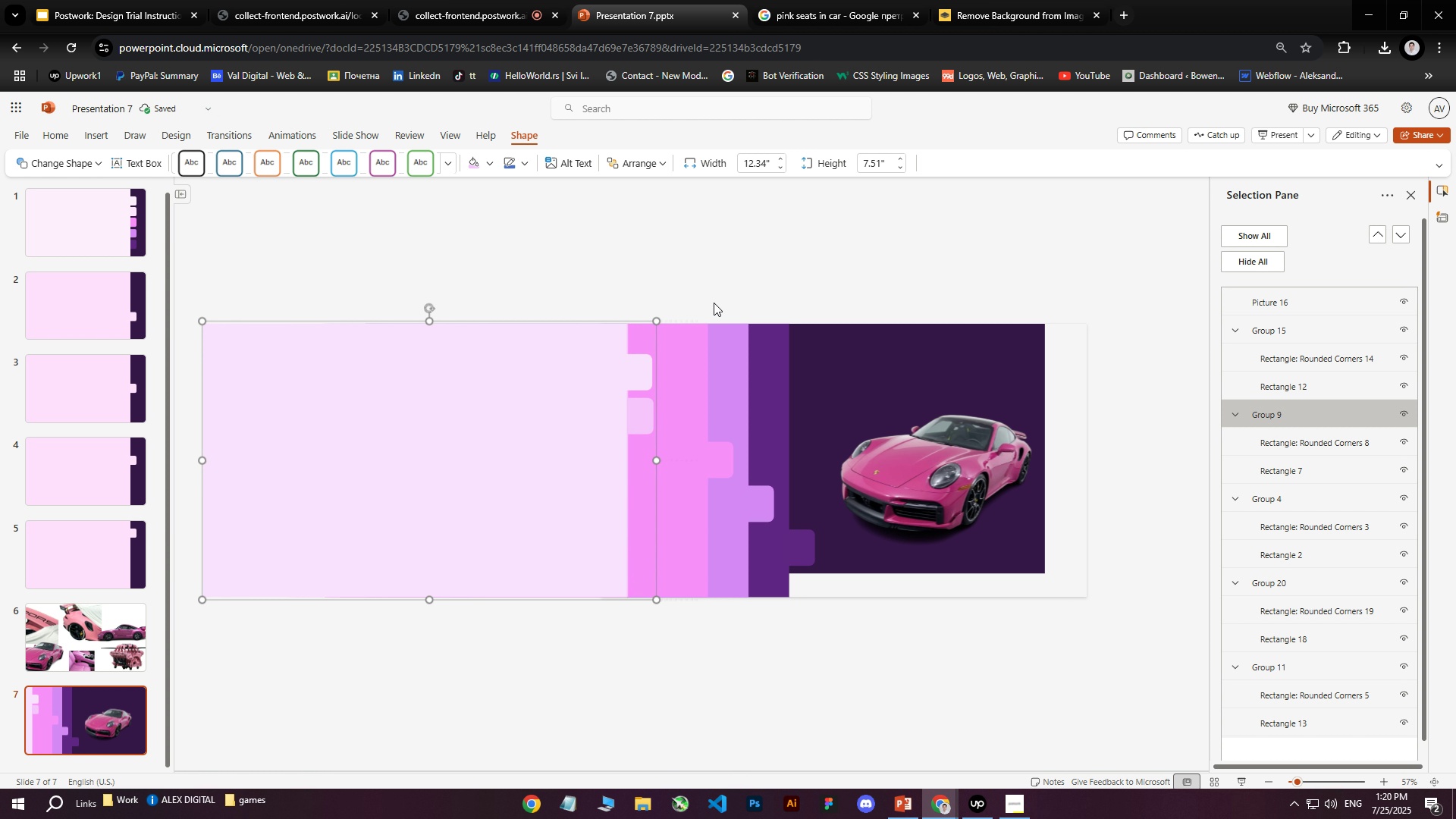 
key(ArrowLeft)
 